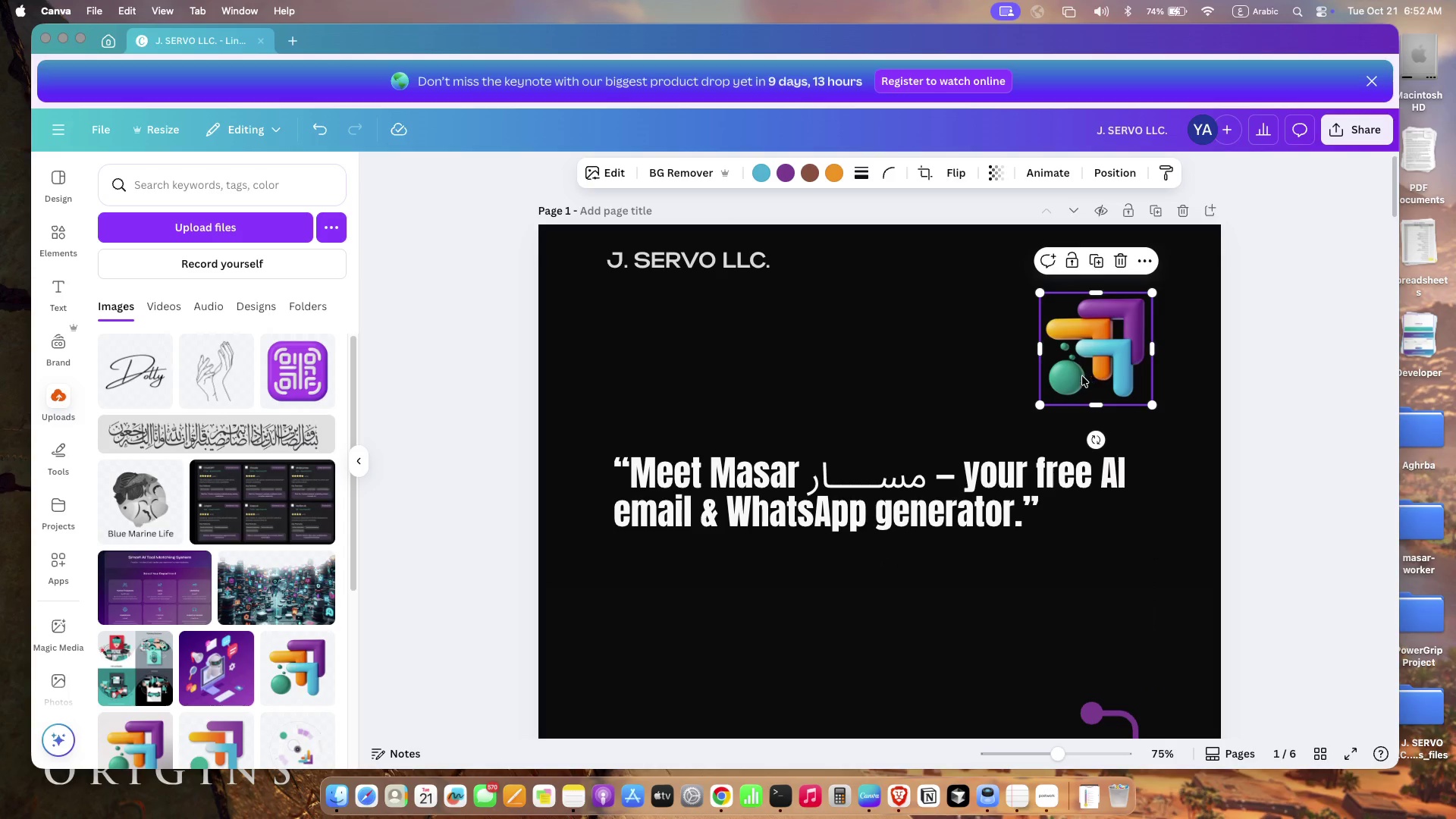 
left_click([952, 392])
 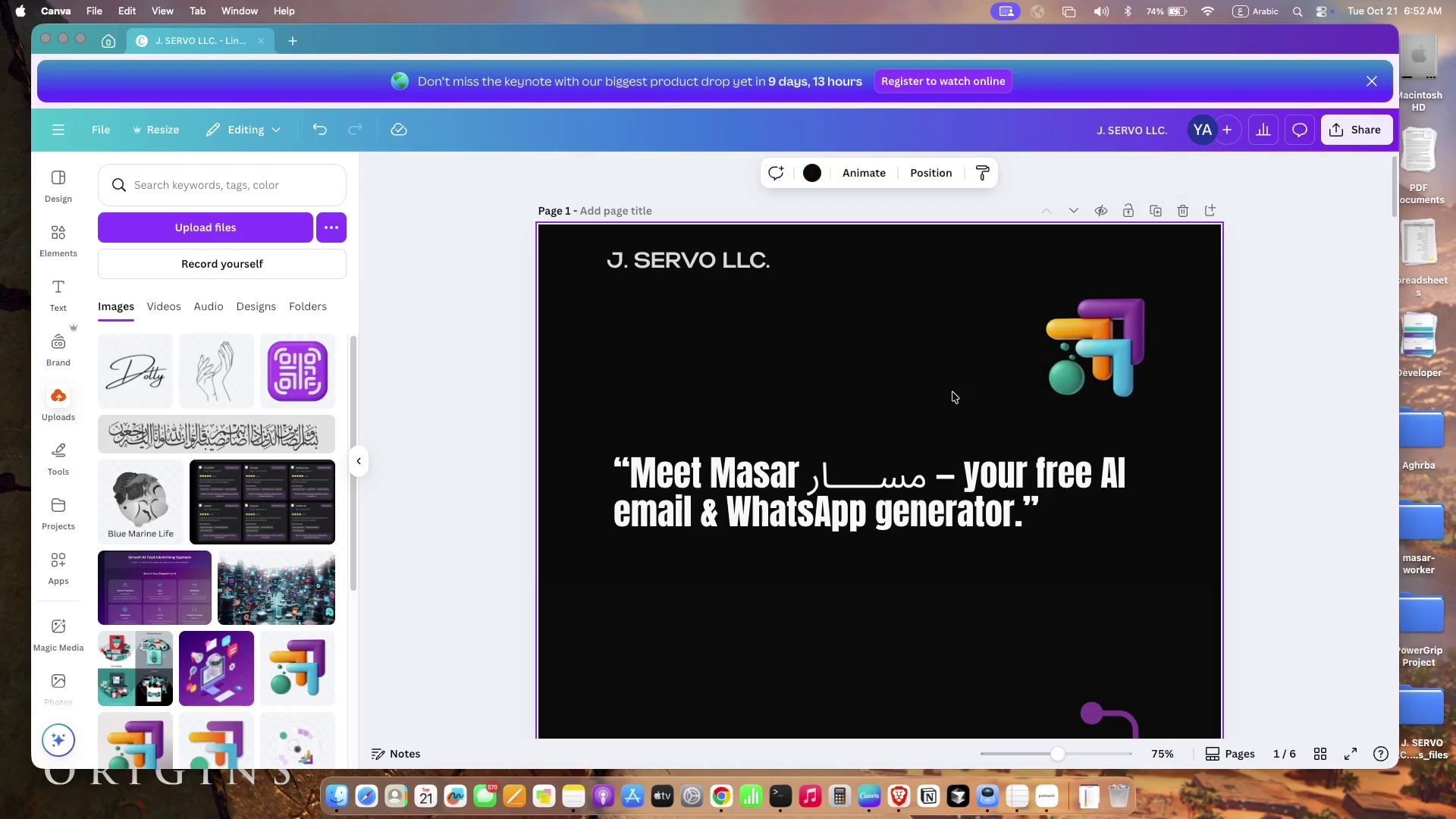 
left_click_drag(start_coordinate=[708, 261], to_coordinate=[708, 307])
 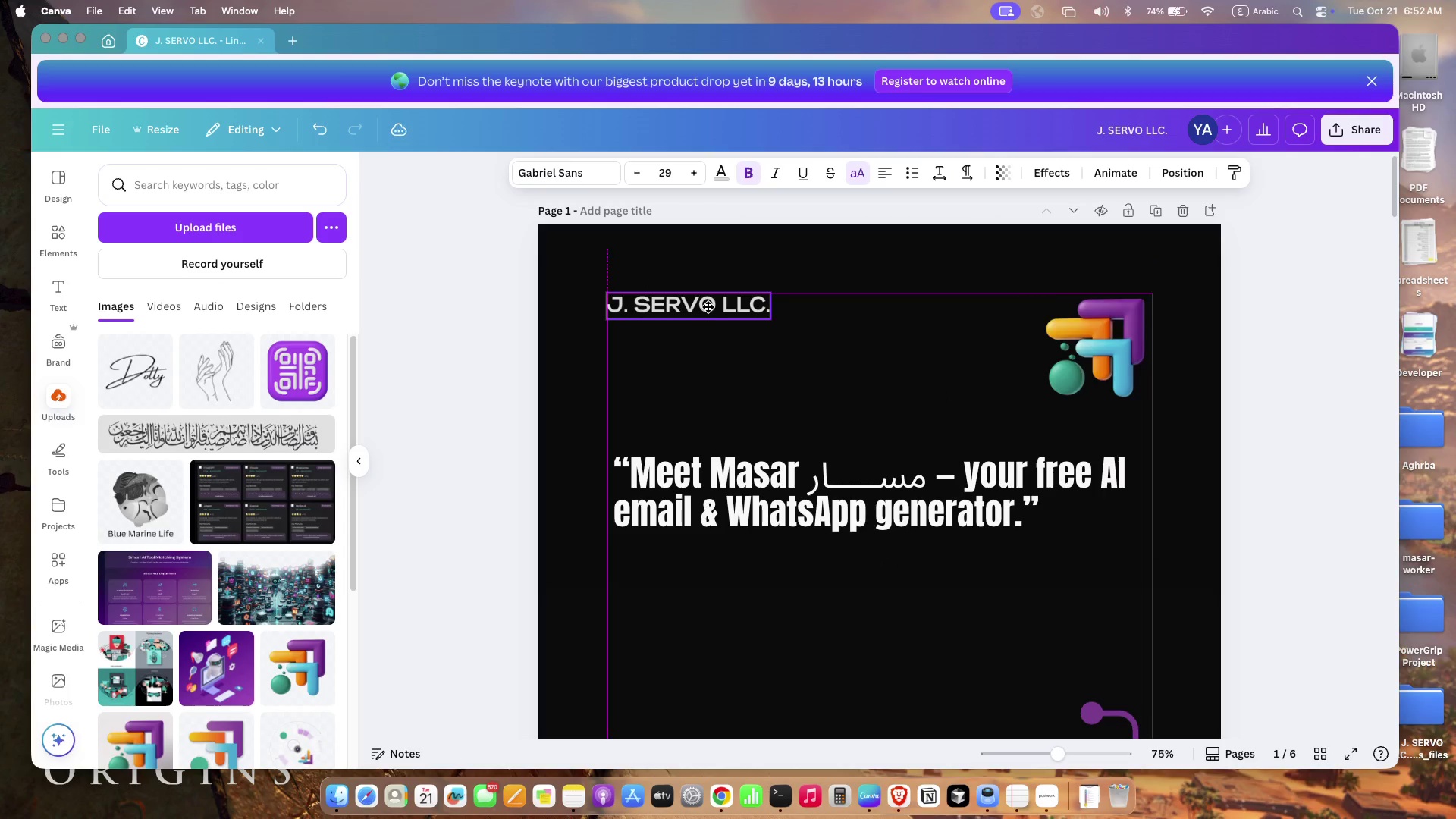 
left_click([1110, 372])
 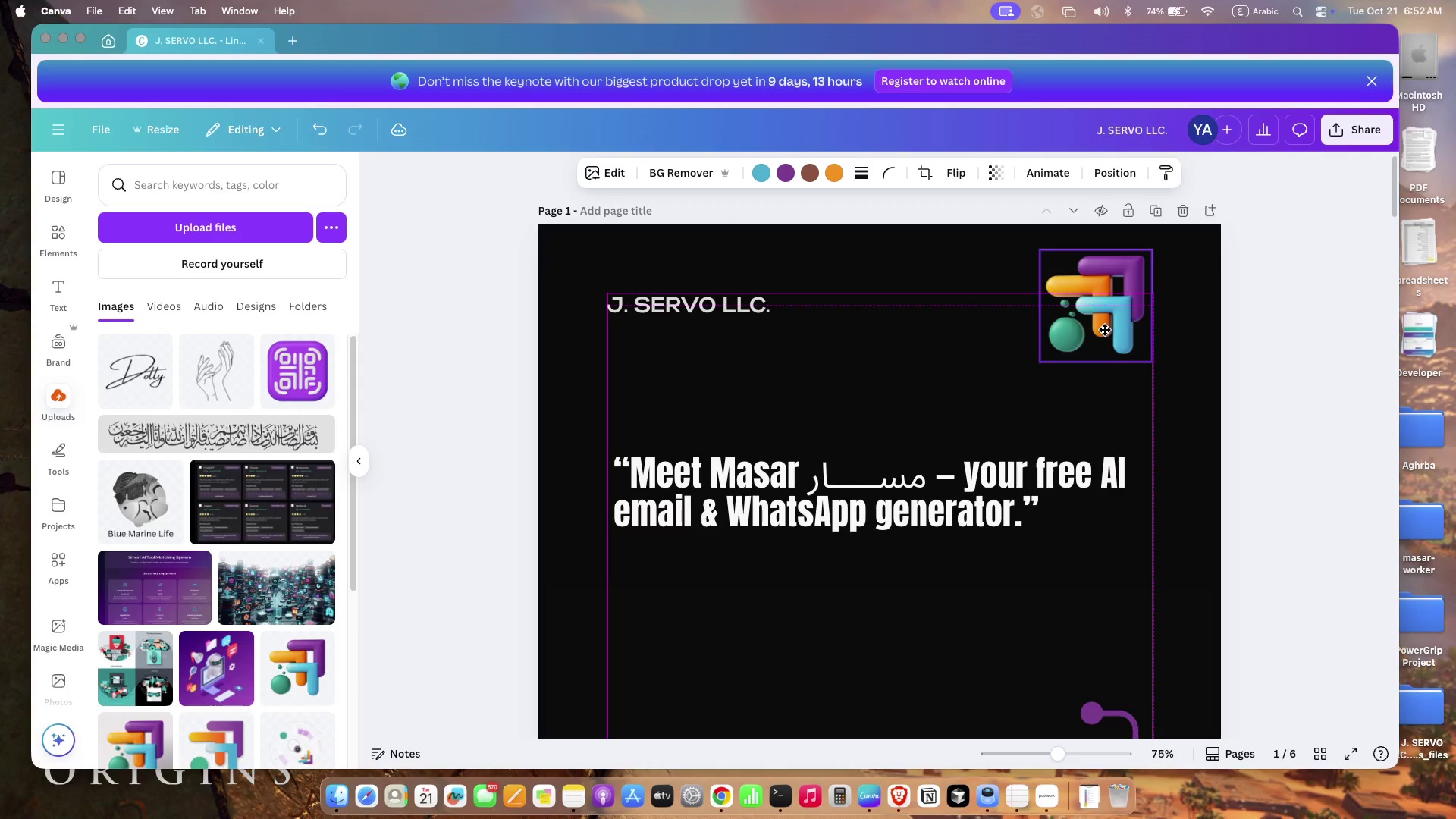 
left_click_drag(start_coordinate=[1106, 372], to_coordinate=[1105, 330])
 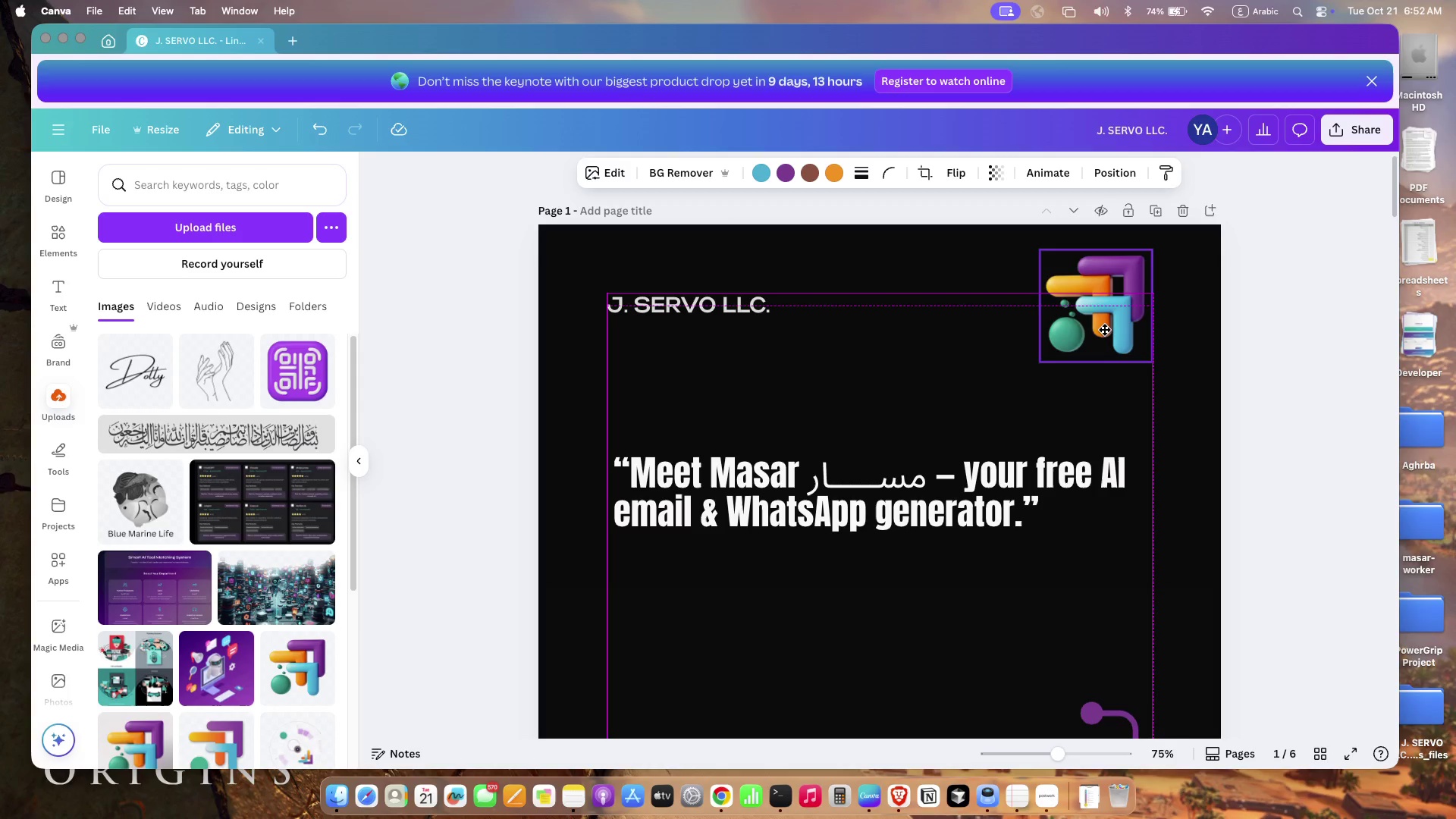 
left_click_drag(start_coordinate=[699, 316], to_coordinate=[697, 277])
 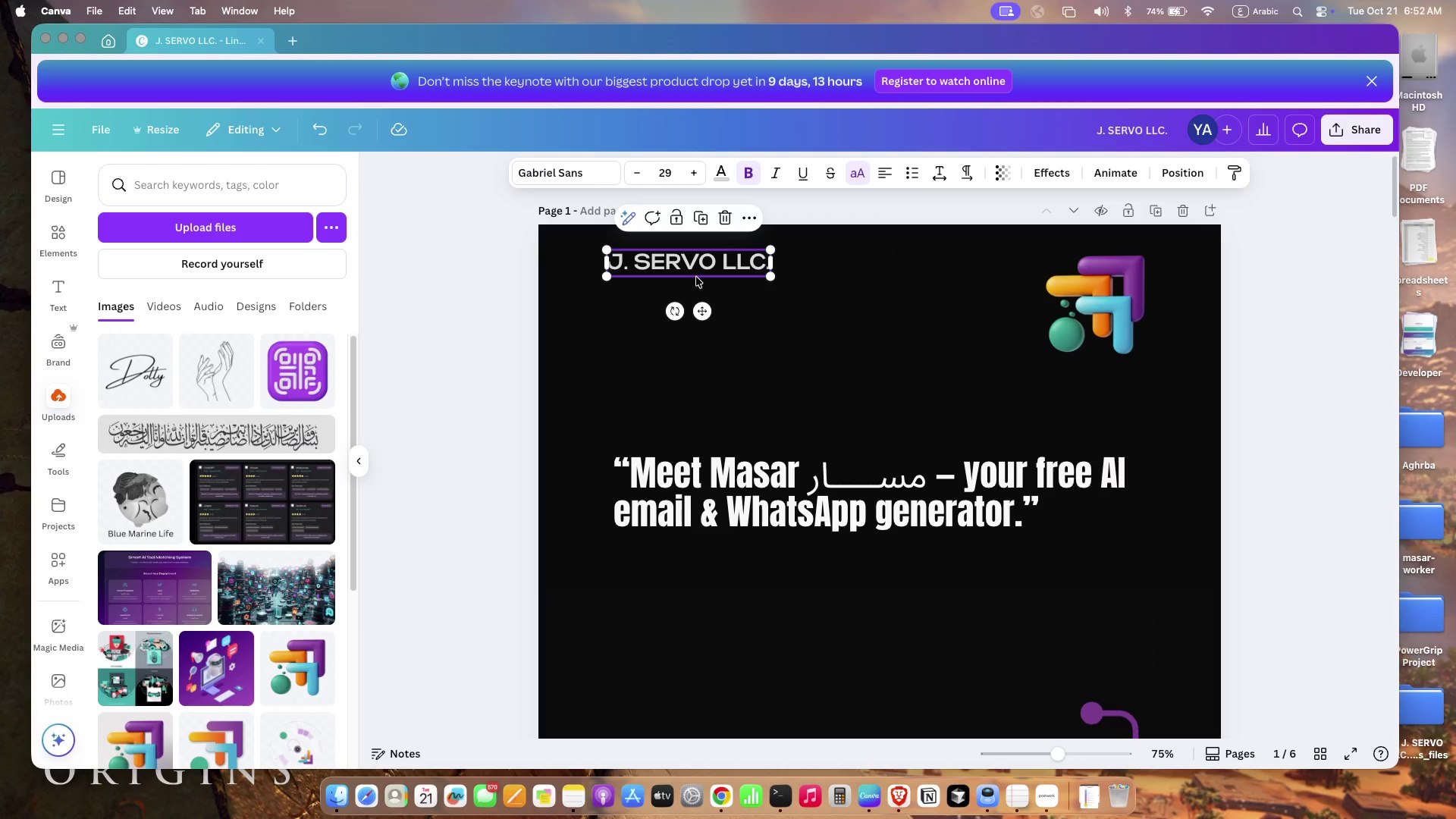 
key(ArrowDown)
 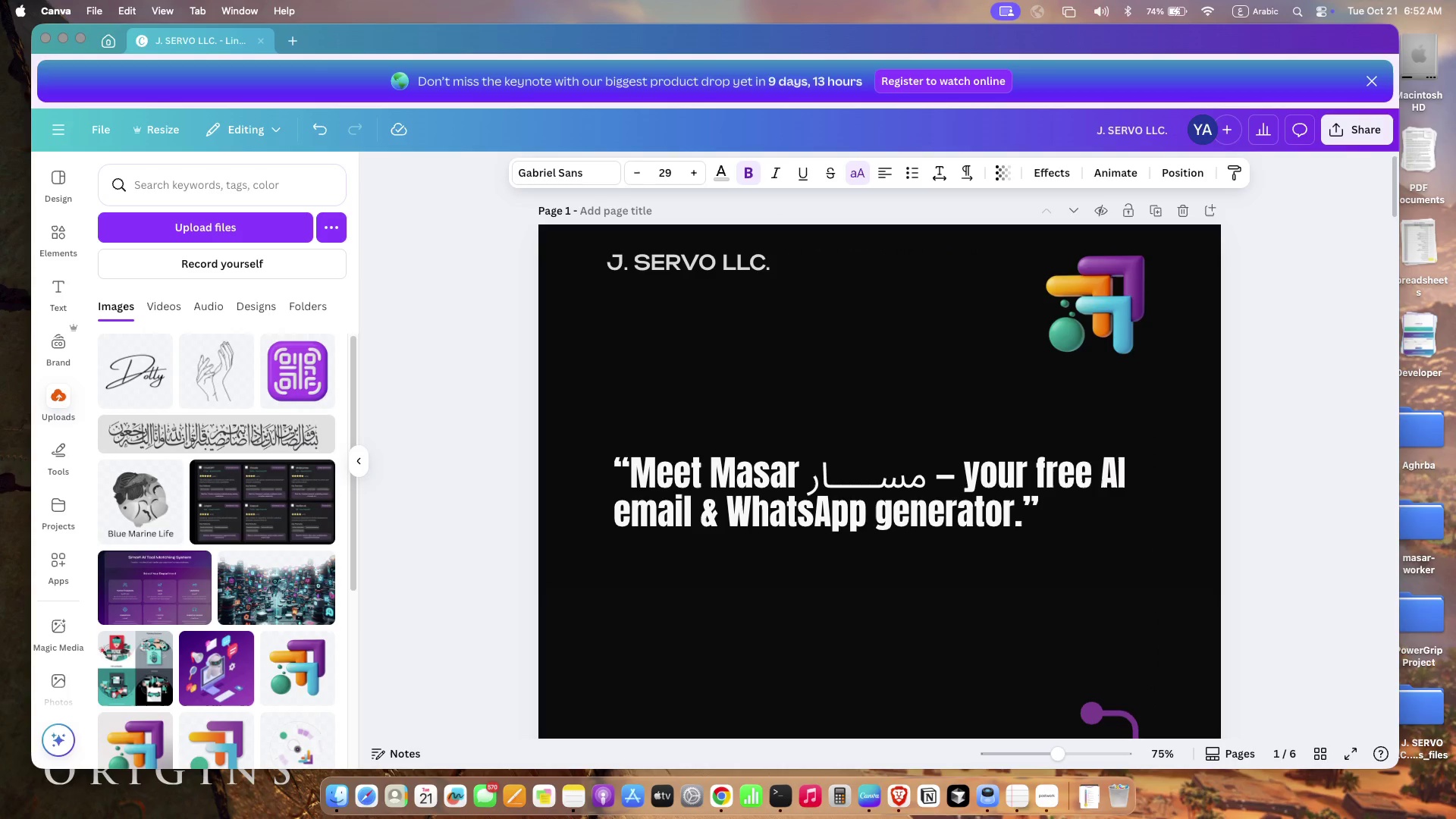 
key(ArrowDown)
 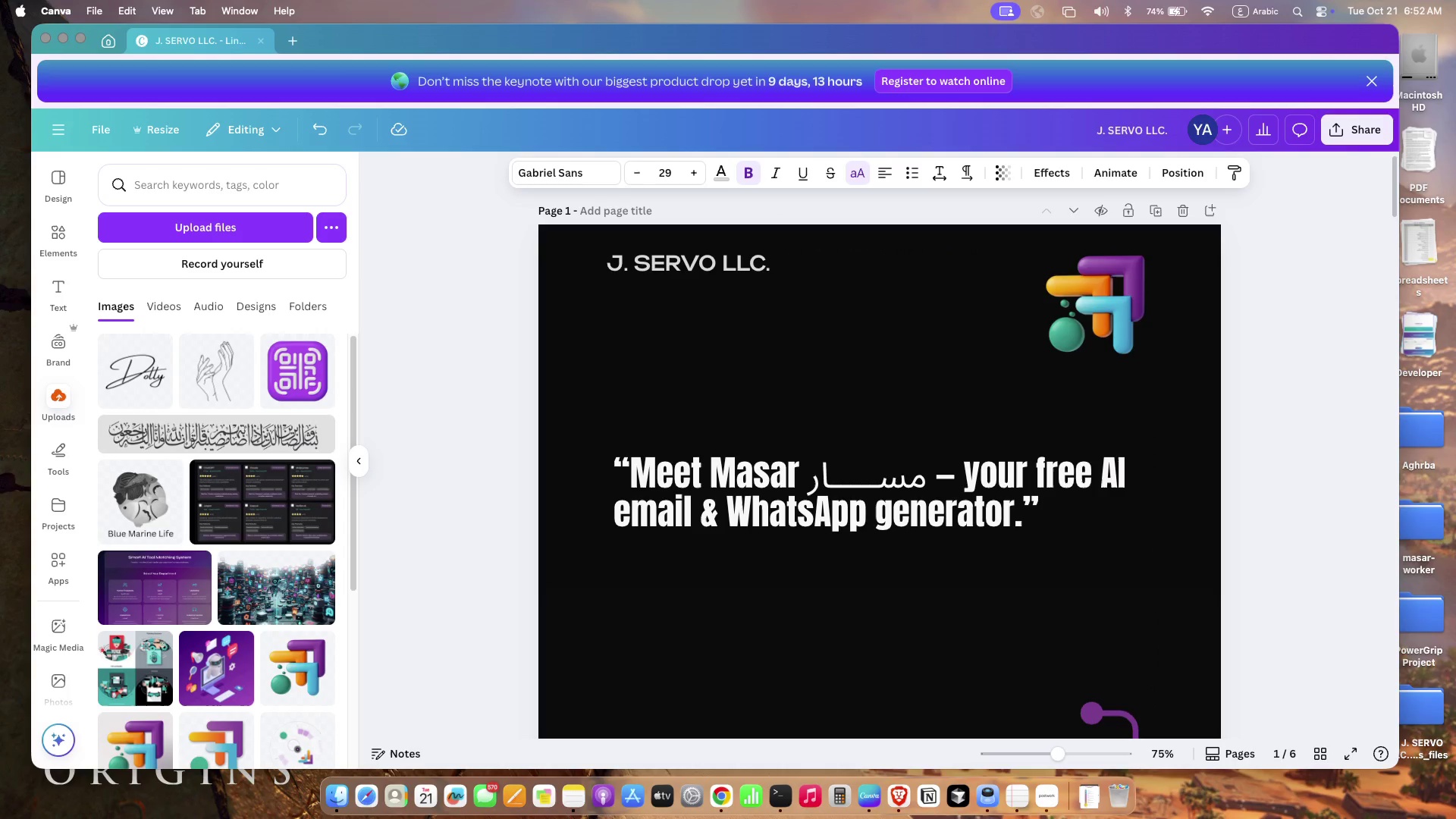 
key(ArrowDown)
 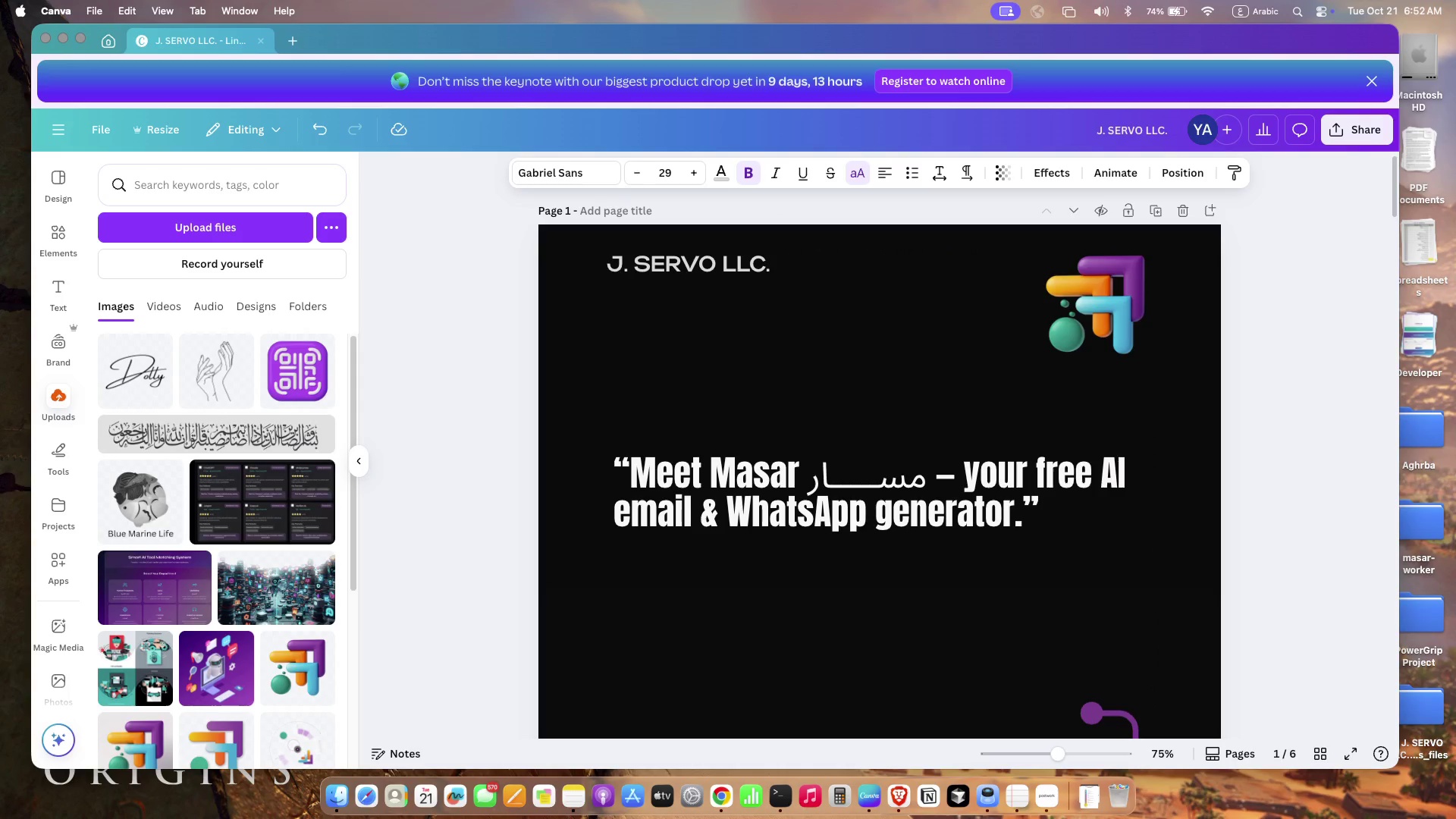 
key(ArrowDown)
 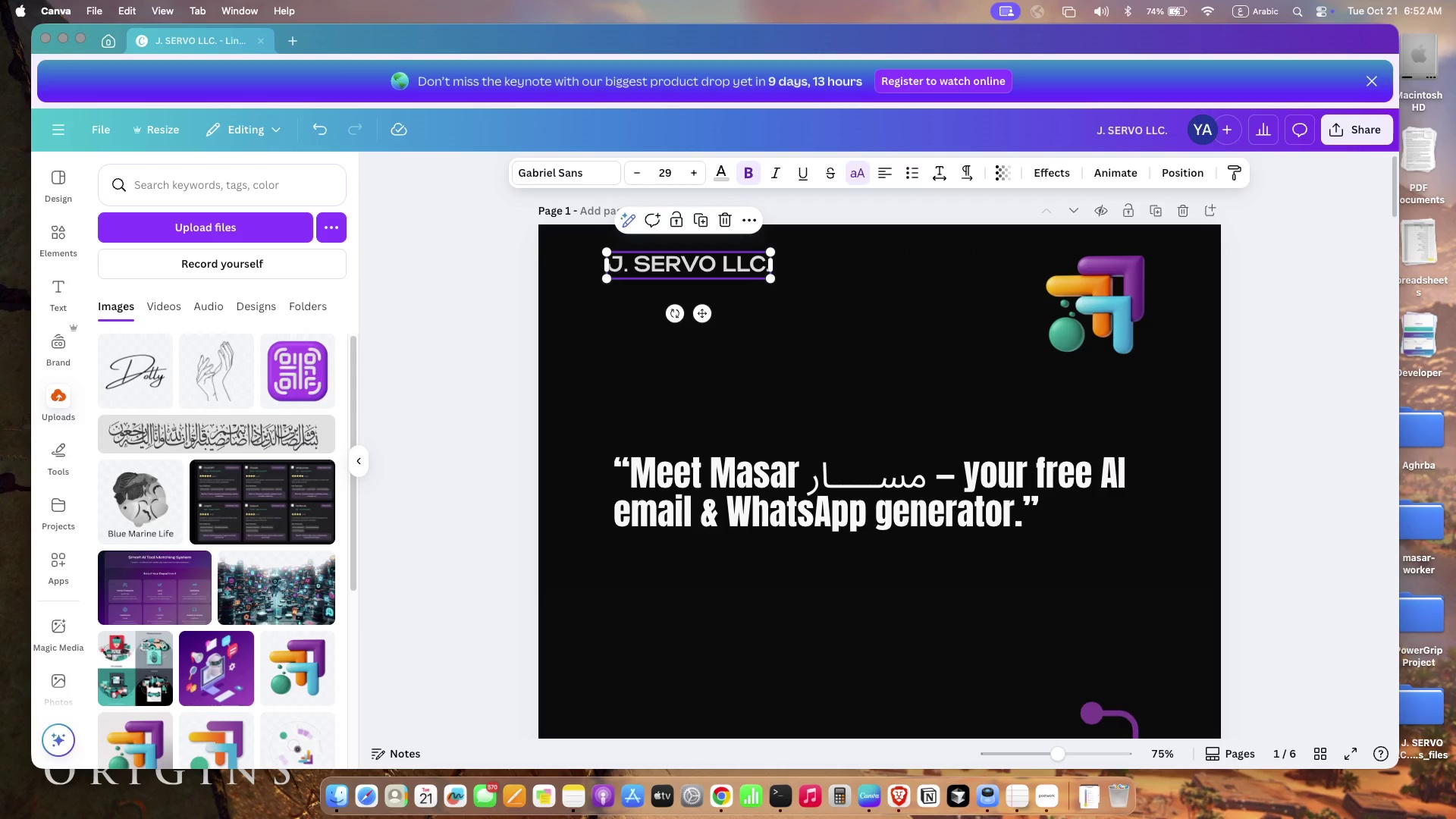 
key(ArrowDown)
 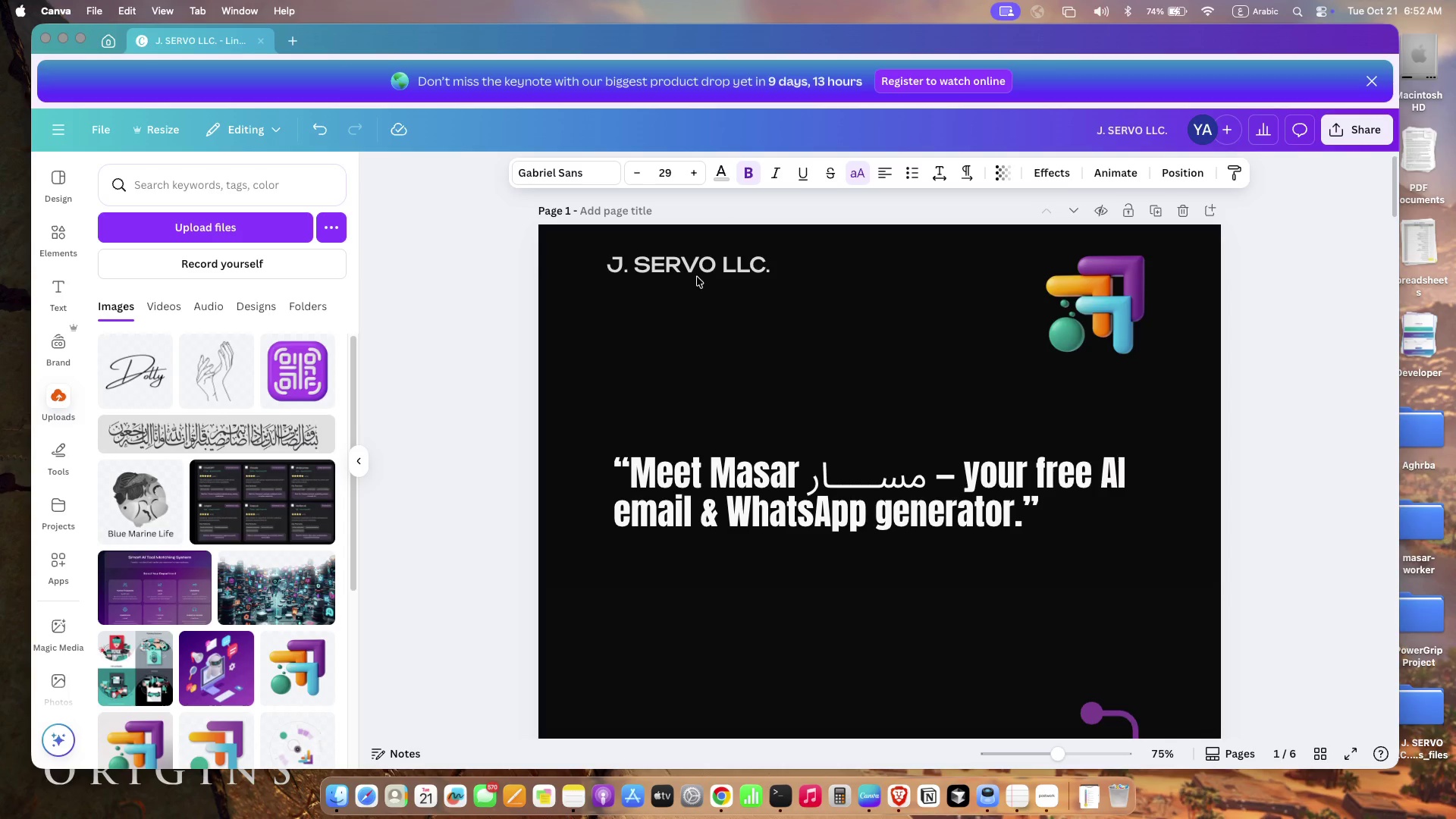 
left_click([824, 469])
 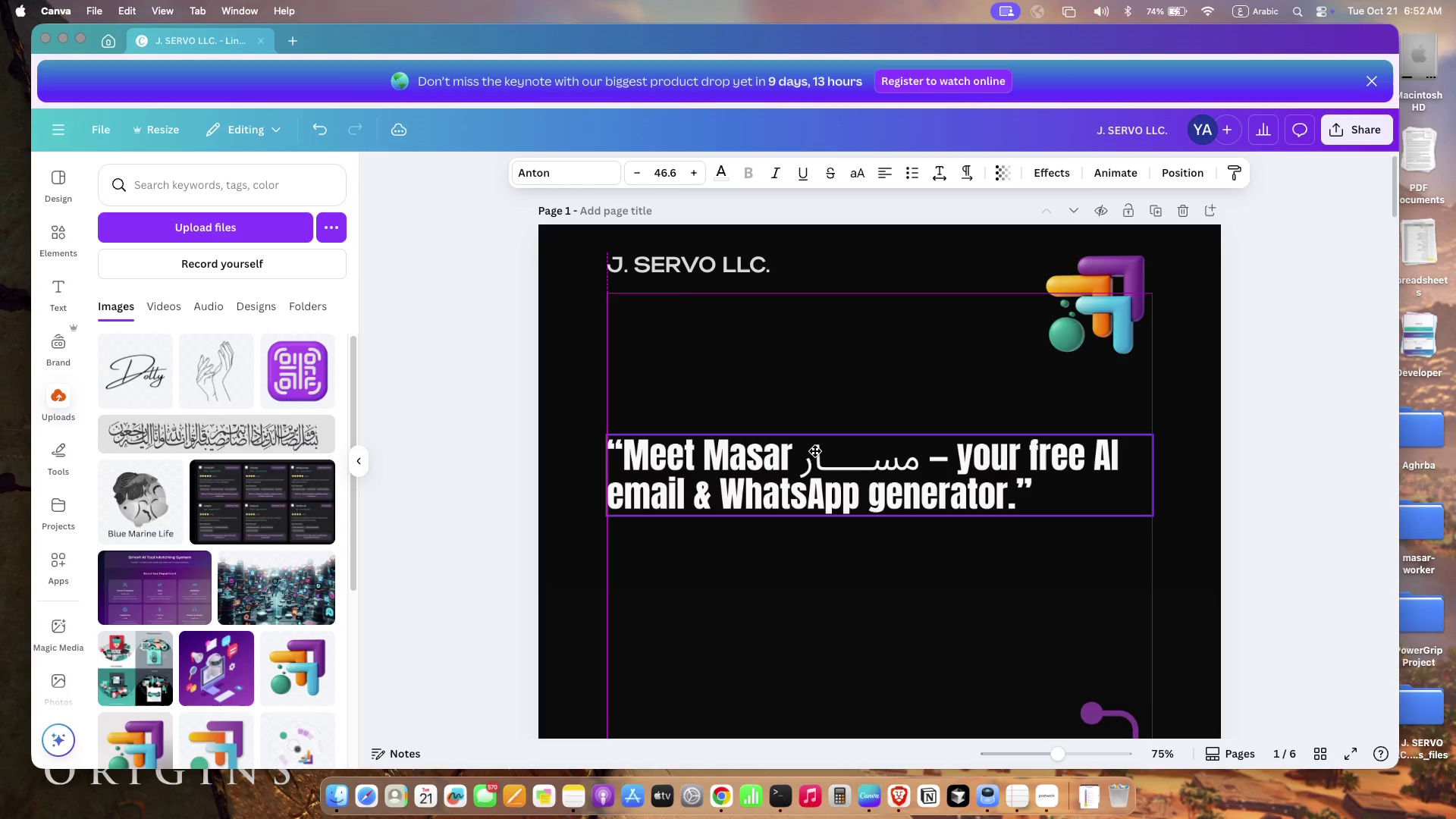 
left_click_drag(start_coordinate=[824, 469], to_coordinate=[815, 451])
 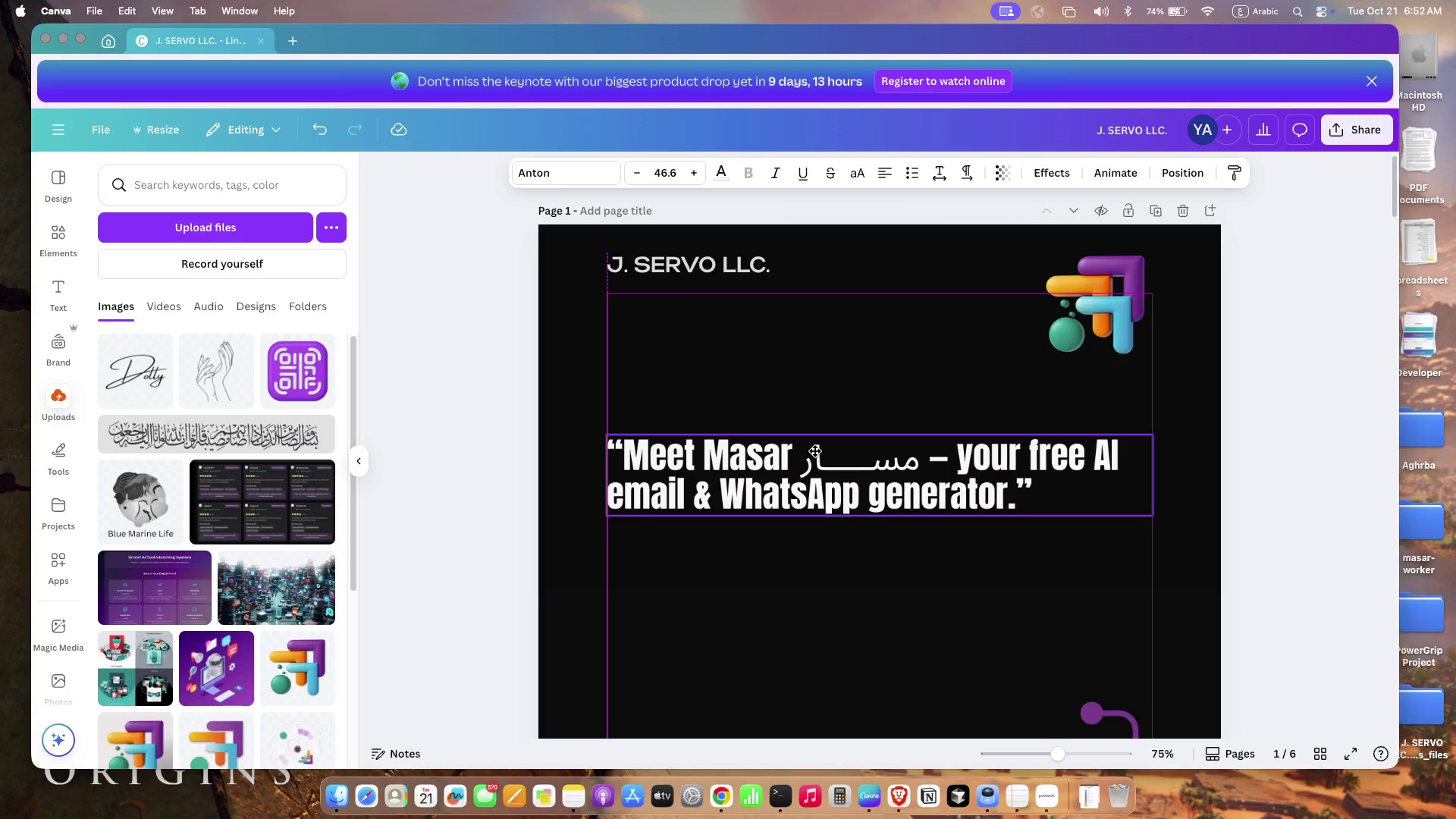 
left_click([792, 618])
 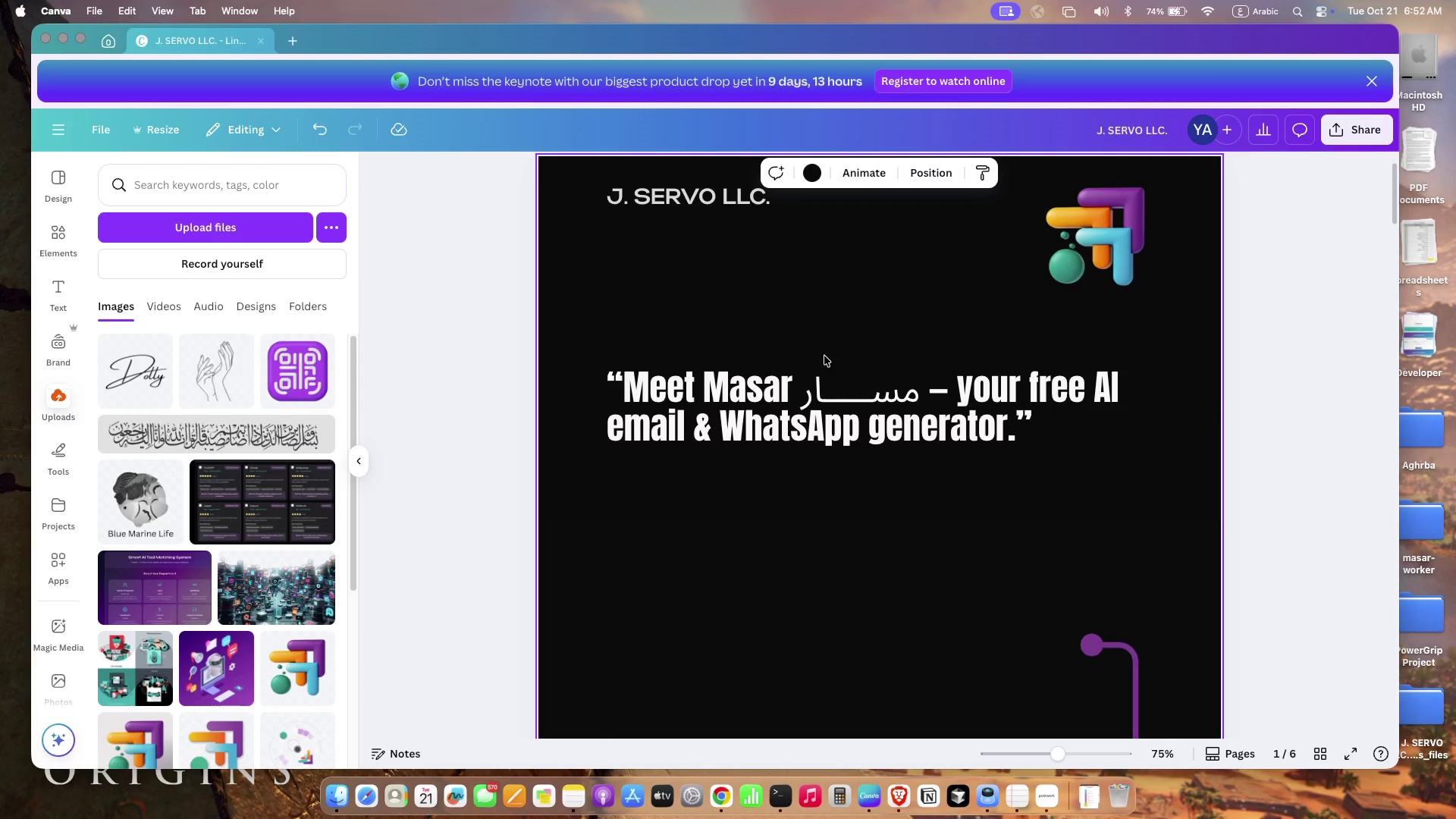 
scroll: coordinate [792, 618], scroll_direction: down, amount: 10.0
 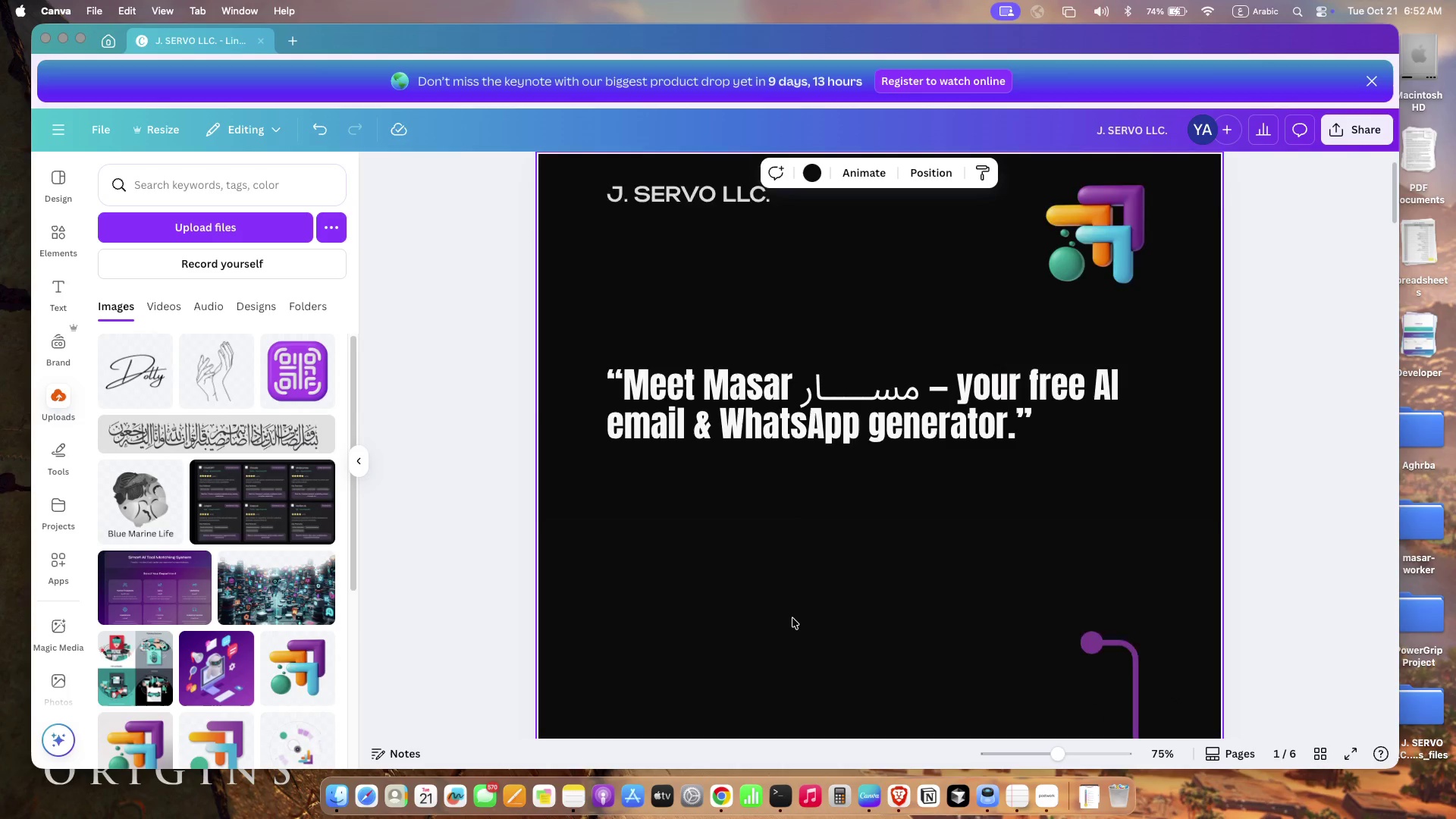 
left_click([825, 383])
 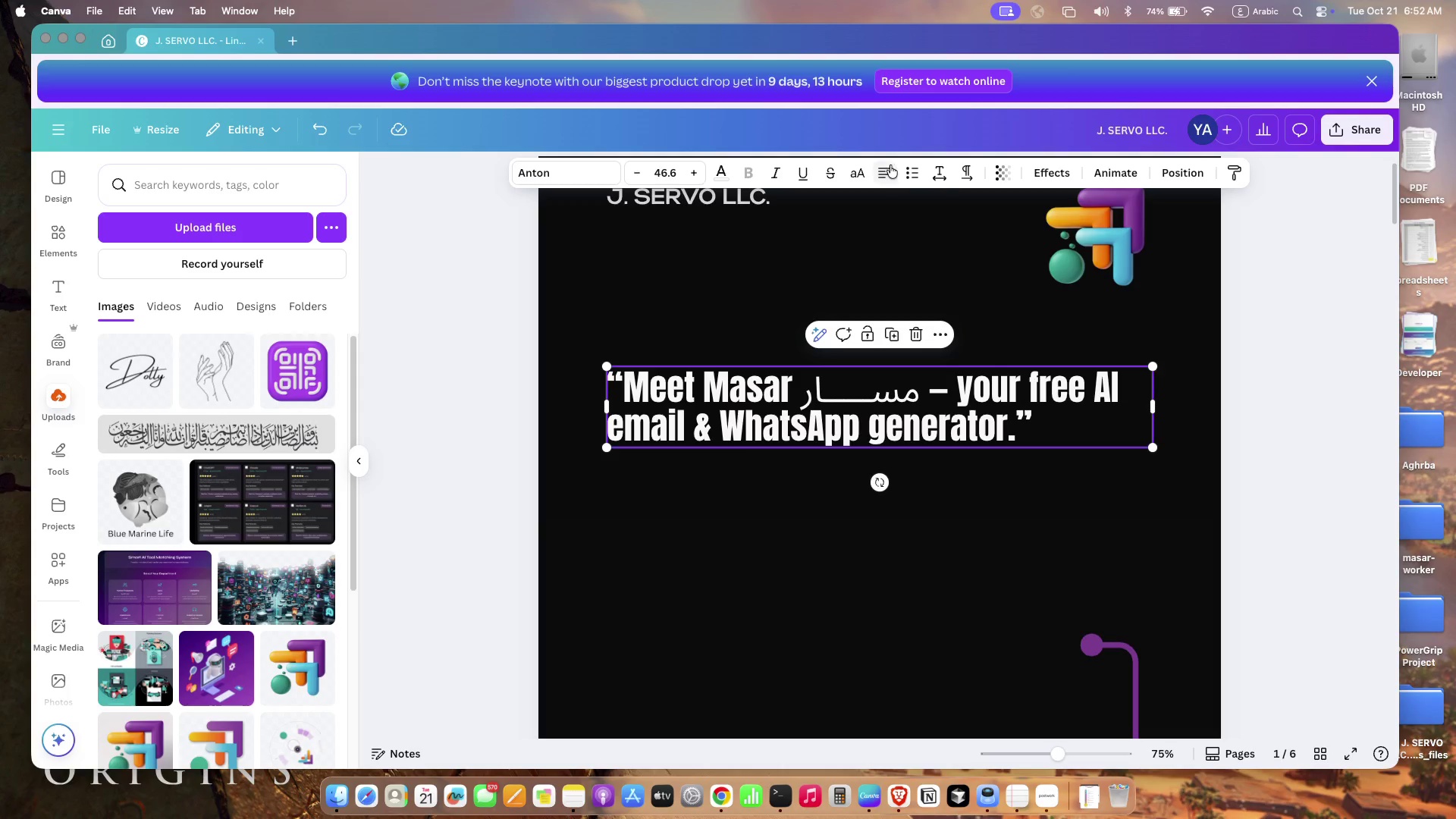 
left_click([941, 175])
 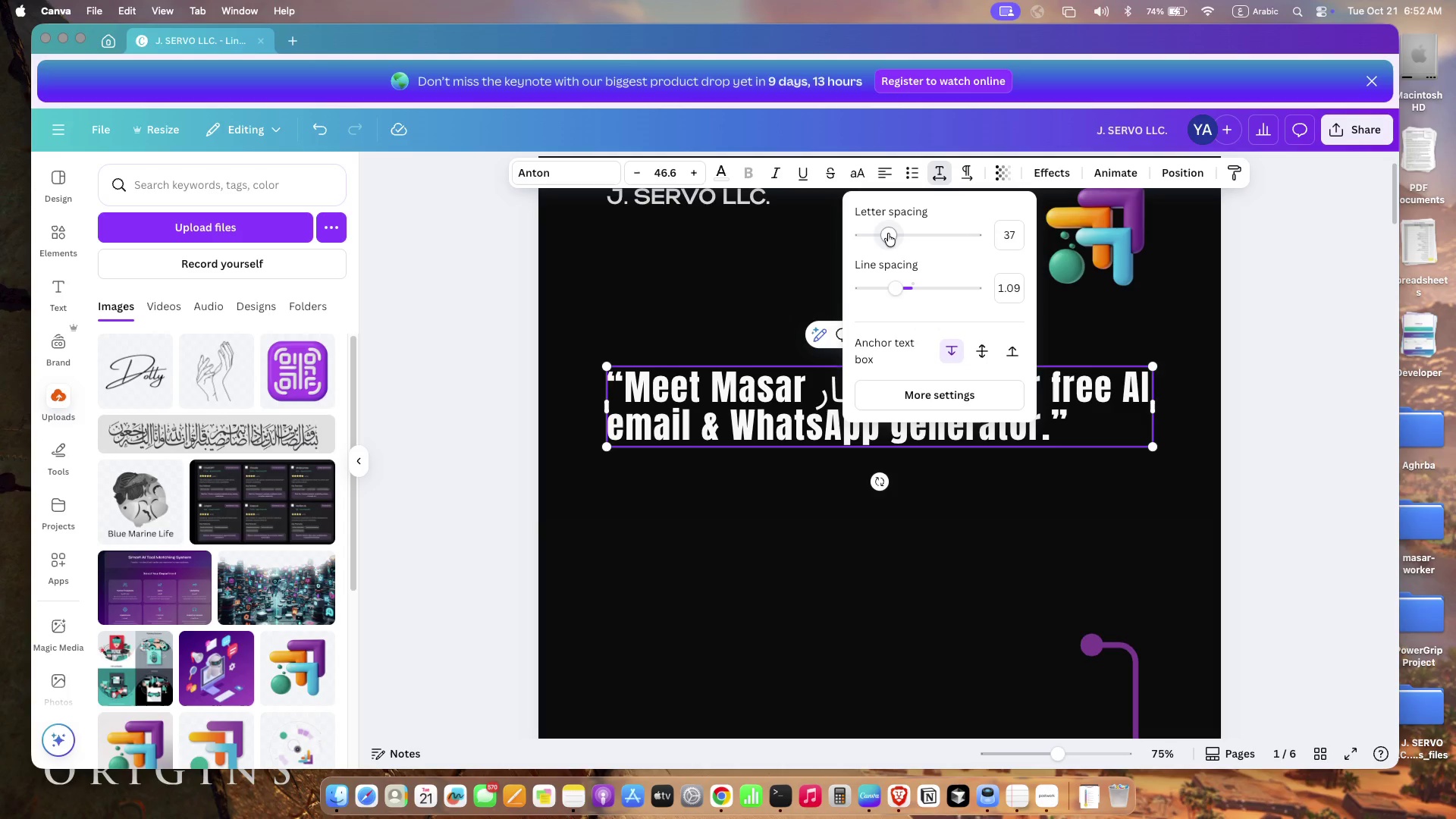 
left_click([795, 526])
 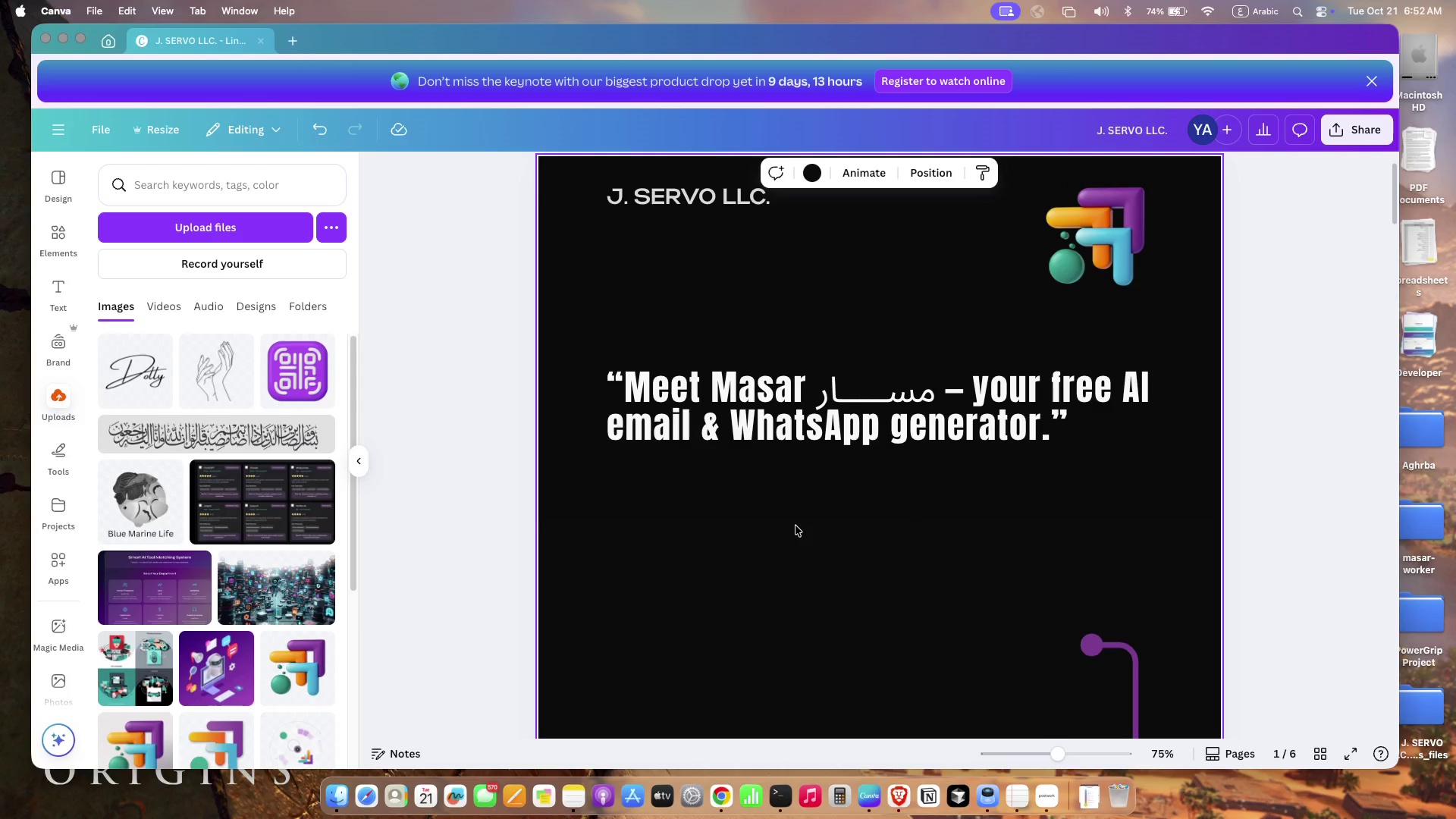 
scroll: coordinate [830, 549], scroll_direction: down, amount: 4.0
 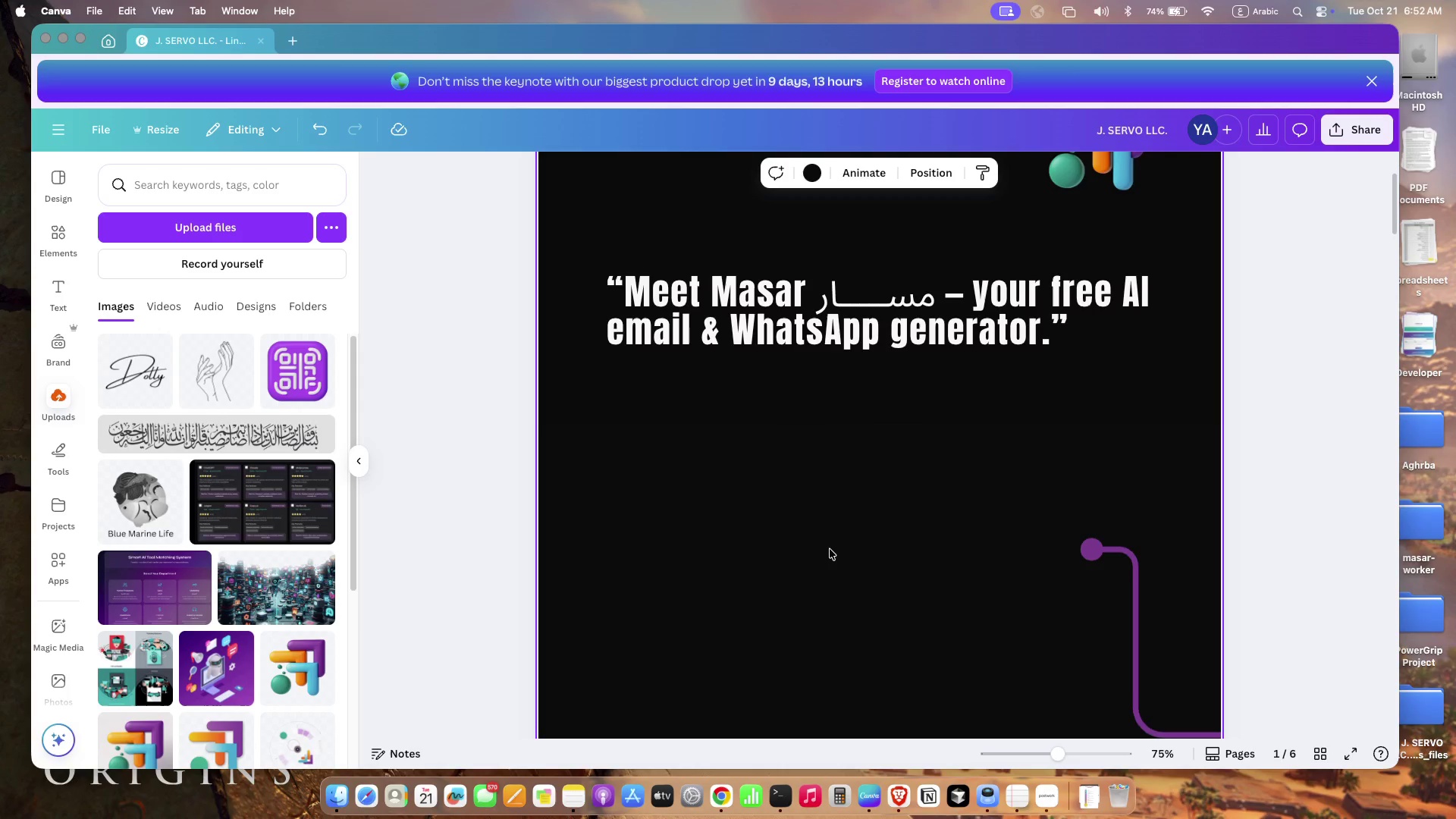 
left_click([823, 353])
 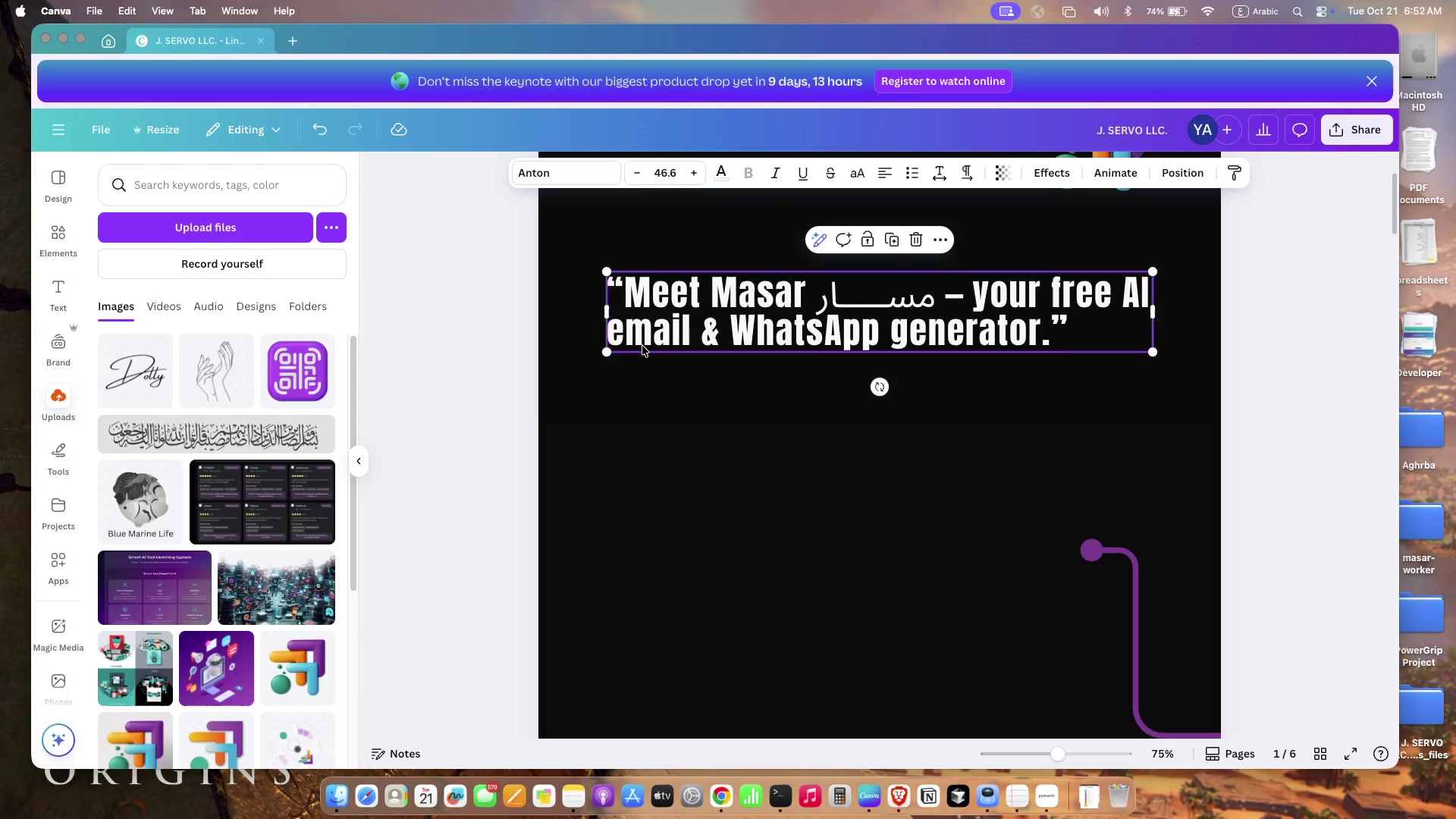 
double_click([618, 341])
 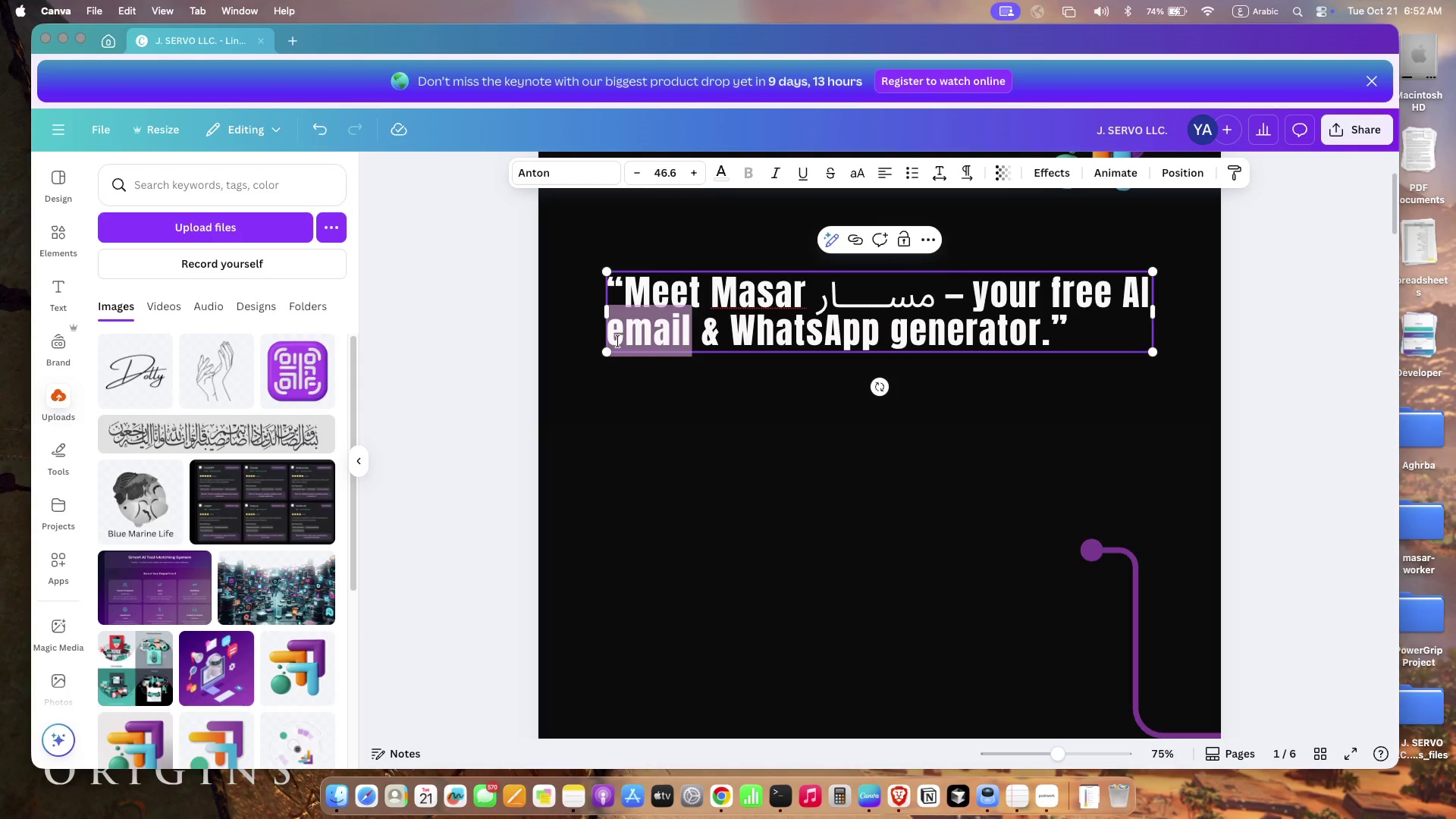 
left_click([618, 333])
 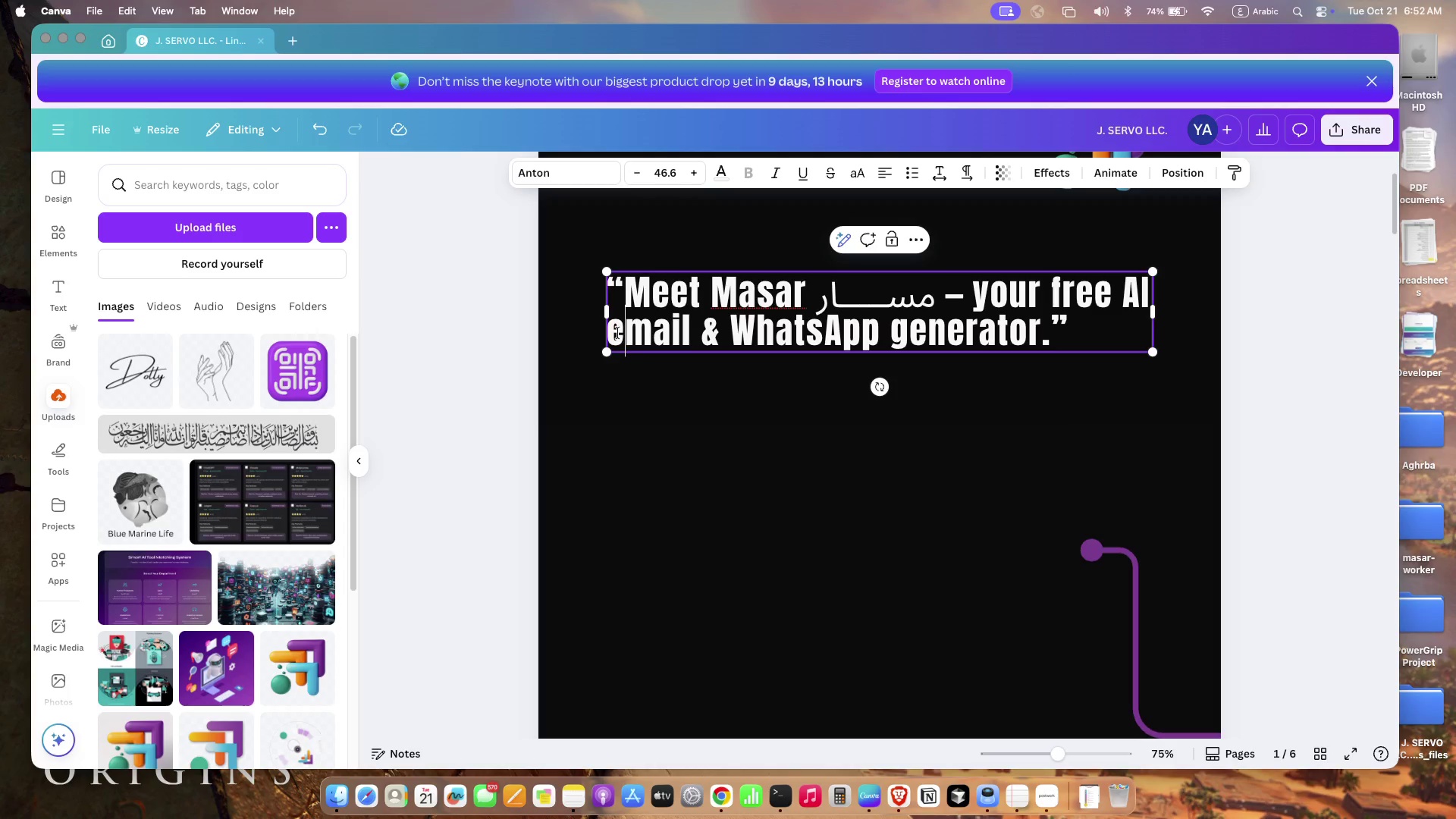 
key(Shift+ArrowLeft)
 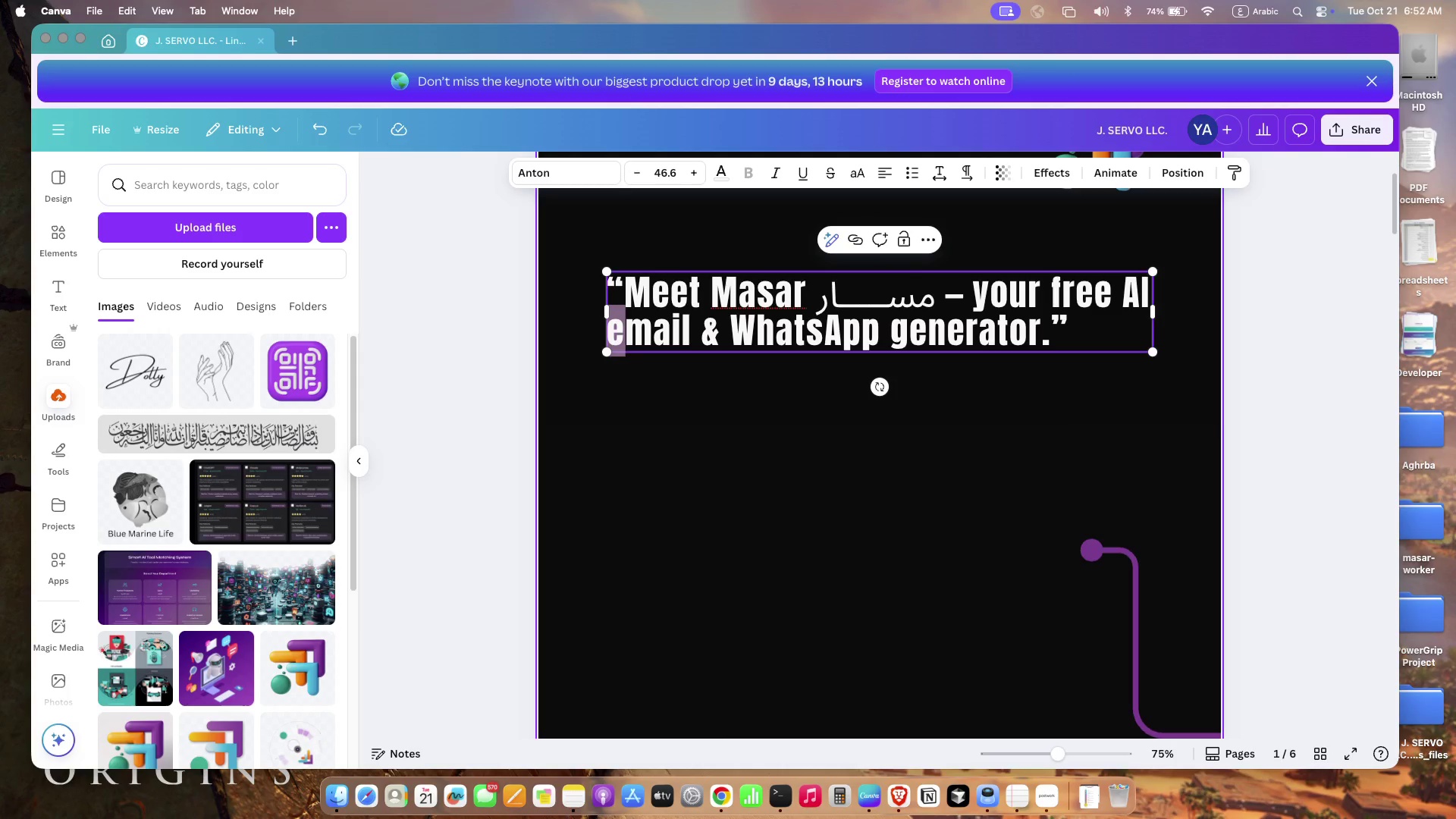 
key(Shift+E)
 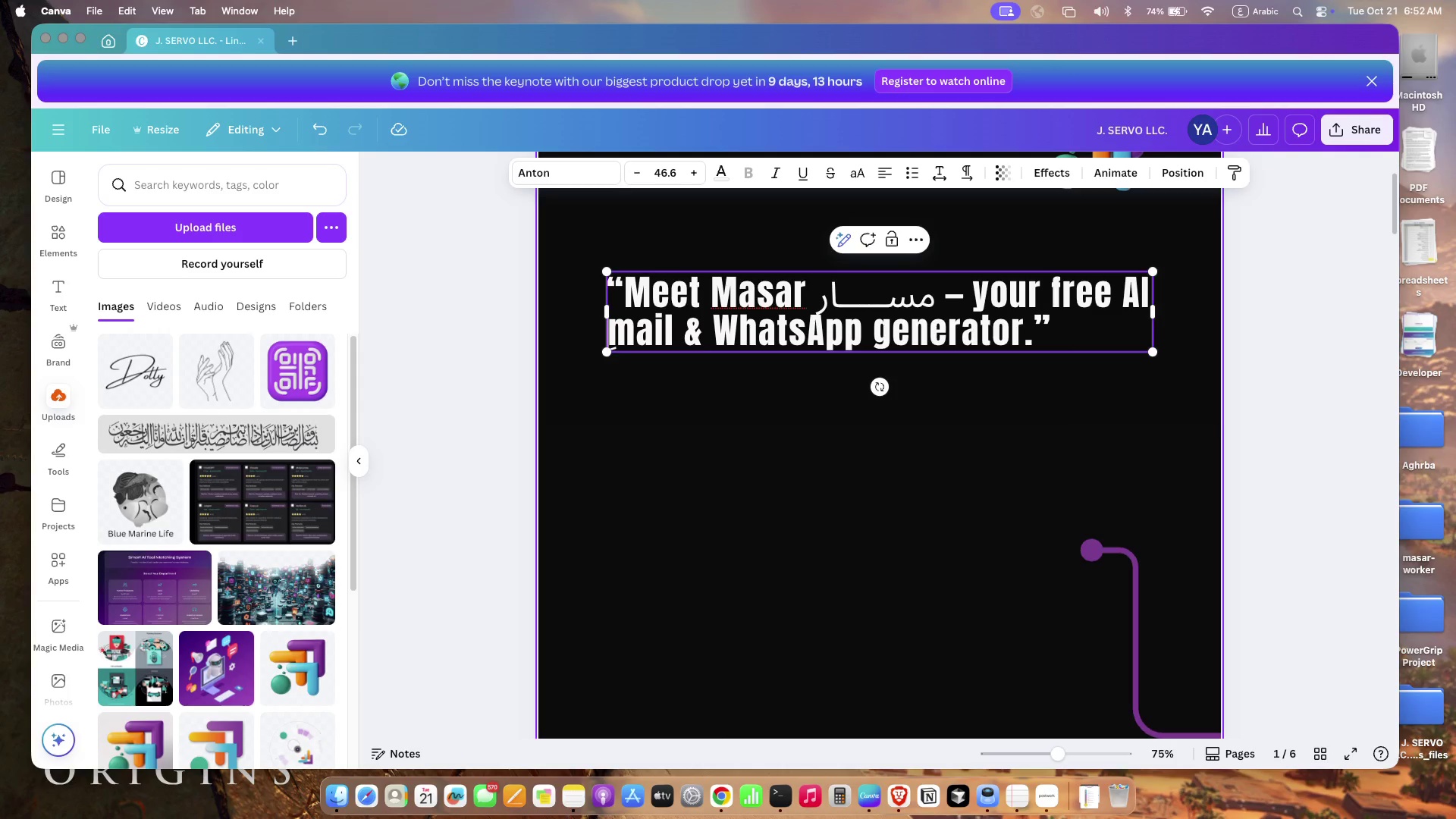 
hold_key(key=CommandLeft, duration=0.37)
 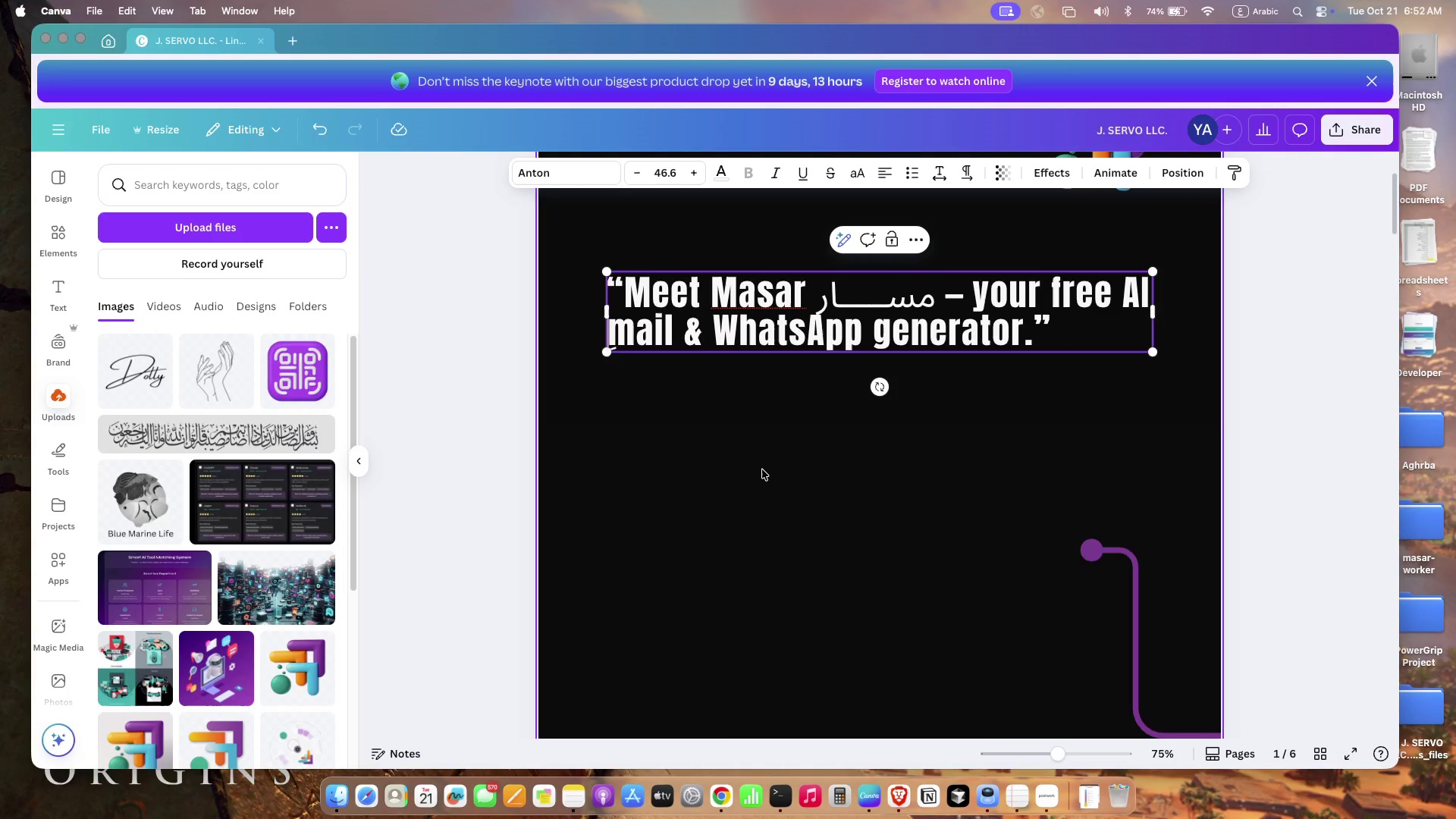 
key(Fn)
 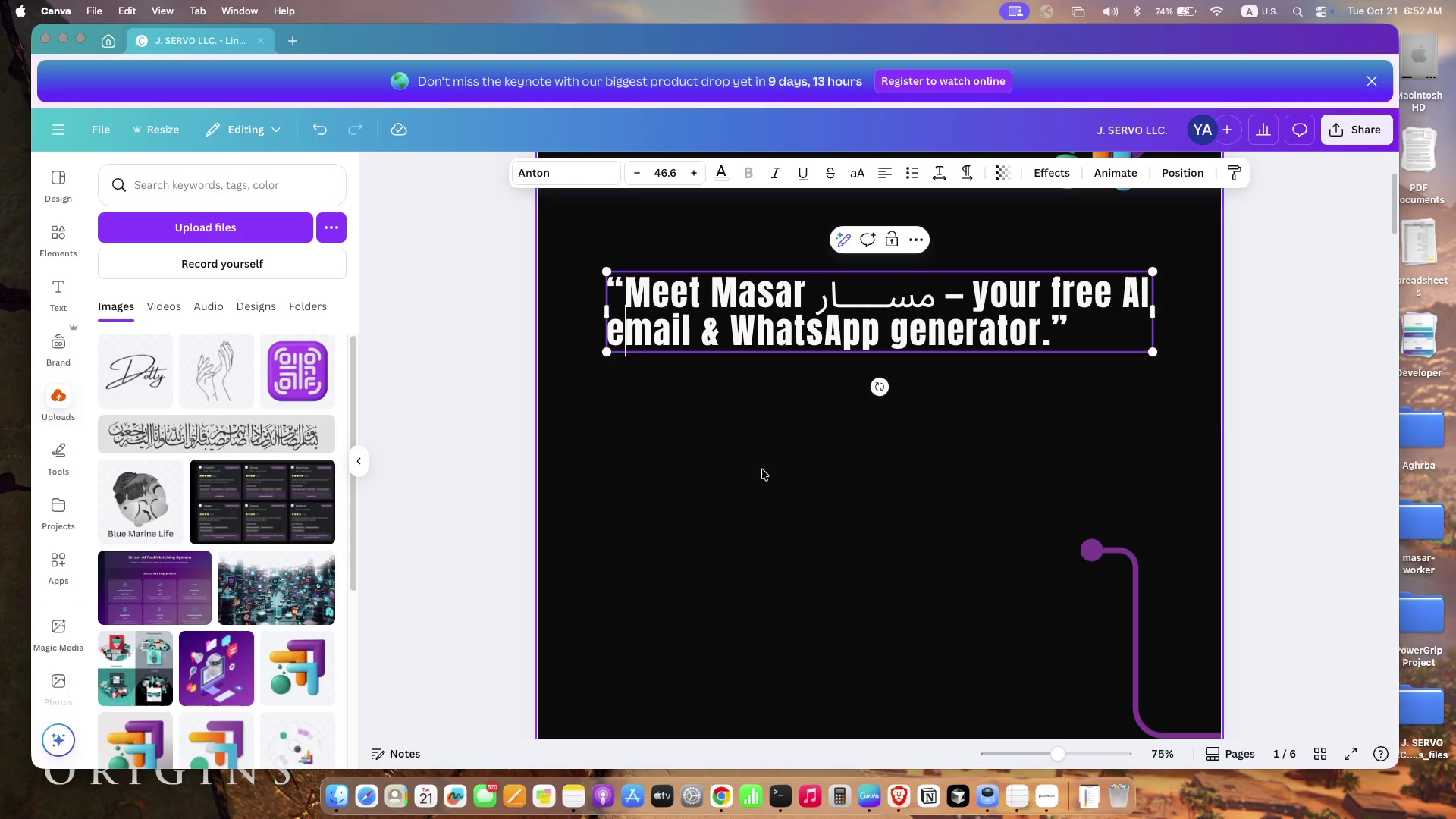 
key(Meta+Z)
 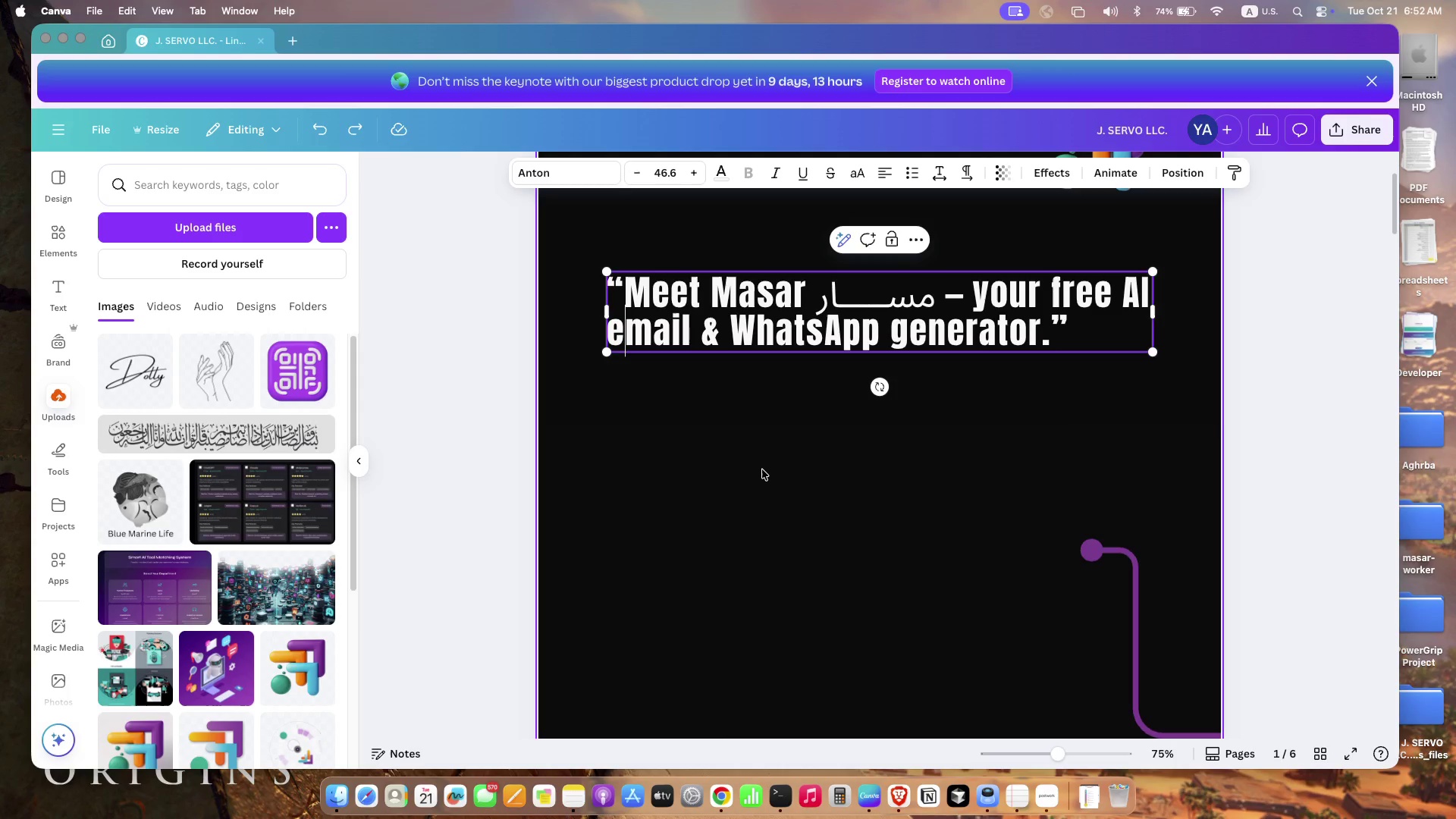 
key(Fn)
 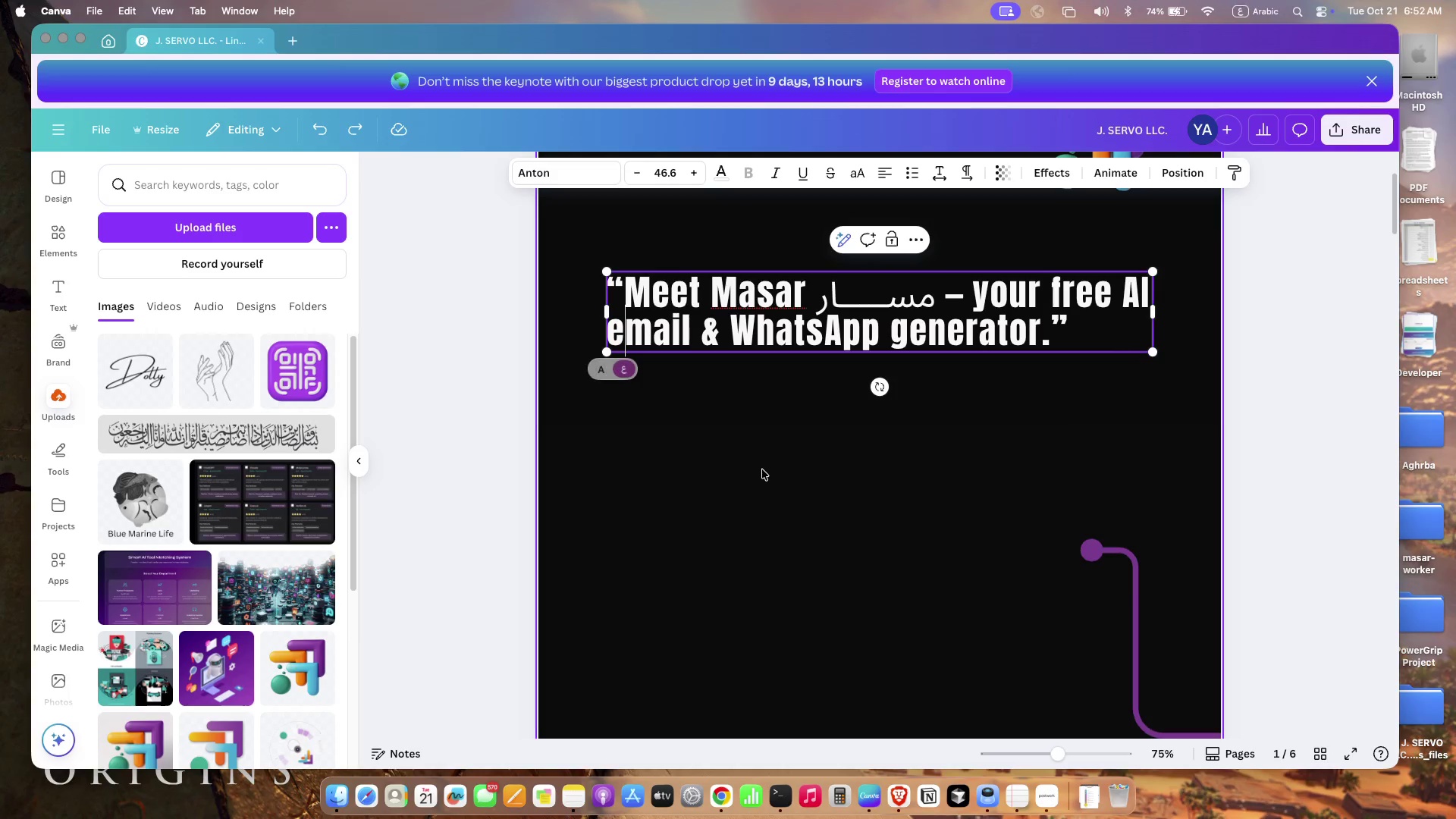 
key(Shift+ShiftRight)
 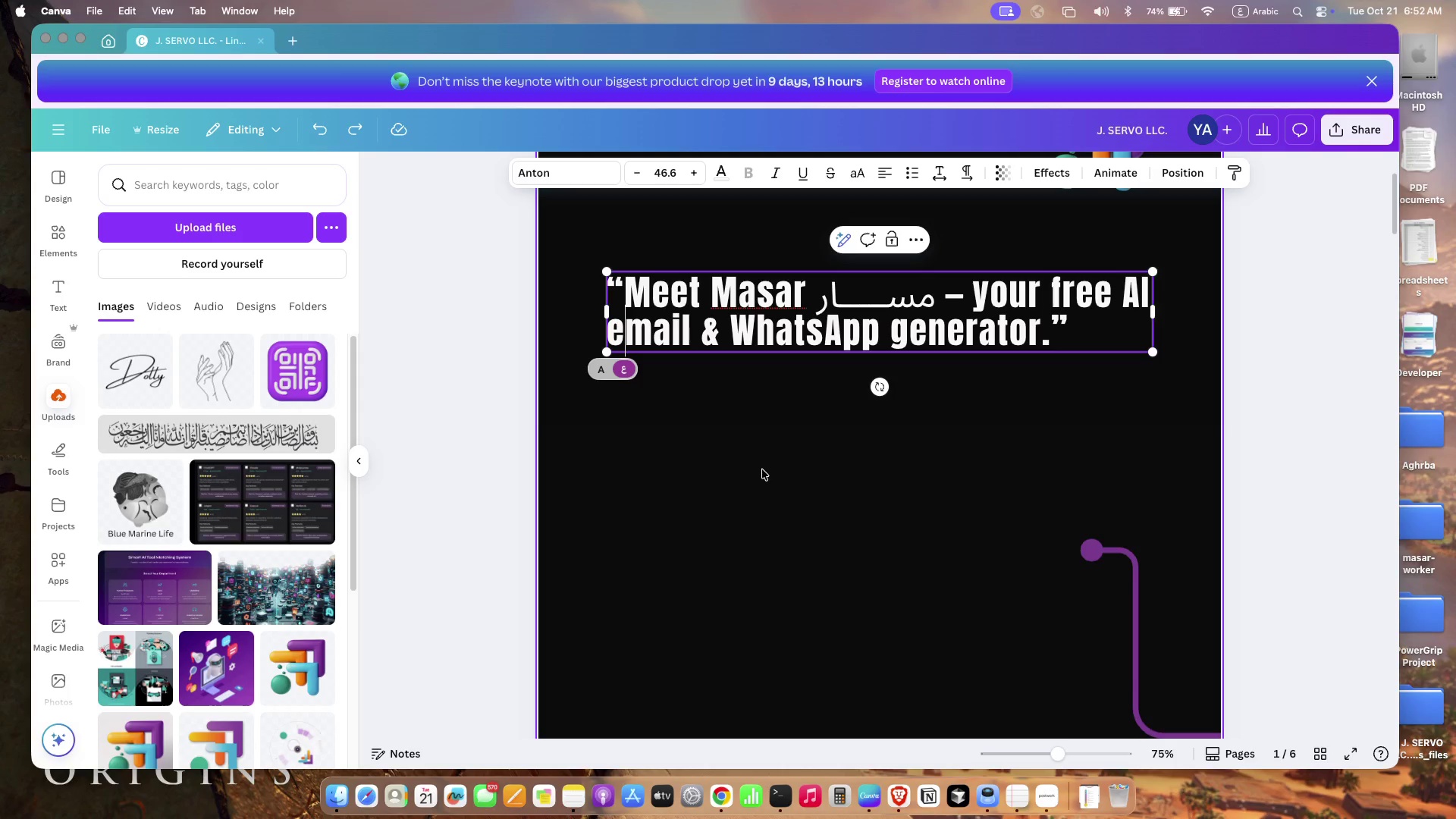 
key(Shift+ArrowLeft)
 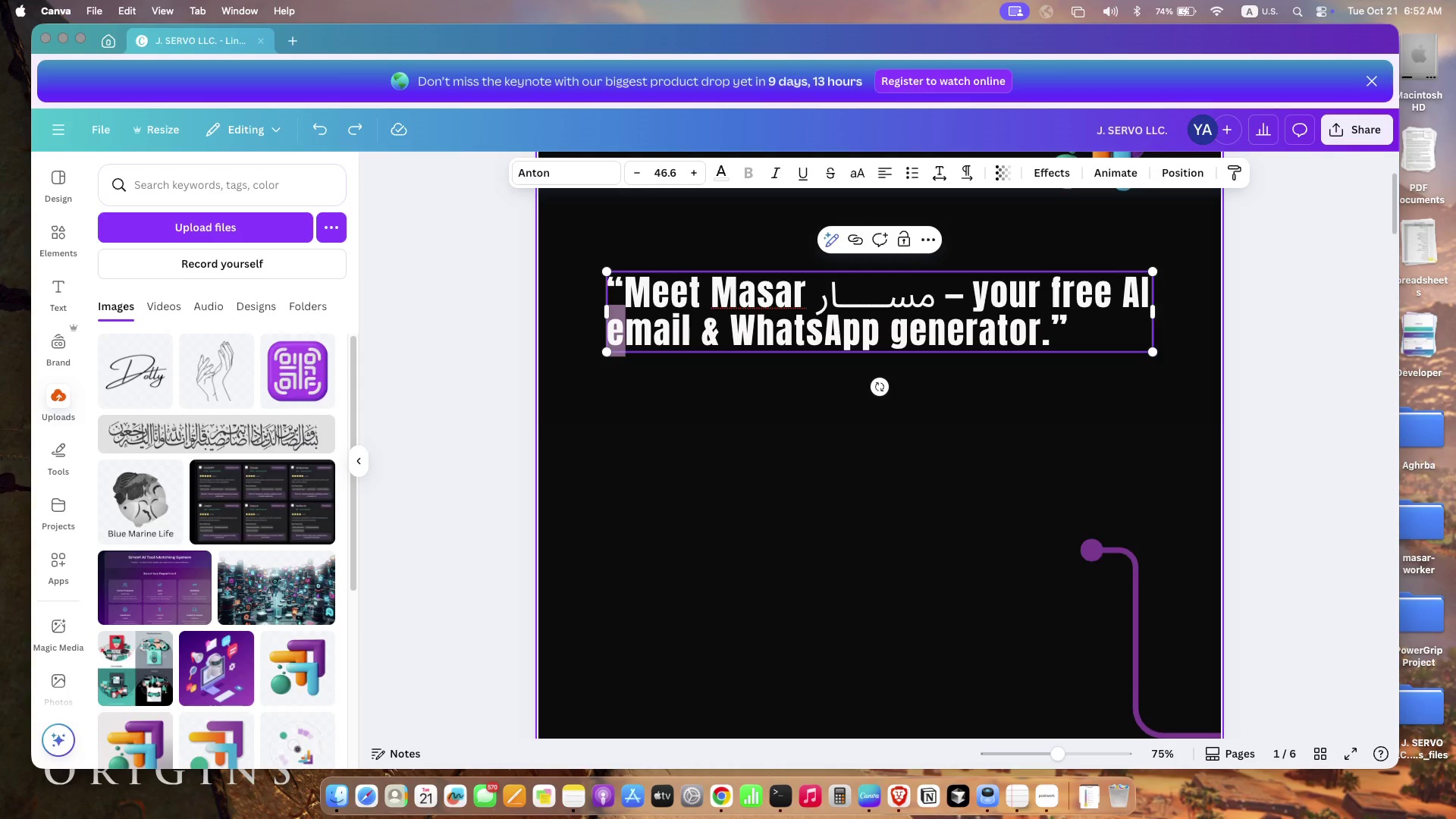 
key(Shift+E)
 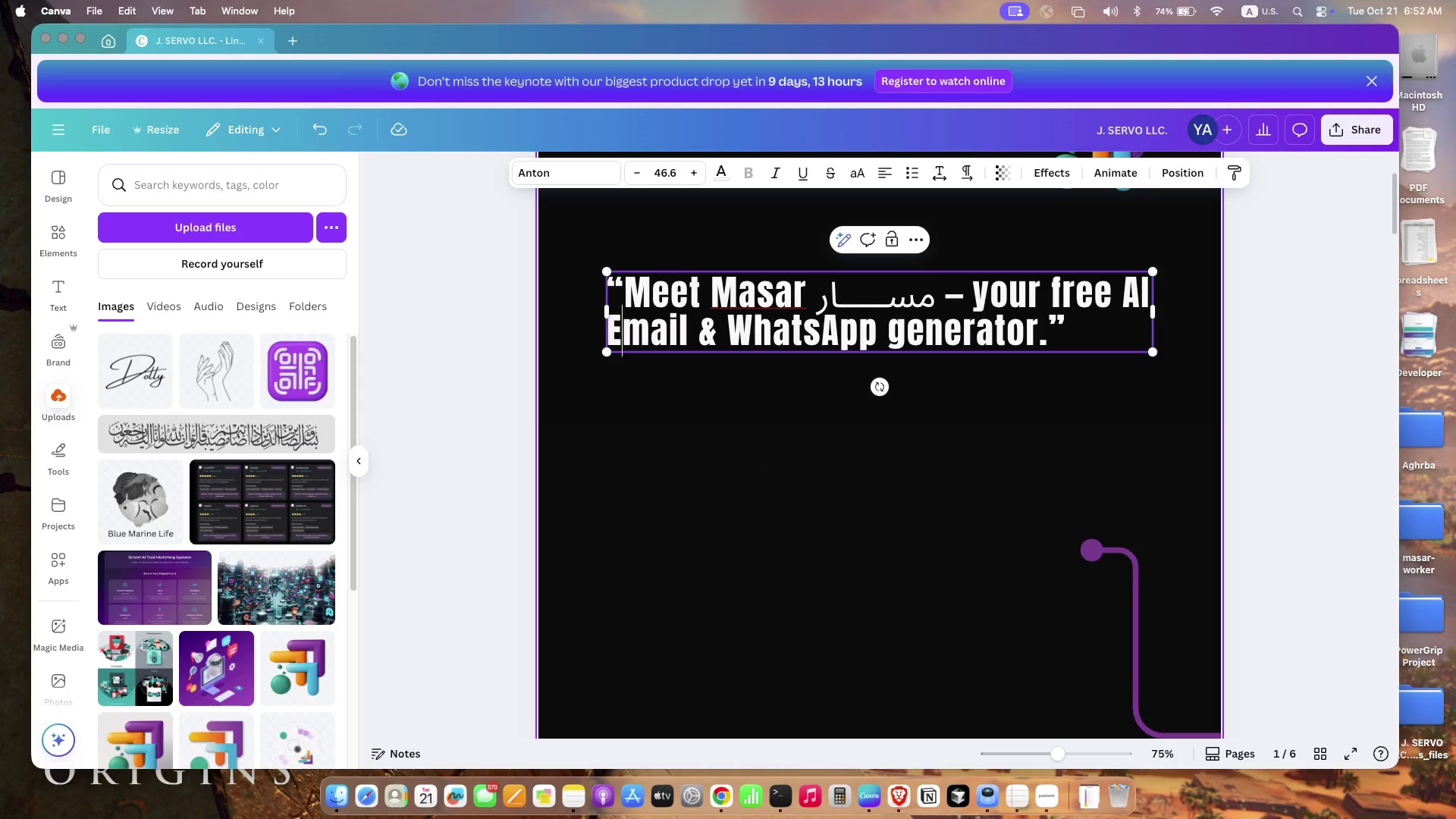 
left_click_drag(start_coordinate=[899, 339], to_coordinate=[892, 339])
 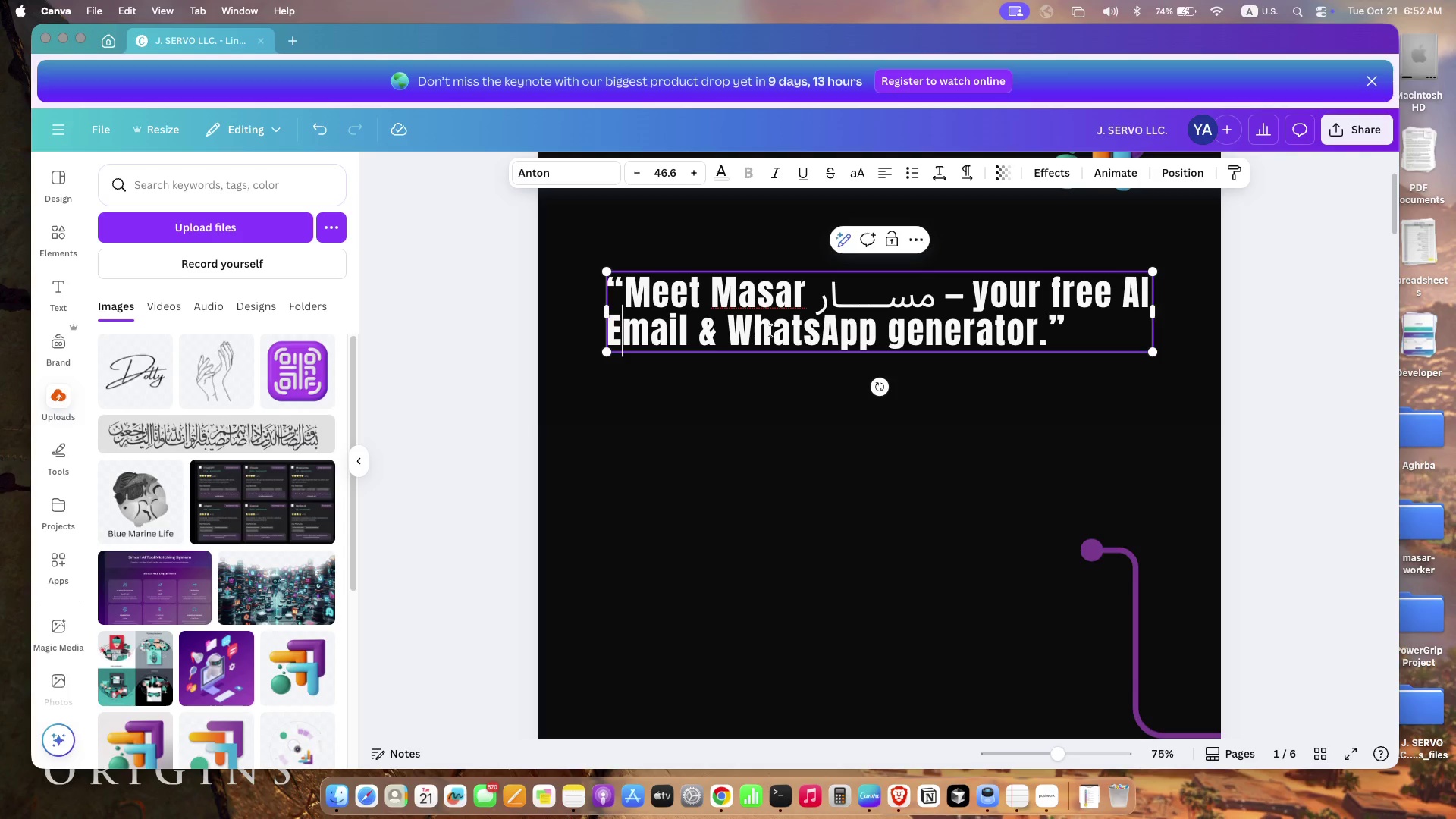 
key(Shift+G)
 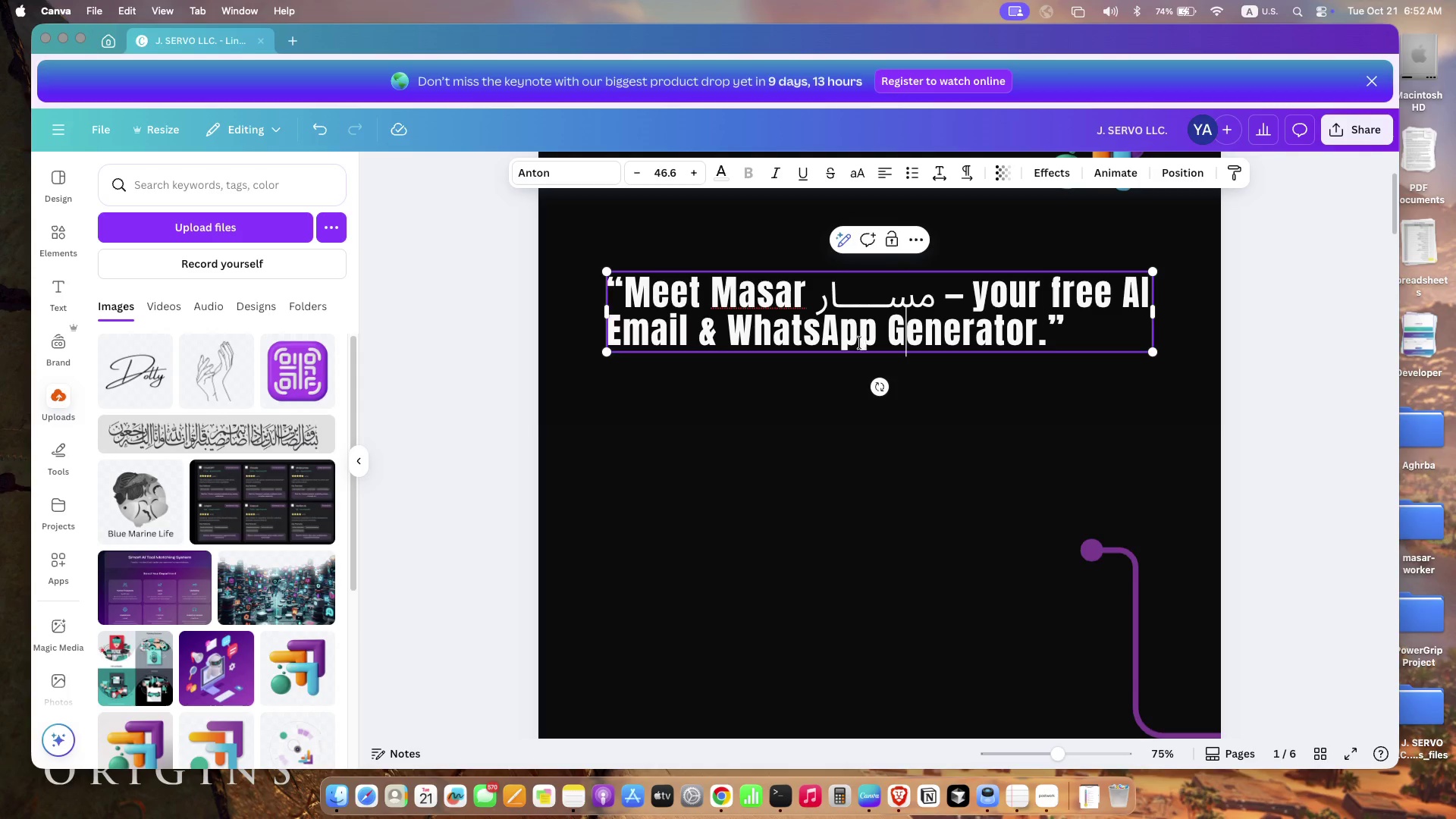 
left_click_drag(start_coordinate=[1060, 295], to_coordinate=[1055, 294])
 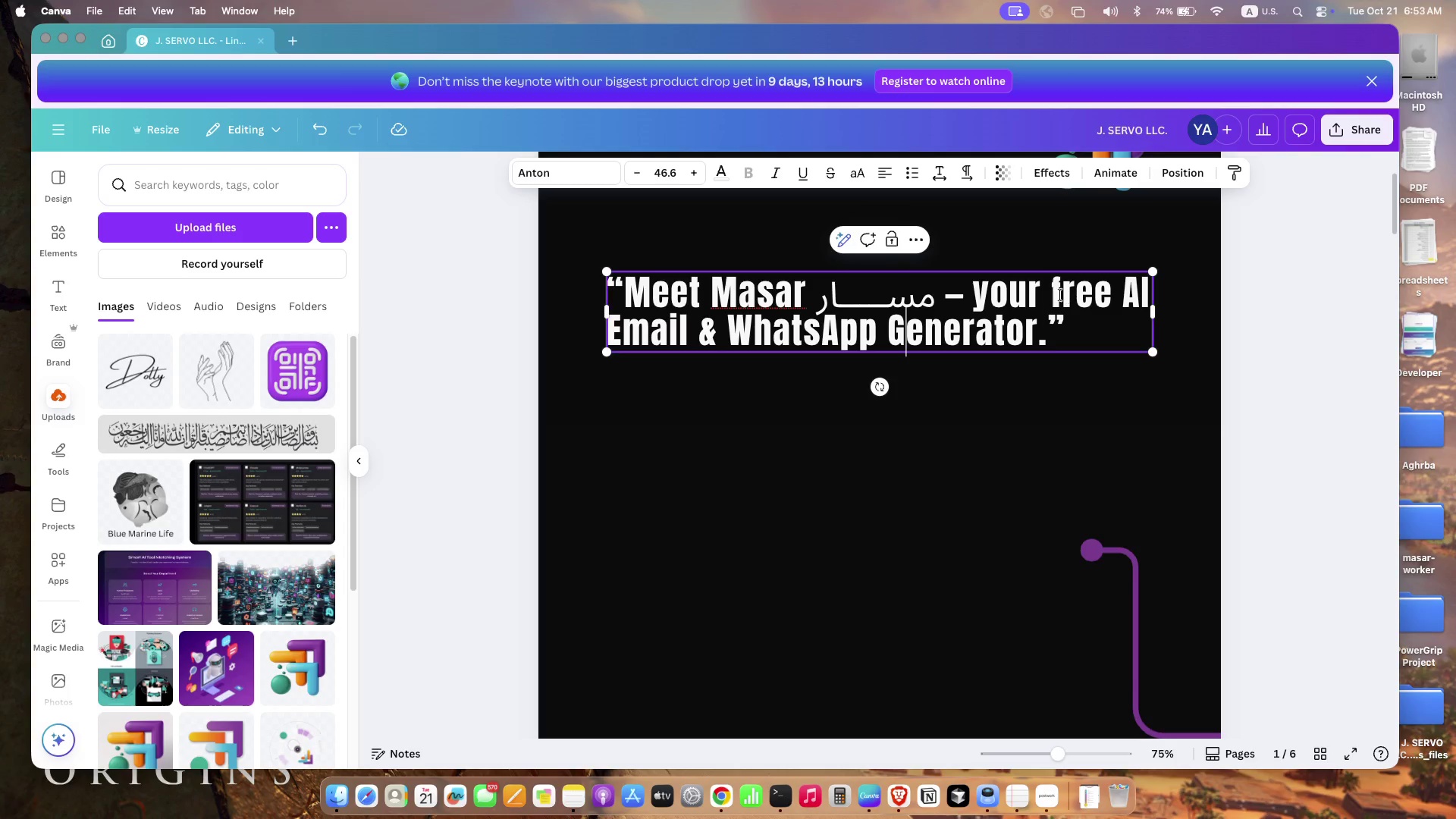 
key(Shift+F)
 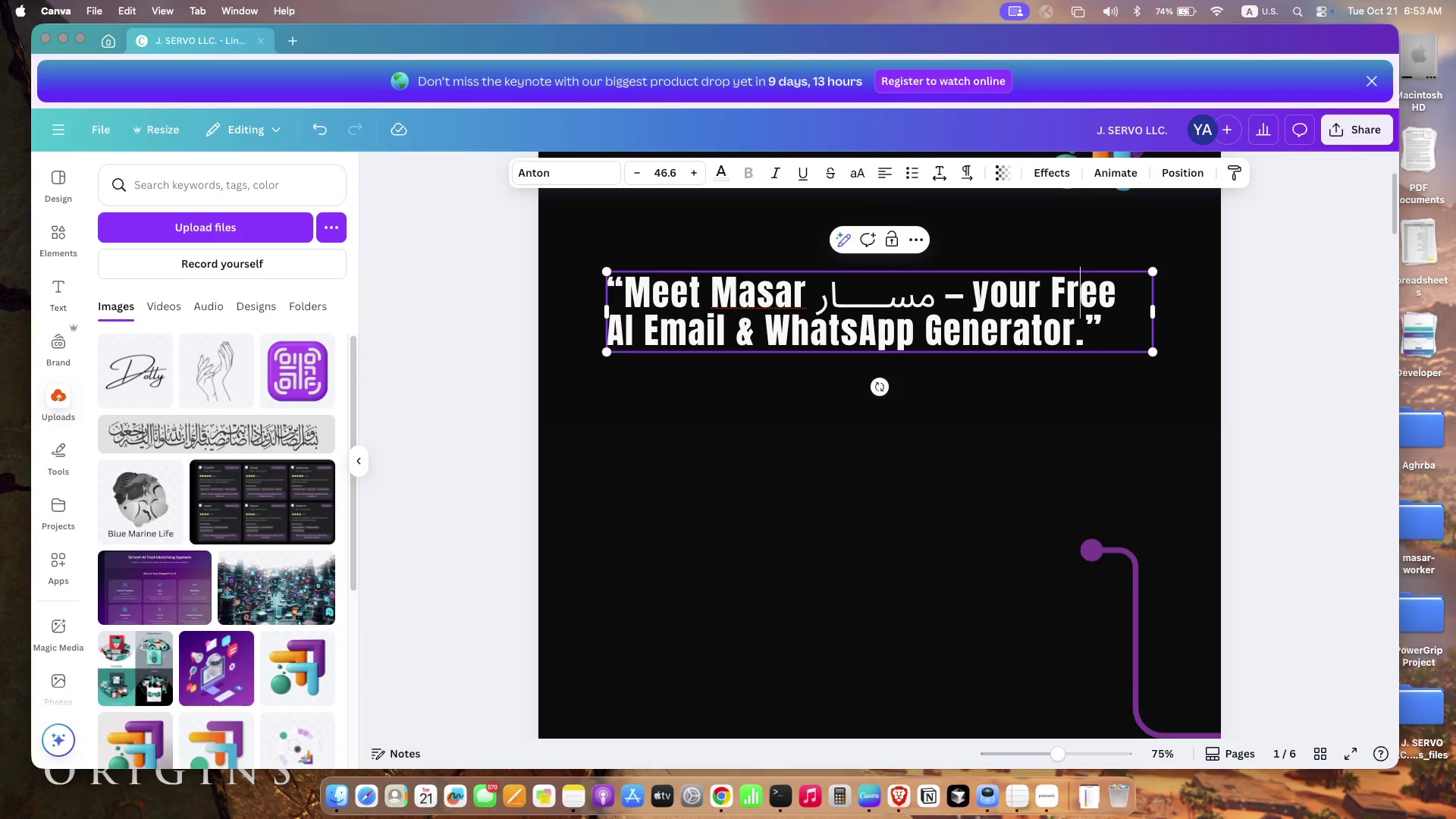 
key(ArrowRight)
 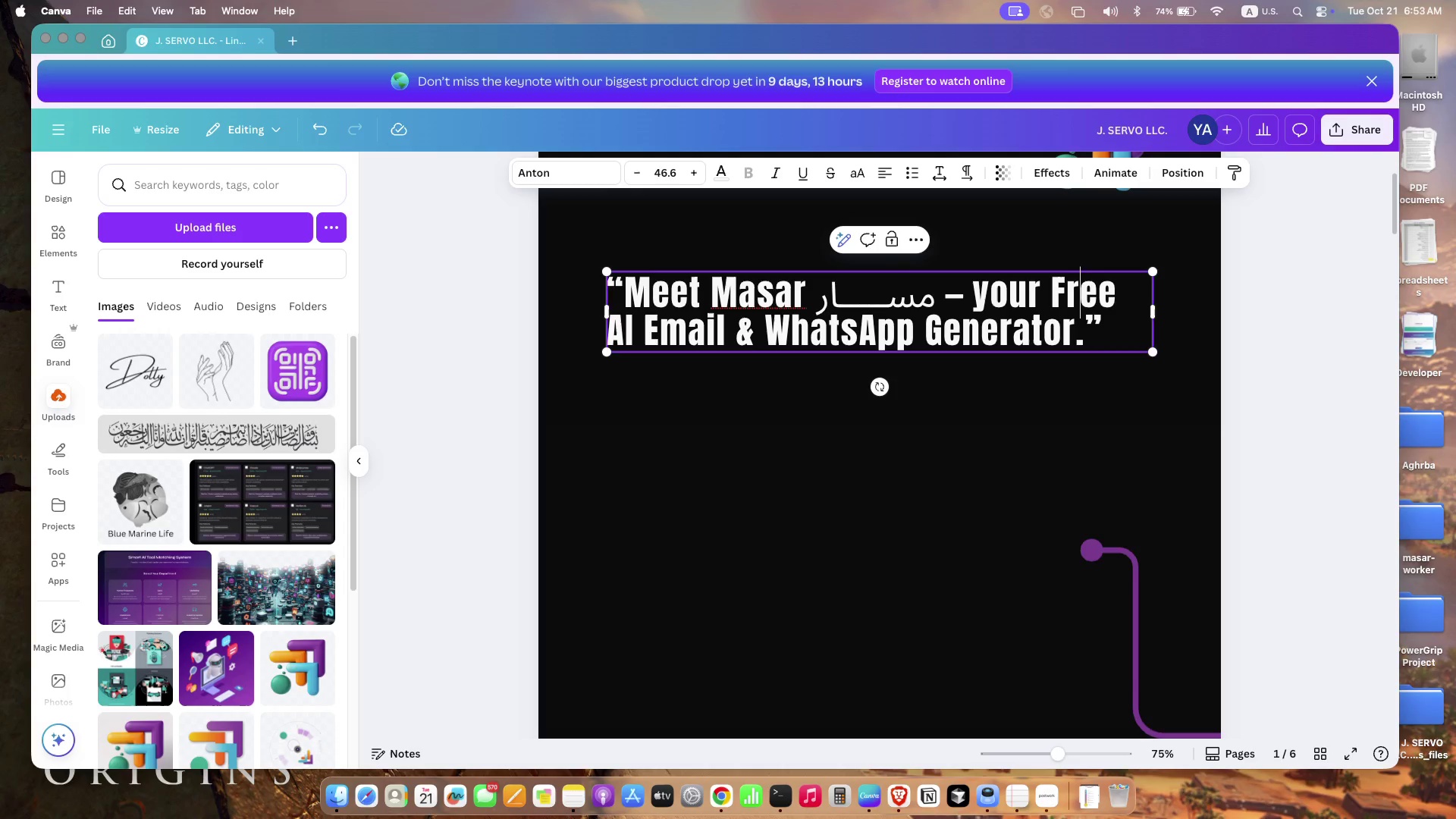 
key(ArrowRight)
 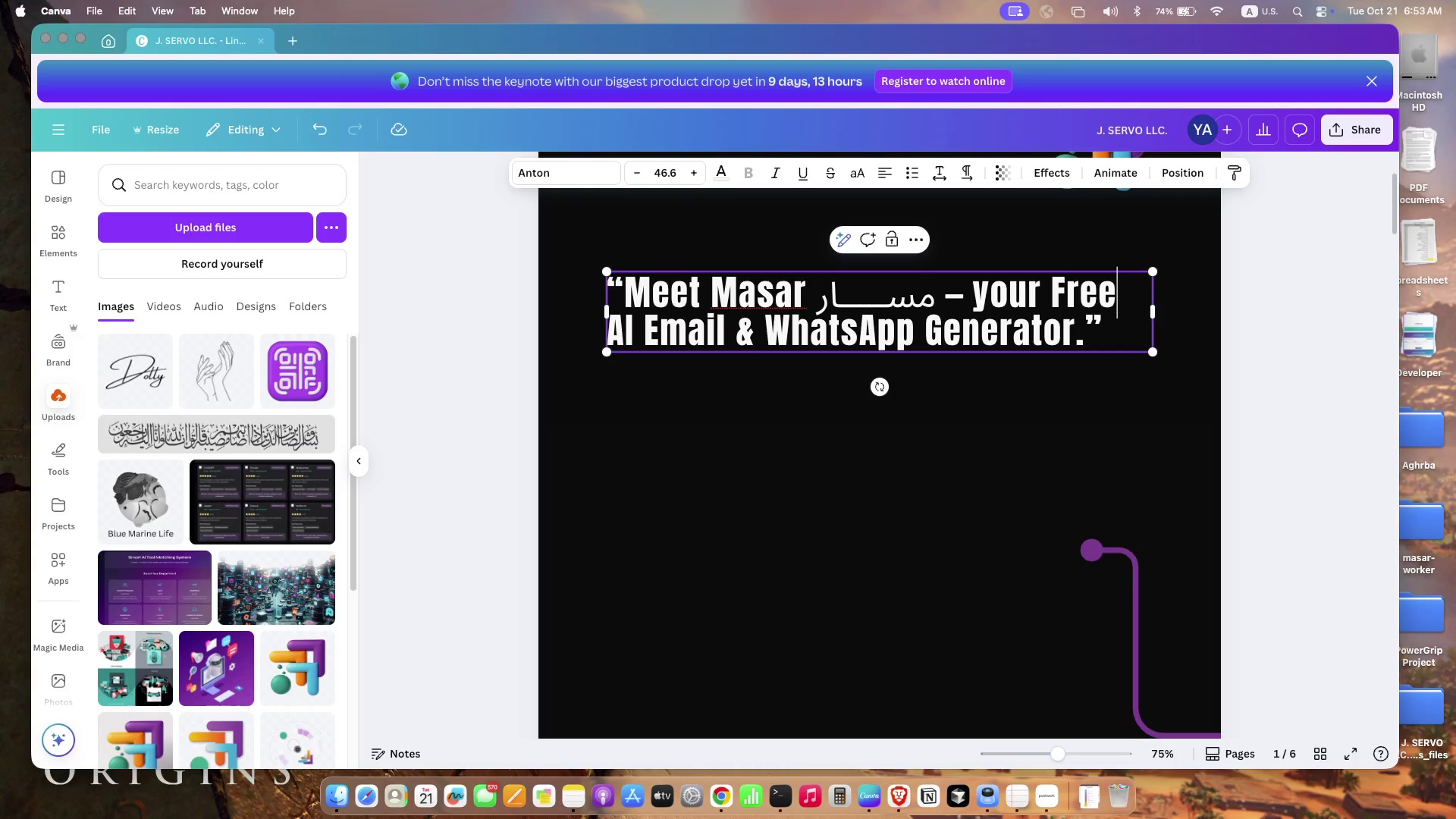 
key(ArrowRight)
 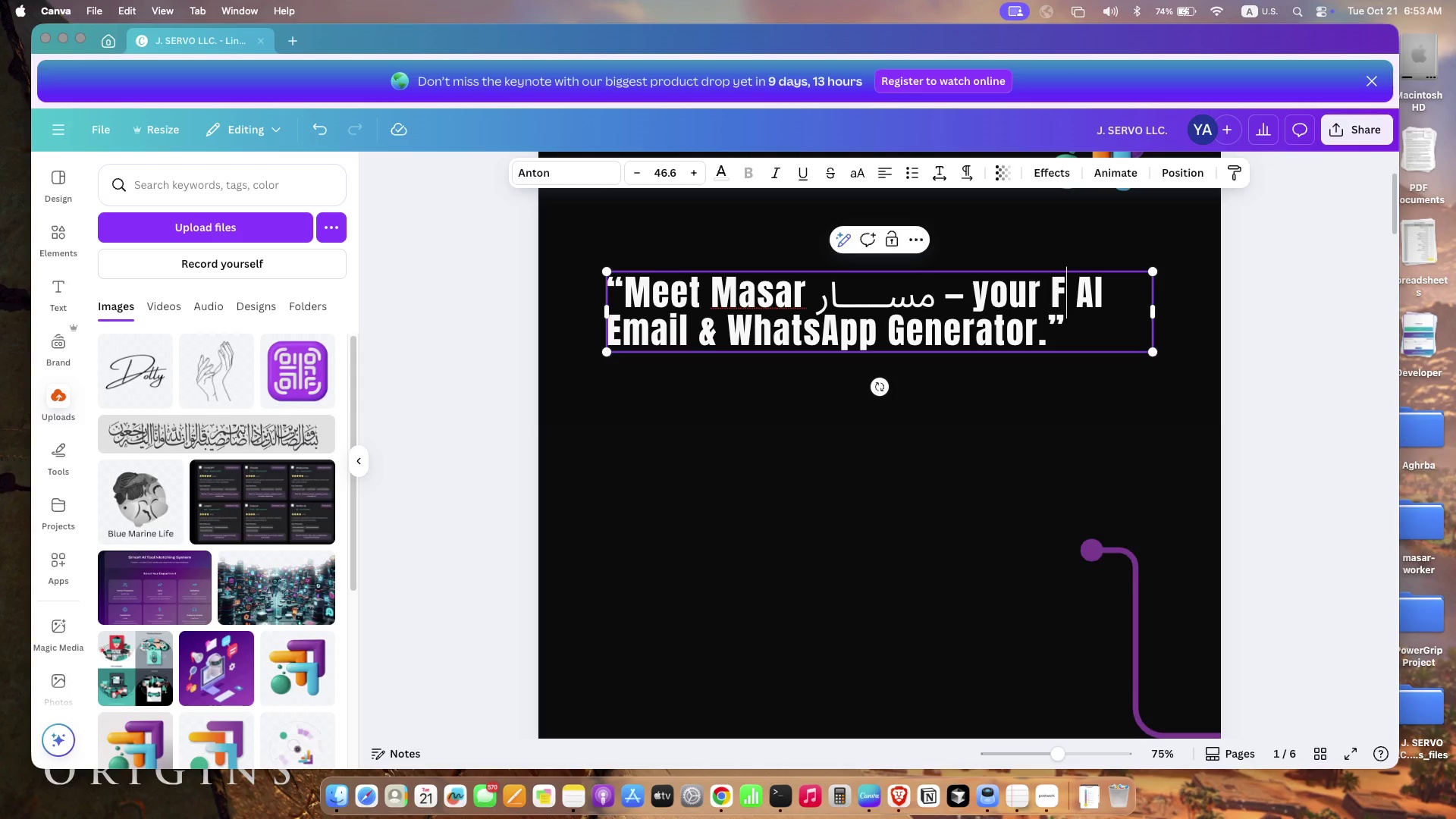 
key(Backspace)
key(Backspace)
key(Backspace)
type(REEY)
 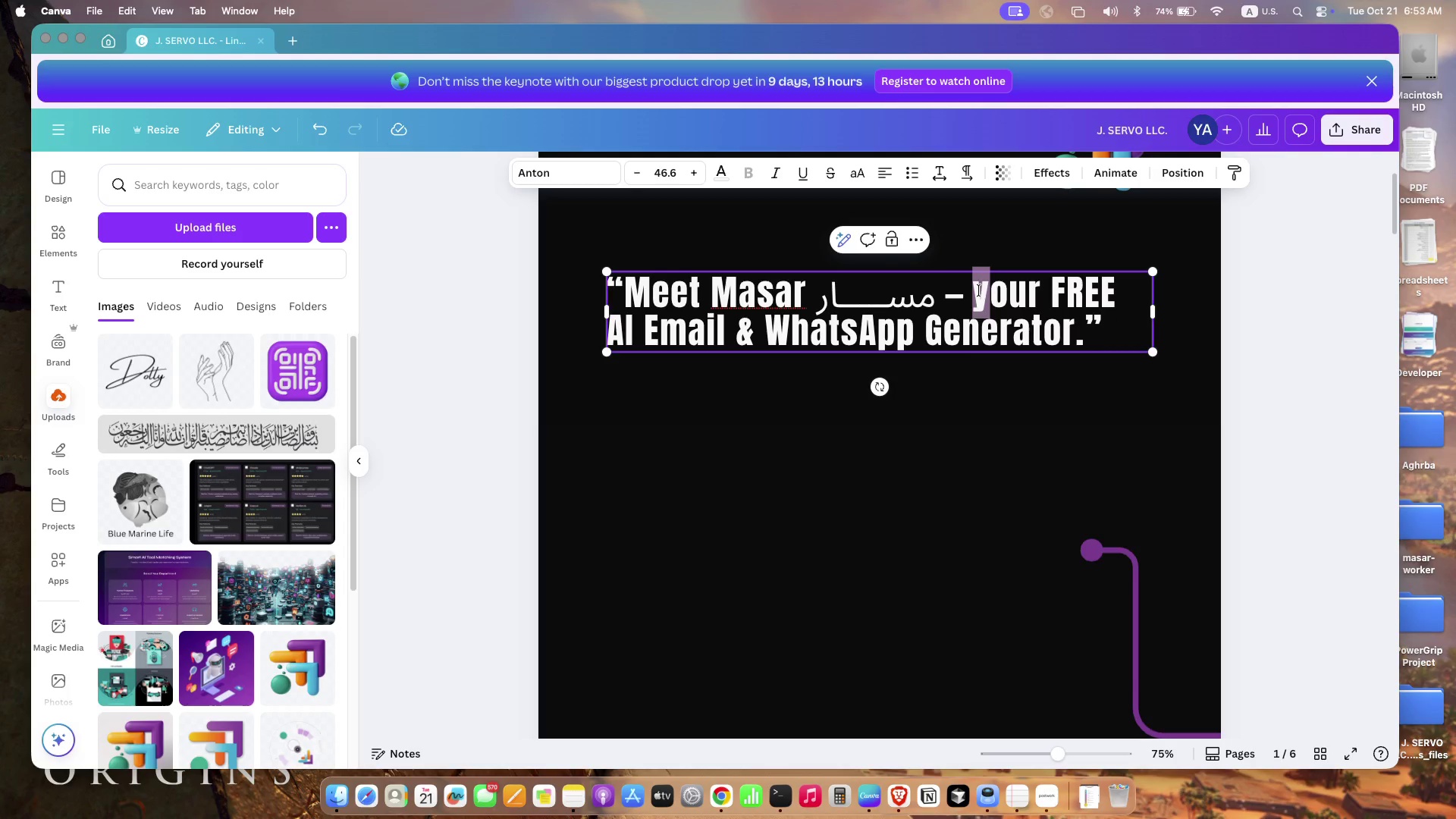 
 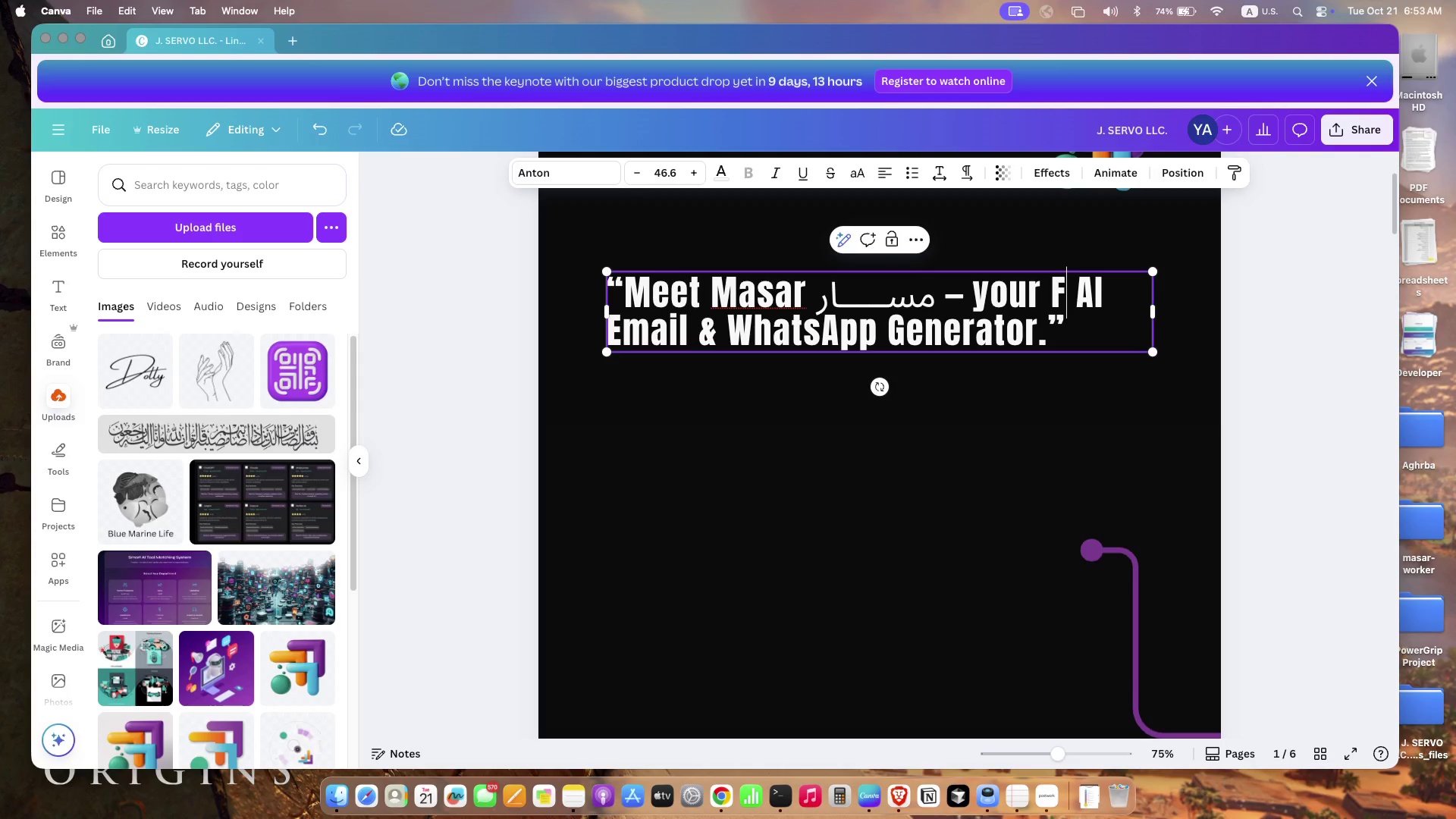 
left_click_drag(start_coordinate=[988, 290], to_coordinate=[978, 290])
 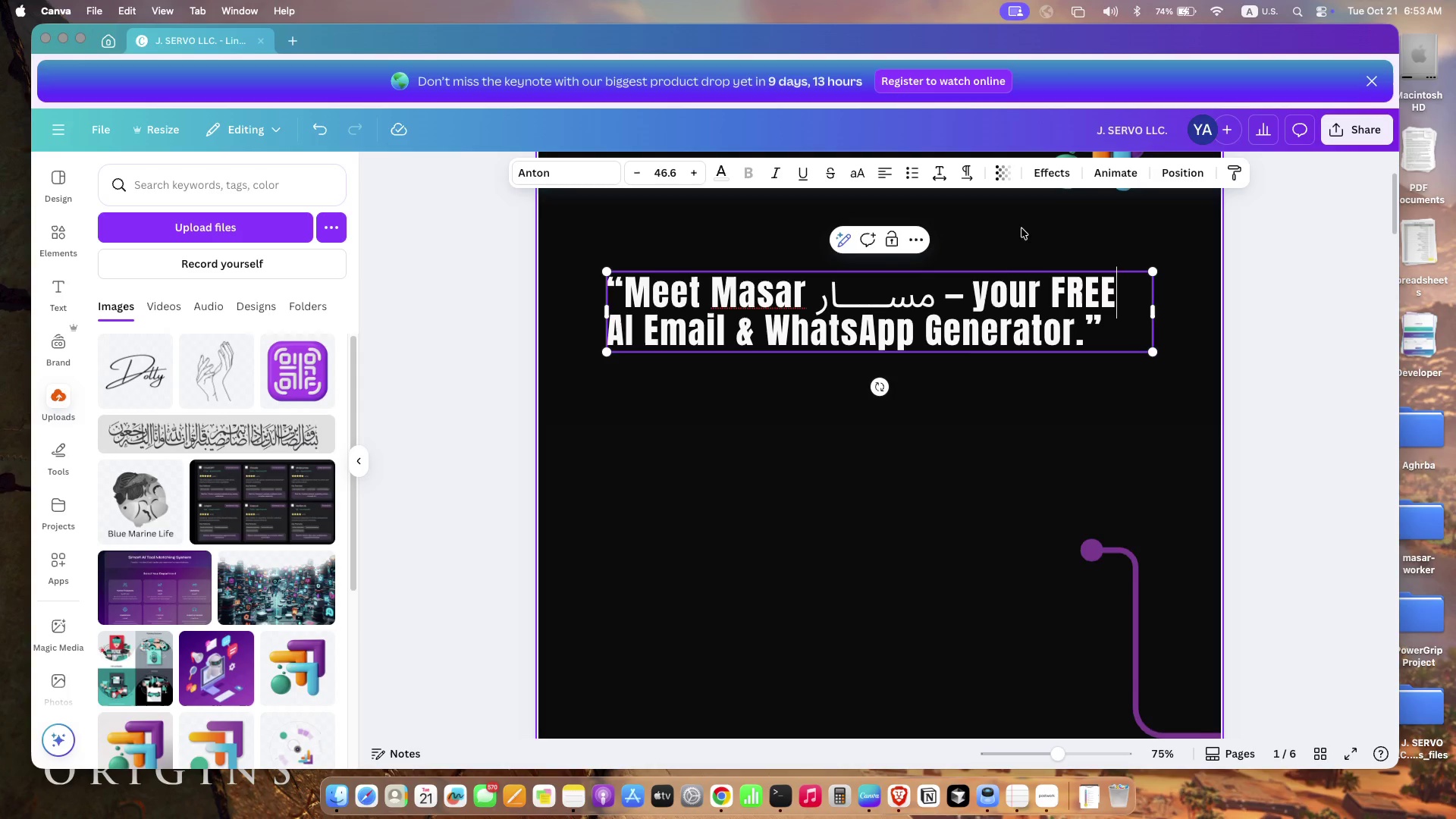 
key(Meta+A)
 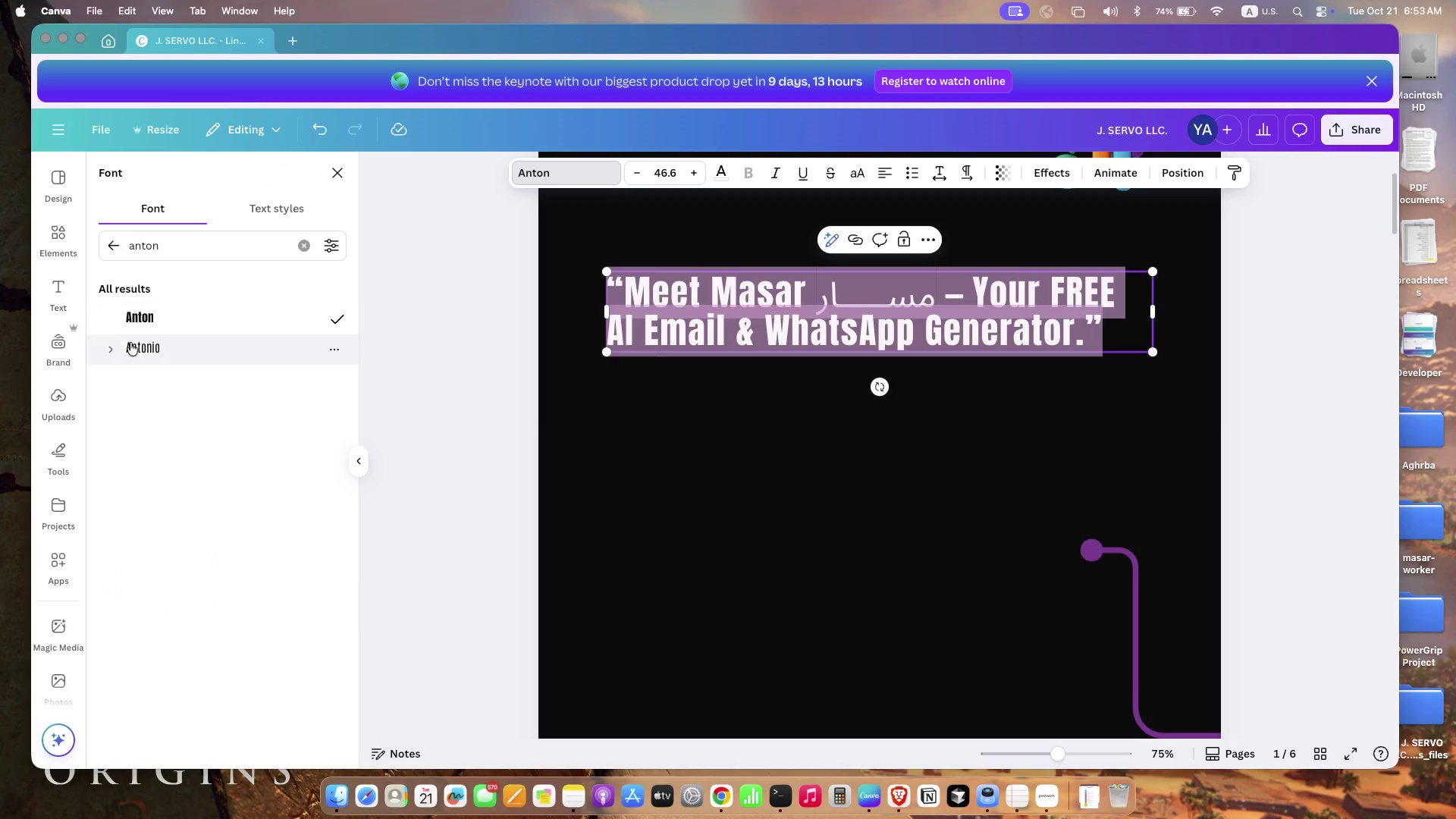 
left_click([111, 242])
 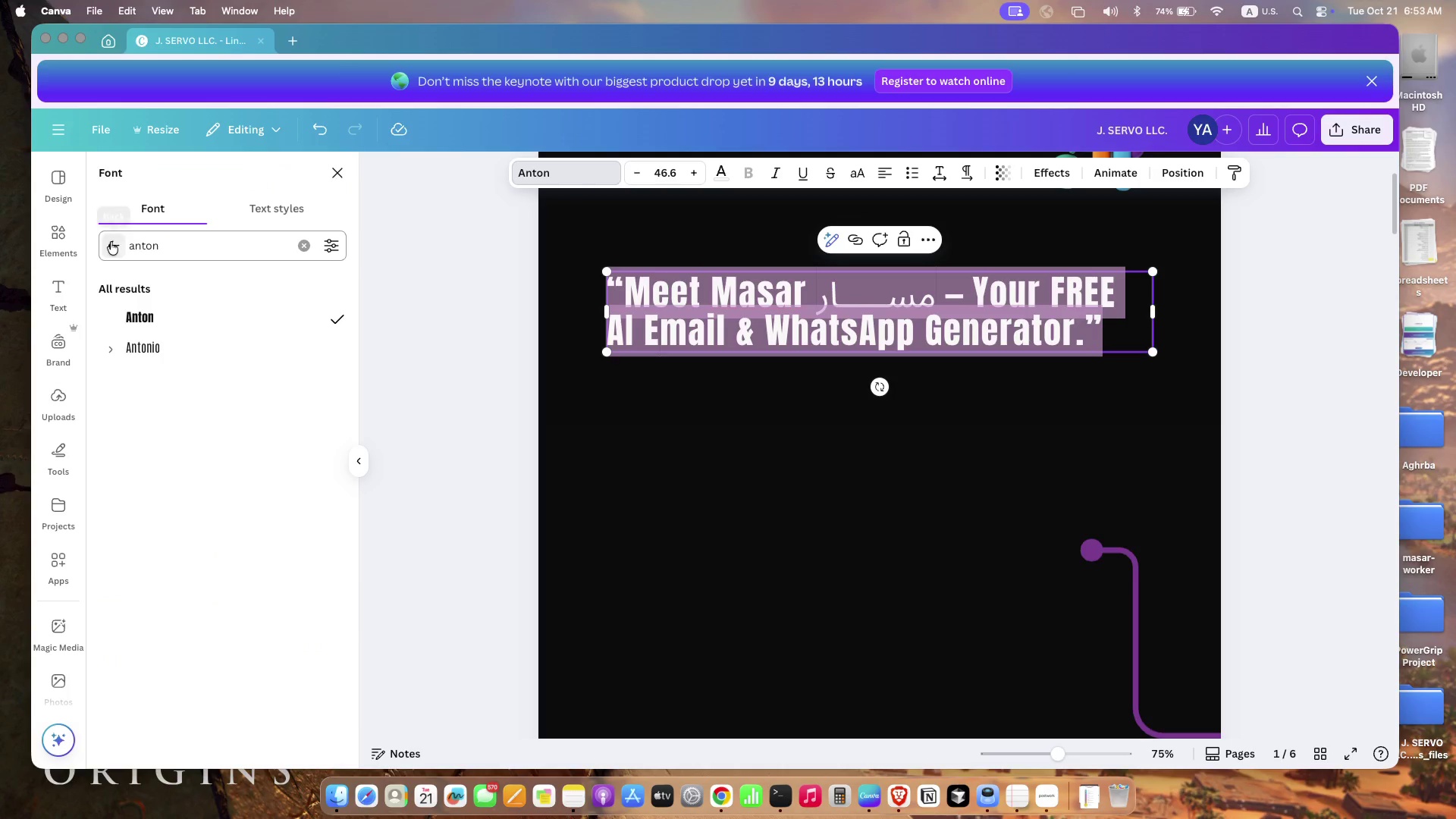 
scroll: coordinate [239, 574], scroll_direction: down, amount: 21.0
 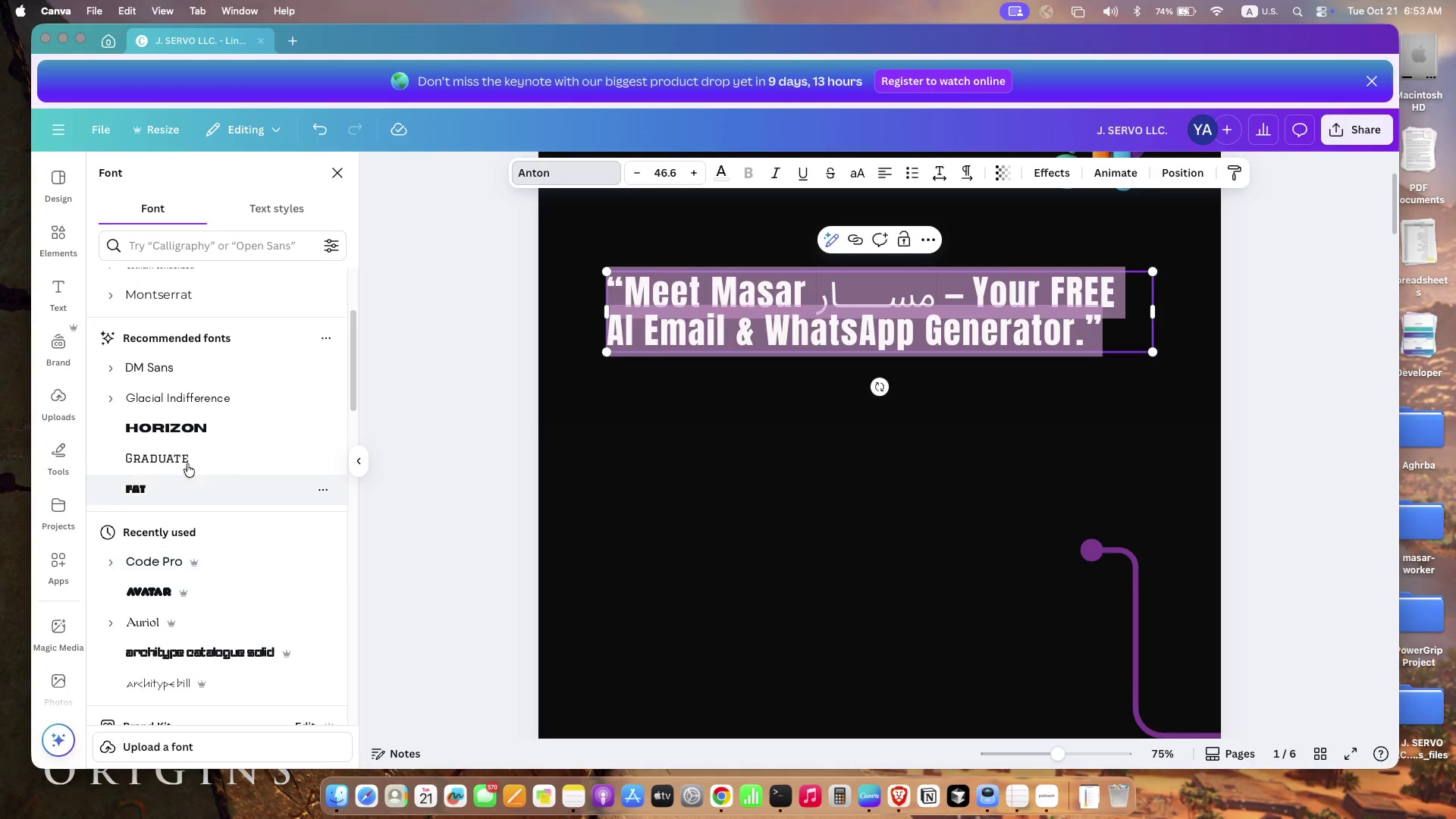 
left_click([180, 425])
 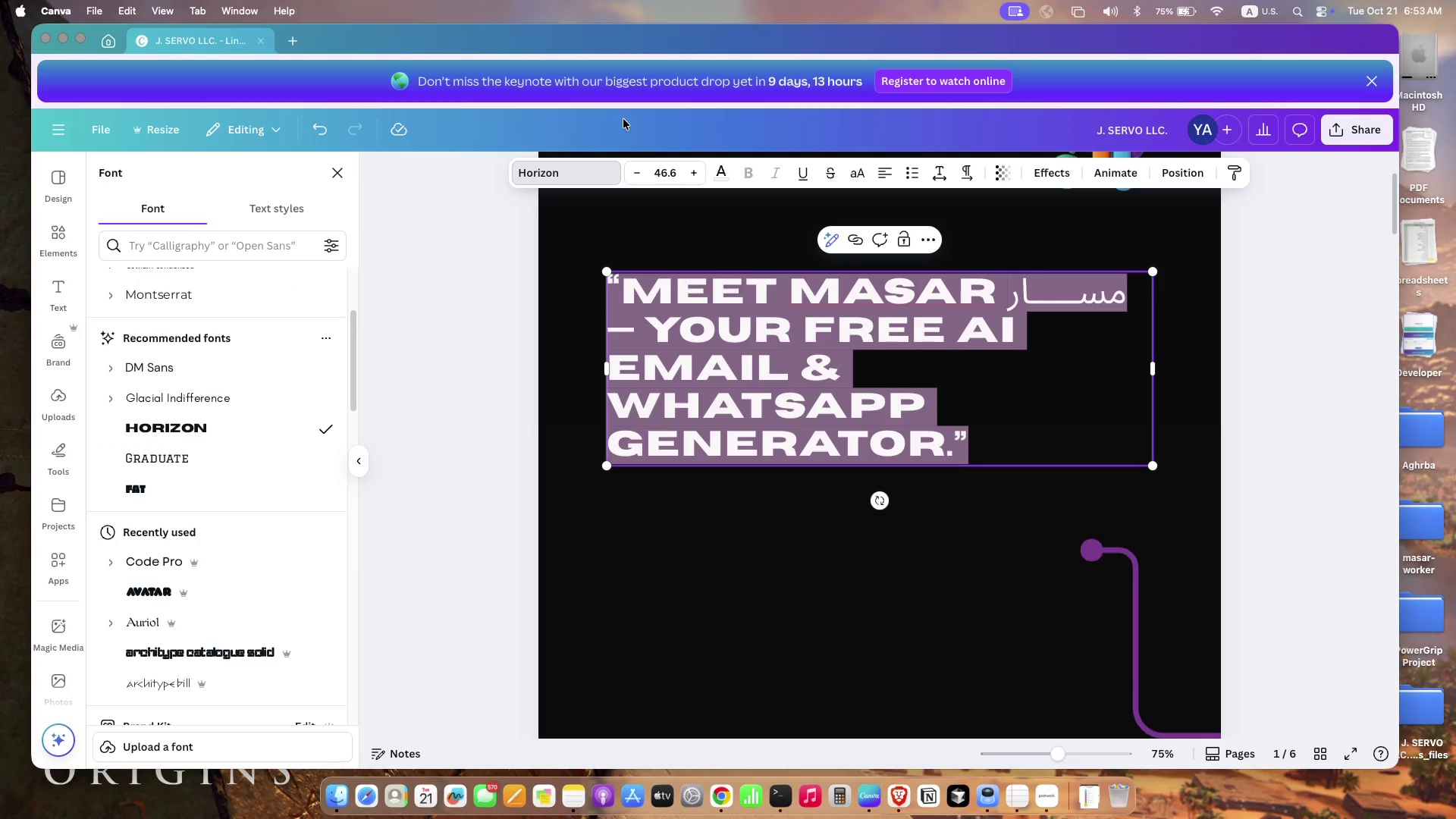 
left_click([664, 172])
 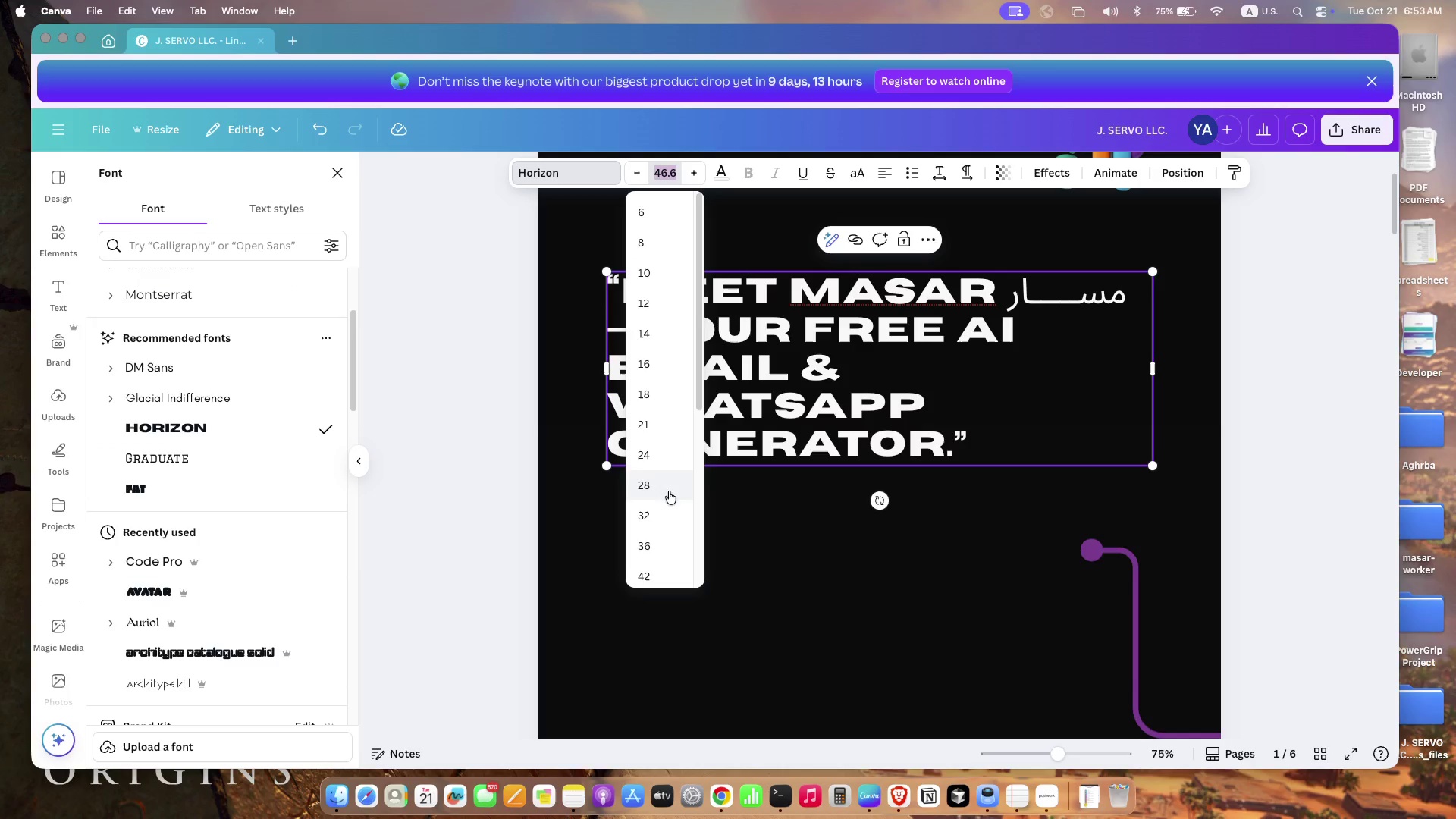 
left_click([662, 515])
 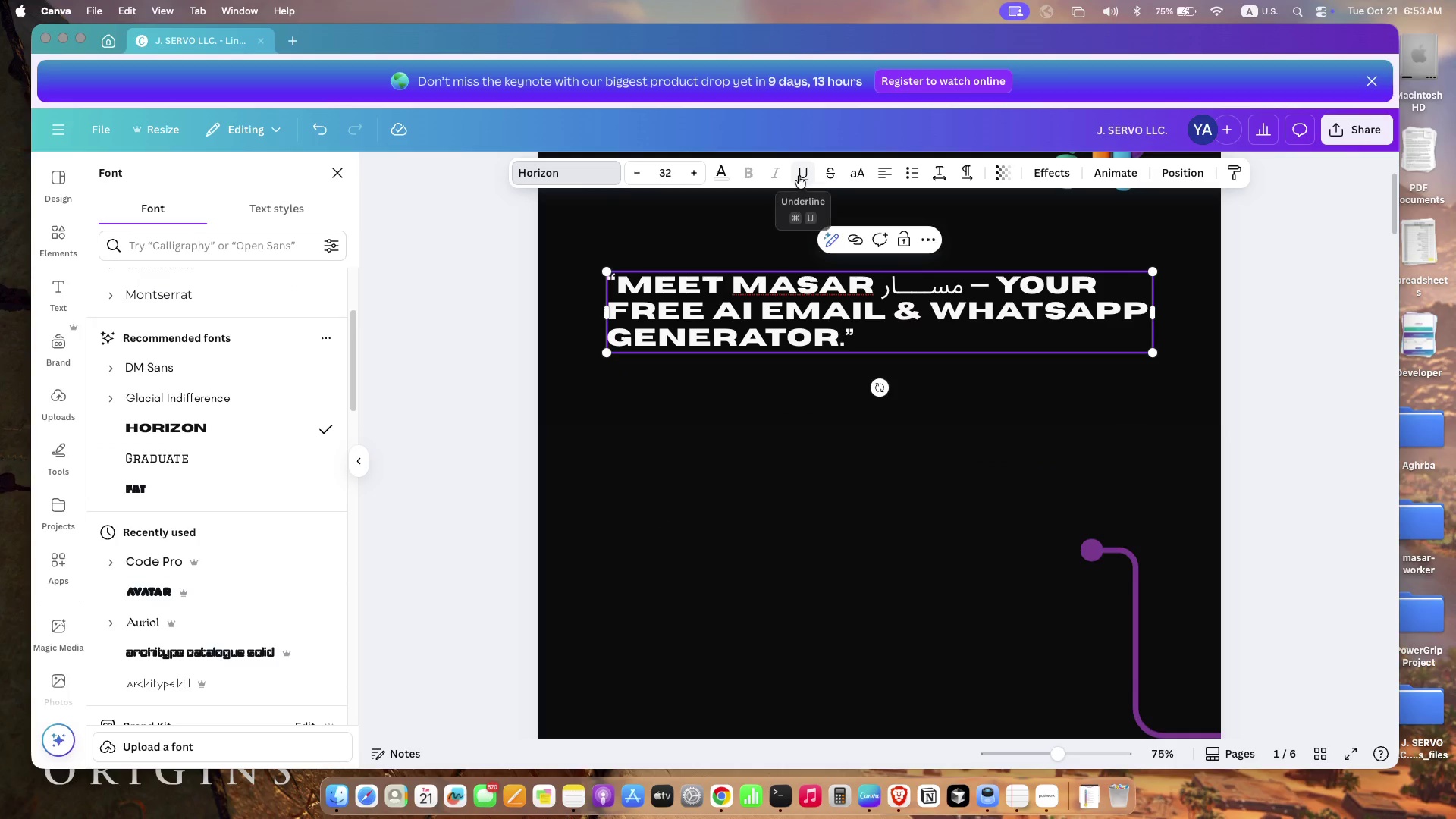 
scroll: coordinate [277, 579], scroll_direction: down, amount: 24.0
 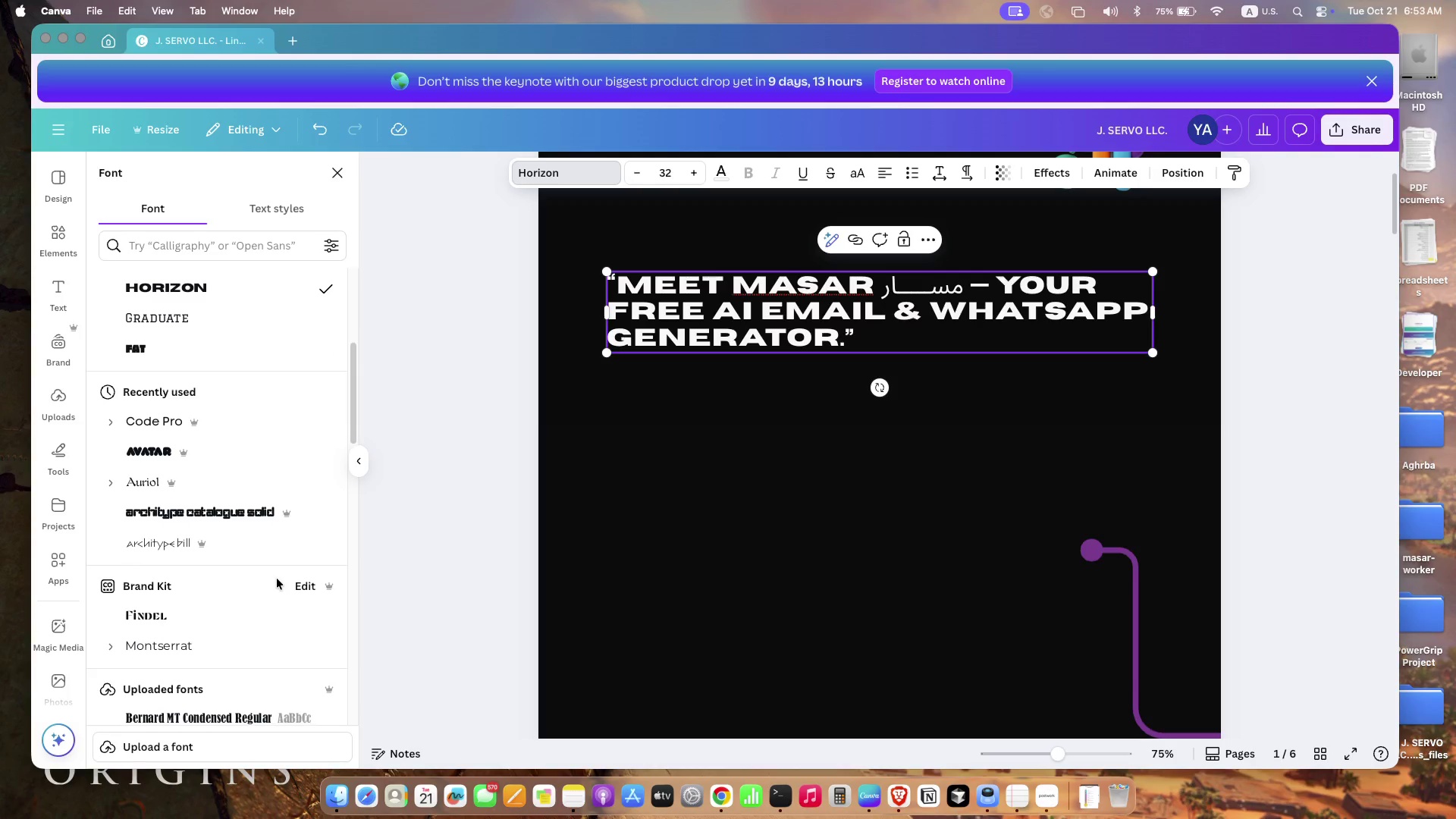 
left_click([224, 498])
 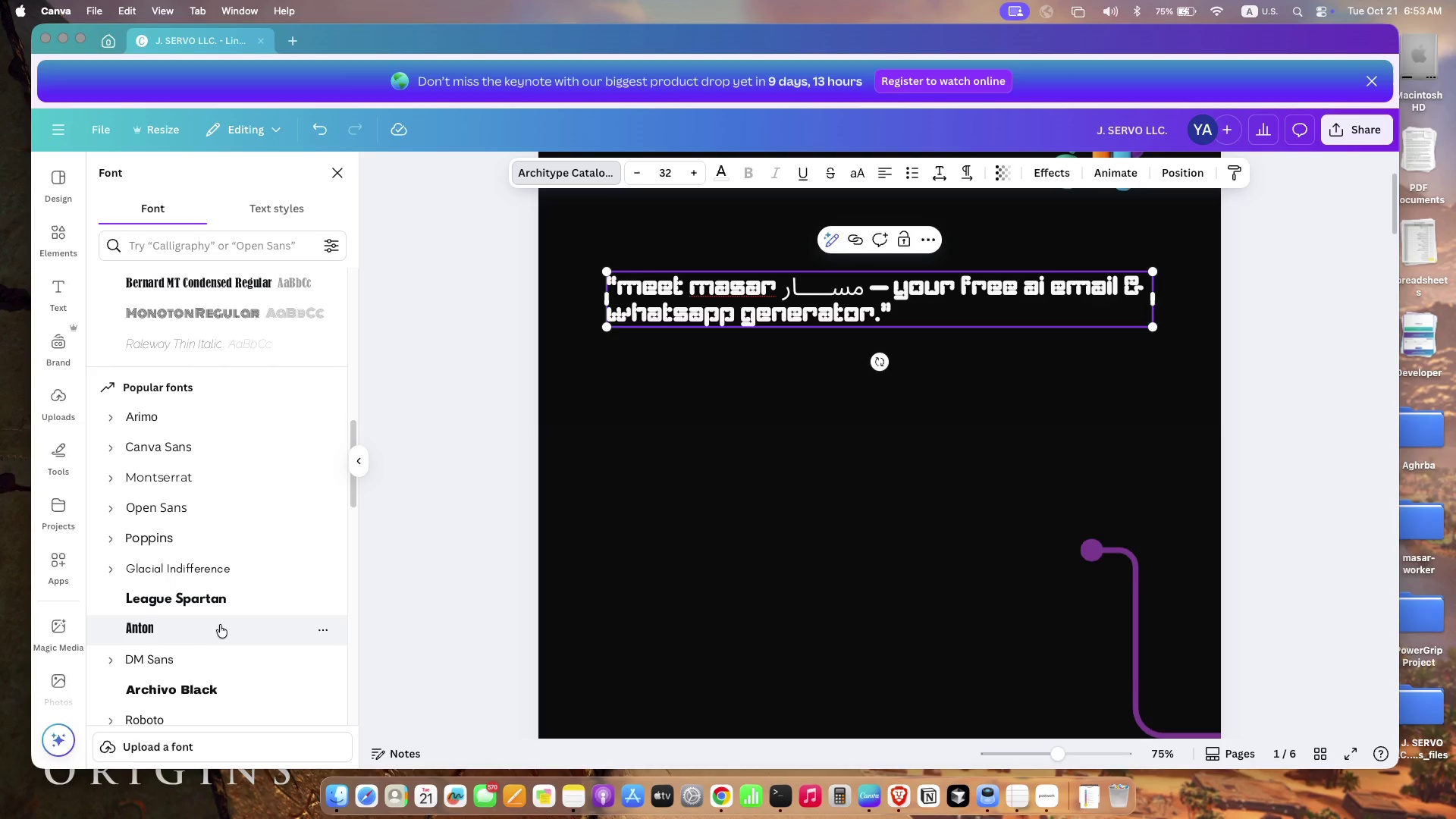 
scroll: coordinate [220, 625], scroll_direction: down, amount: 55.0
 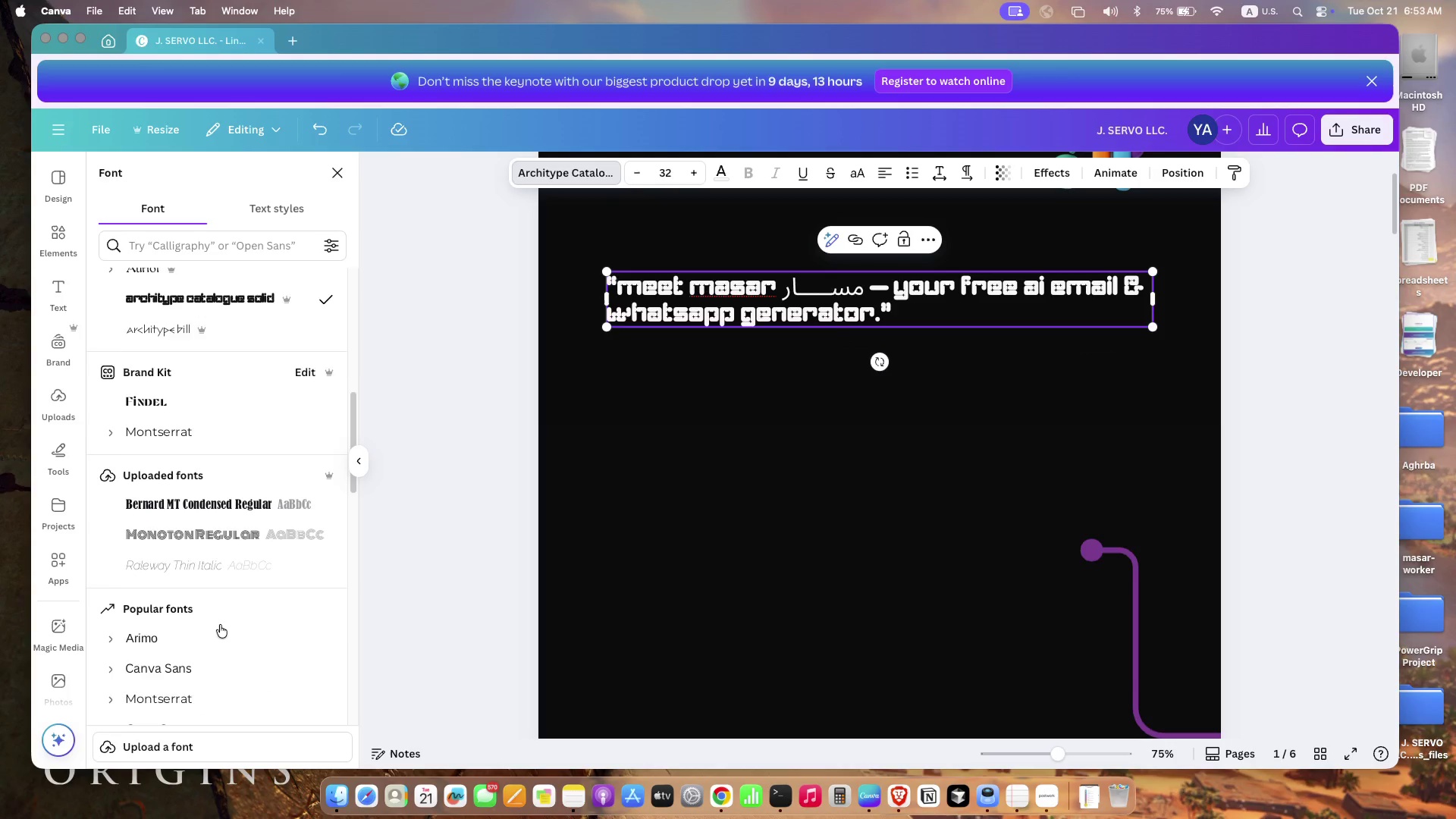 
wait(10.47)
 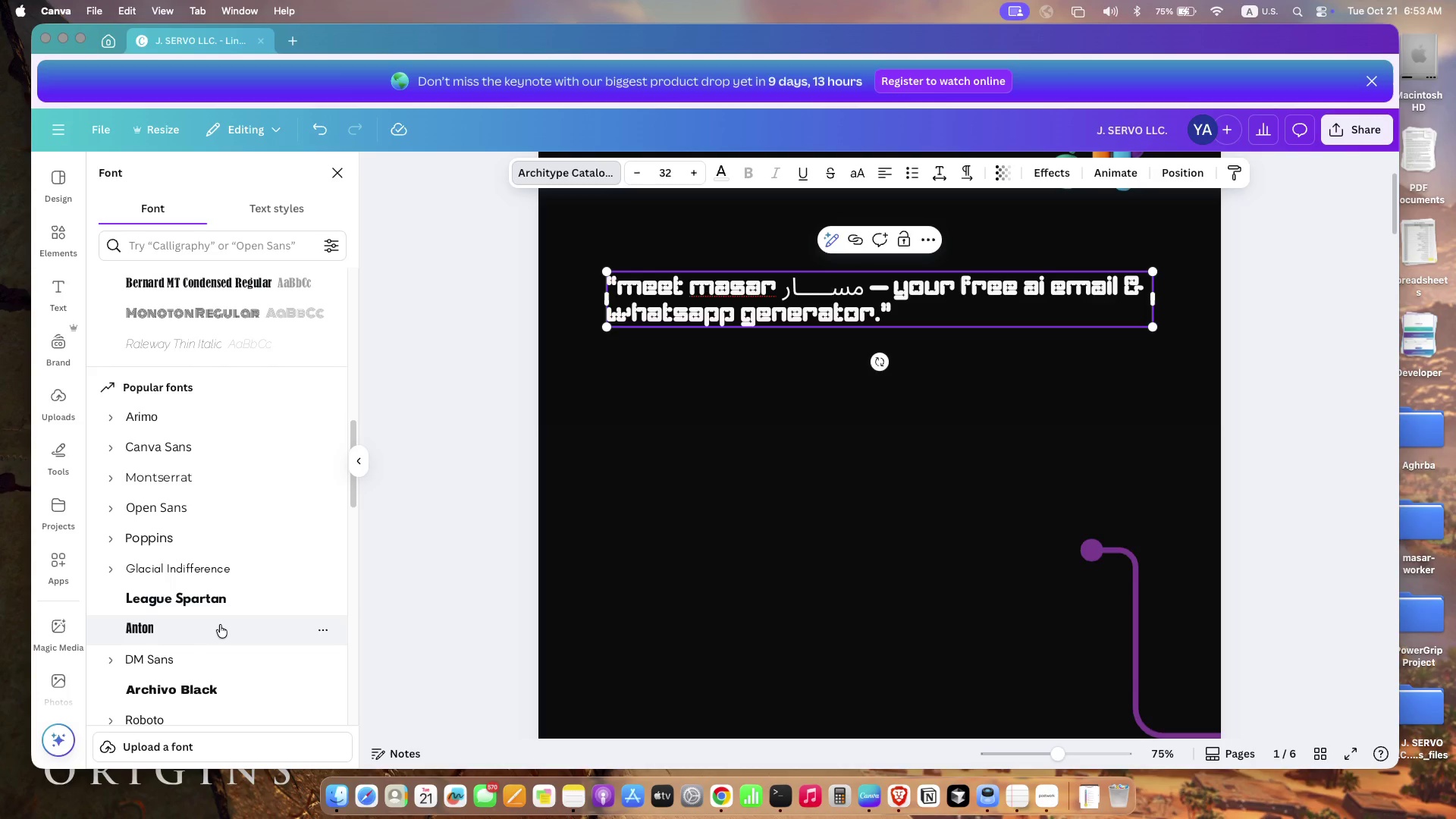 
left_click([200, 309])
 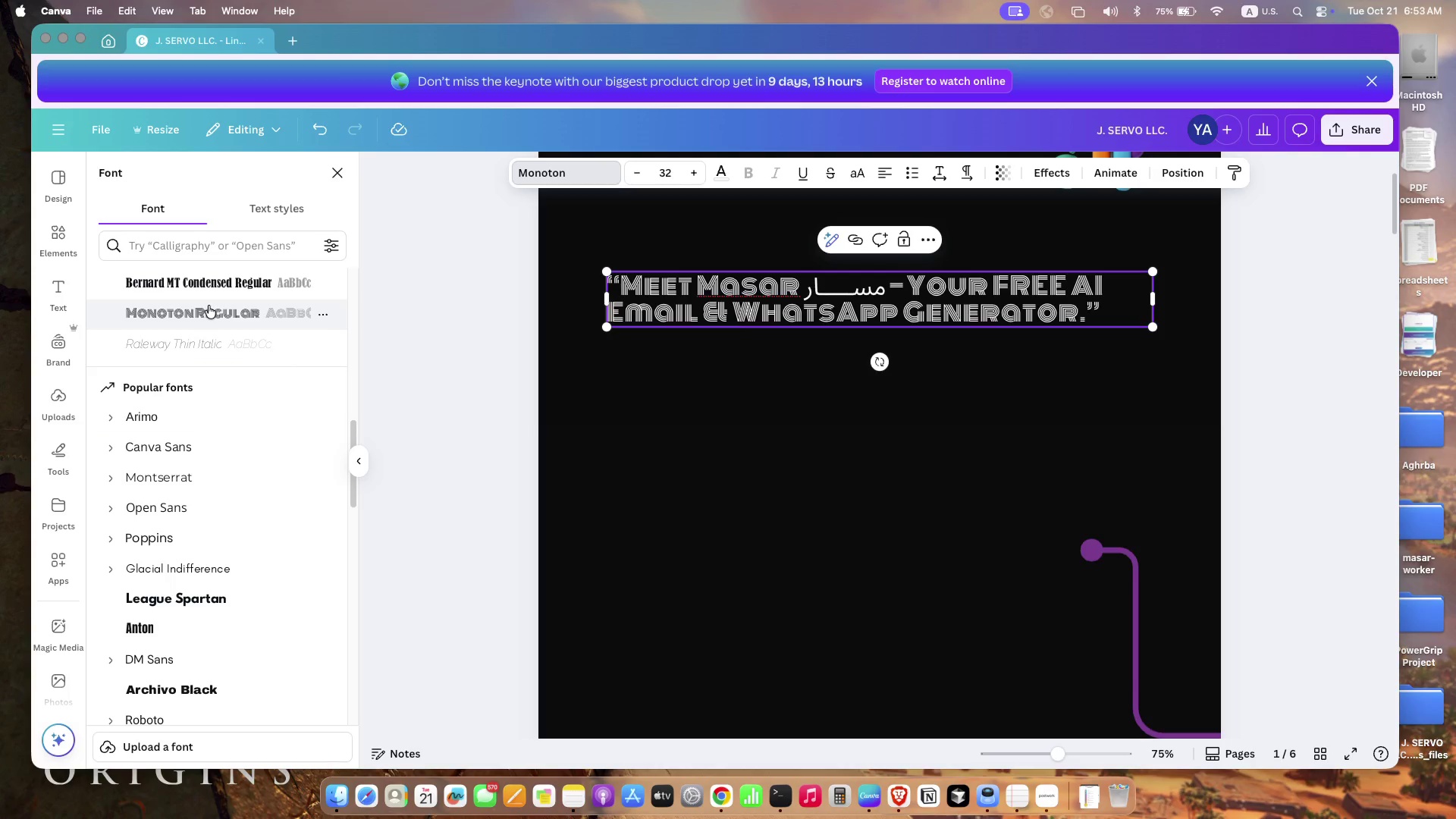 
scroll: coordinate [227, 423], scroll_direction: down, amount: 21.0
 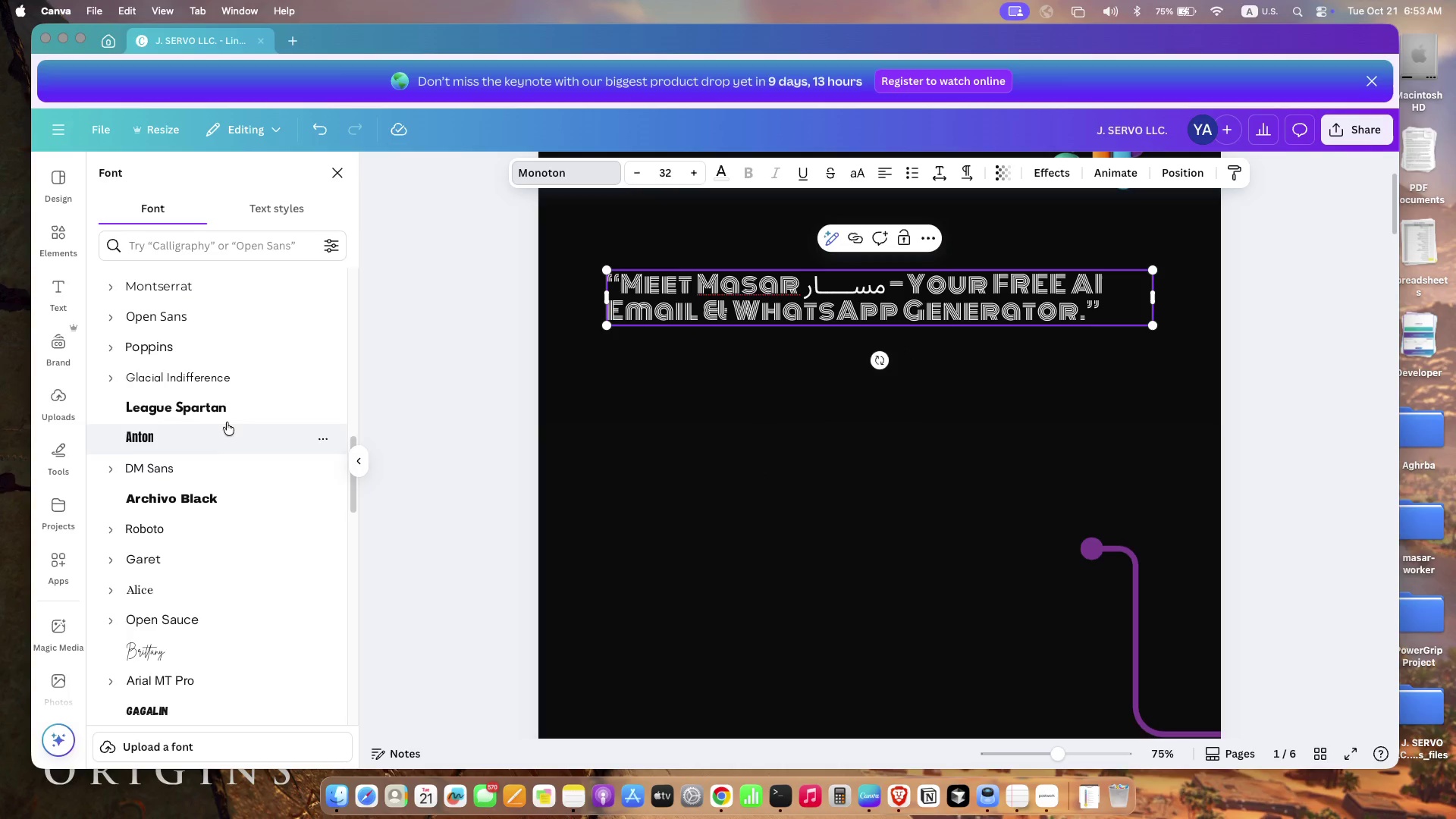 
left_click([188, 350])
 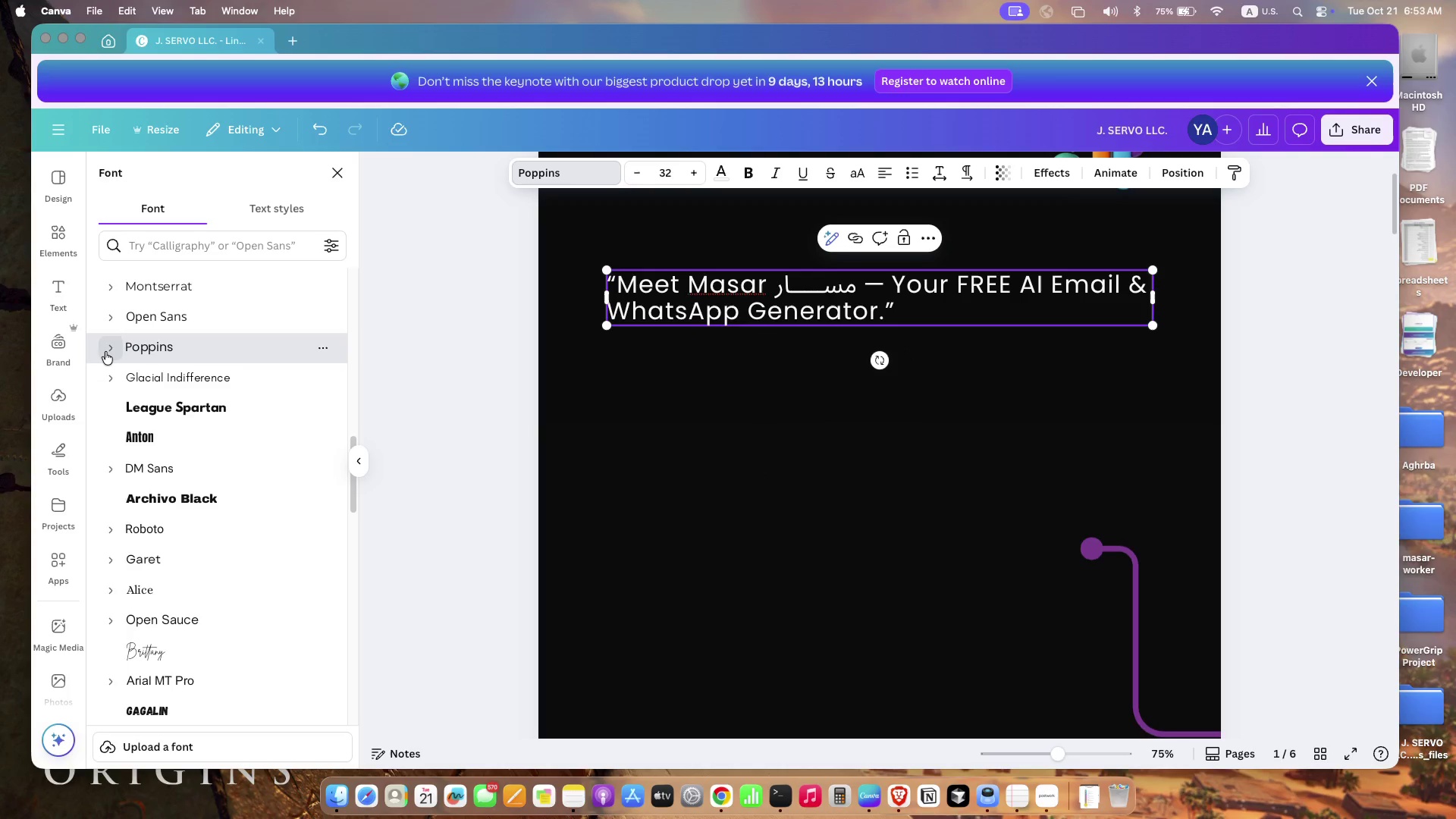 
wait(6.17)
 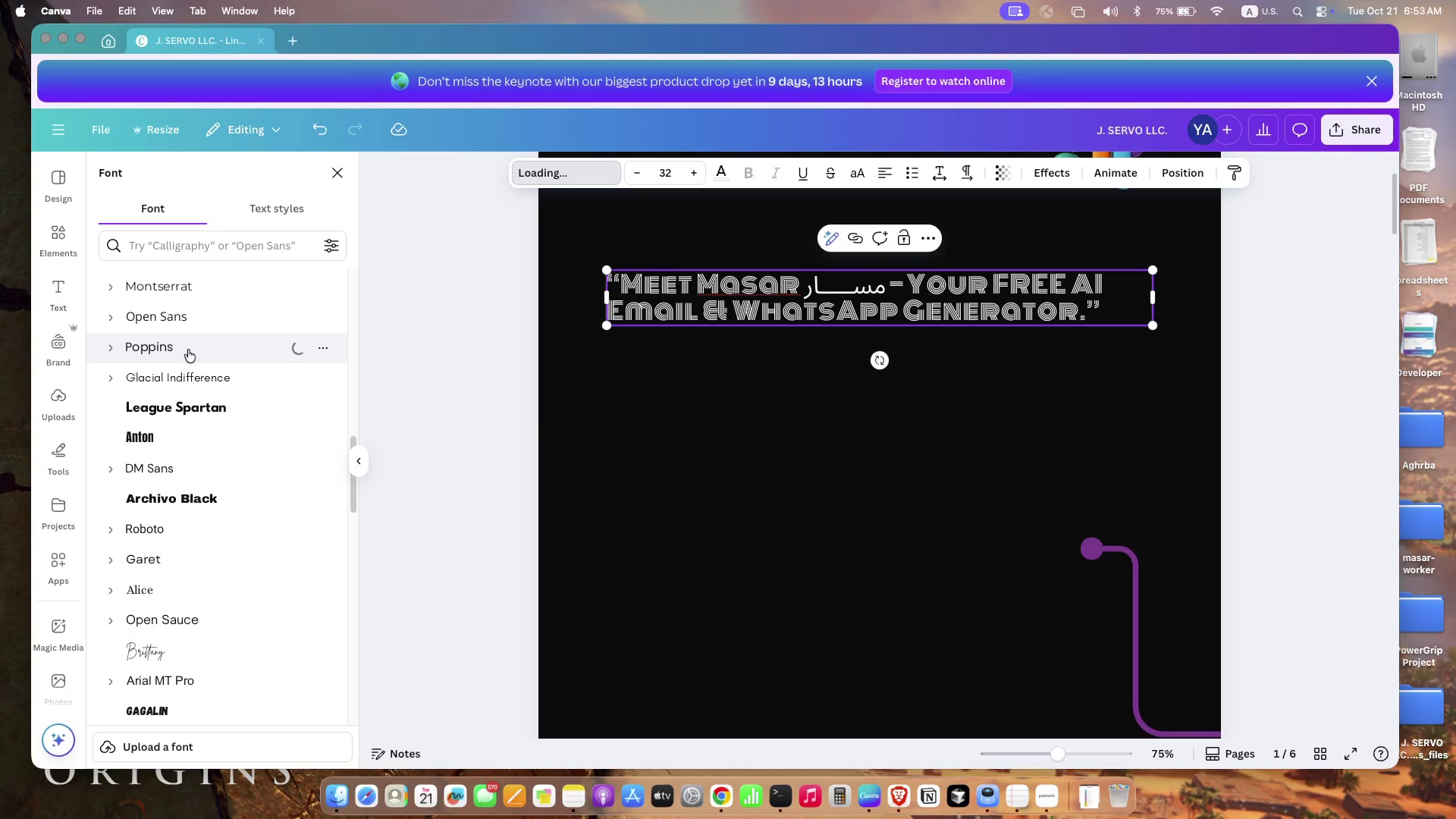 
left_click([167, 588])
 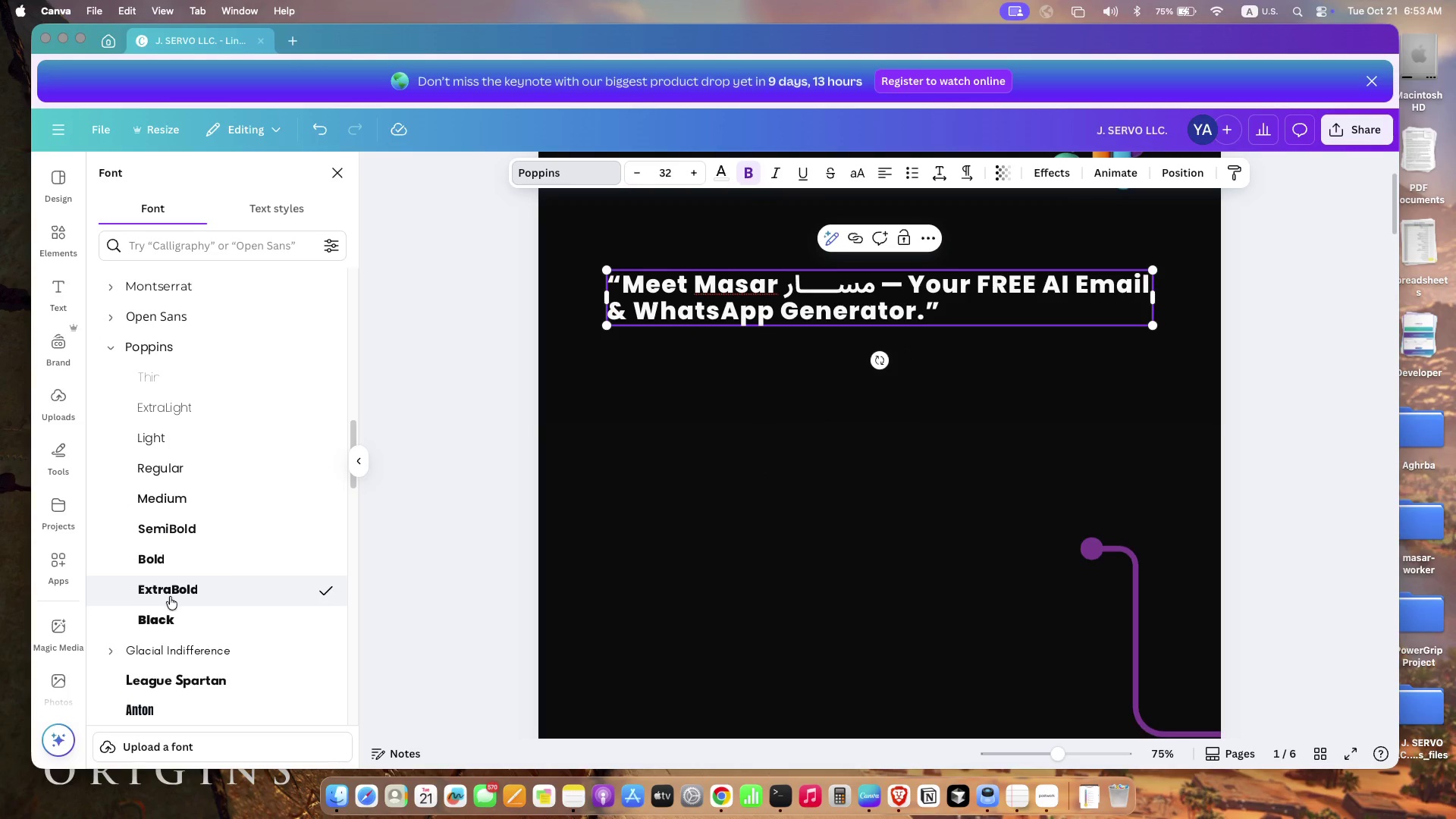 
left_click([171, 627])
 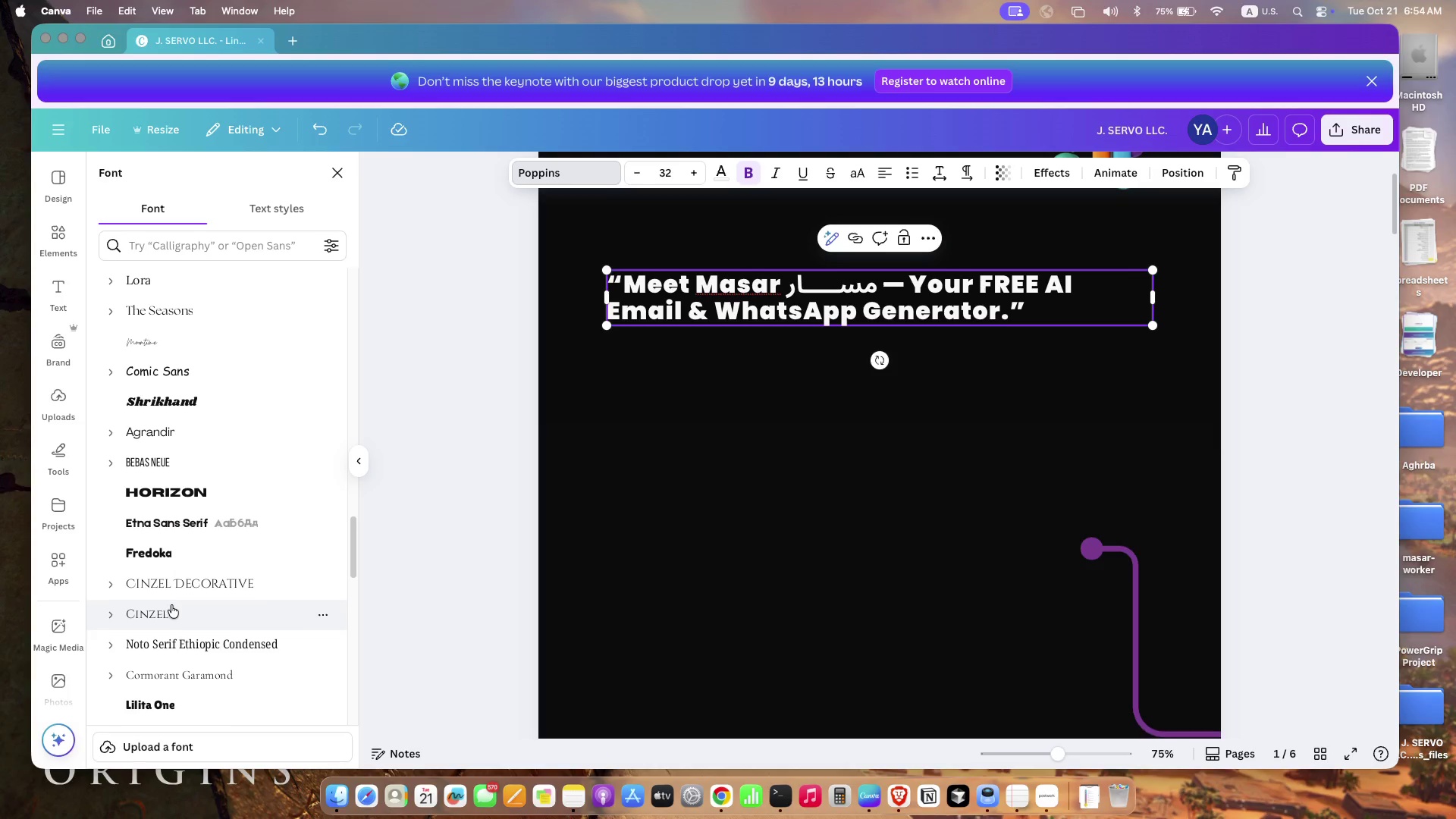 
scroll: coordinate [171, 605], scroll_direction: down, amount: 90.0
 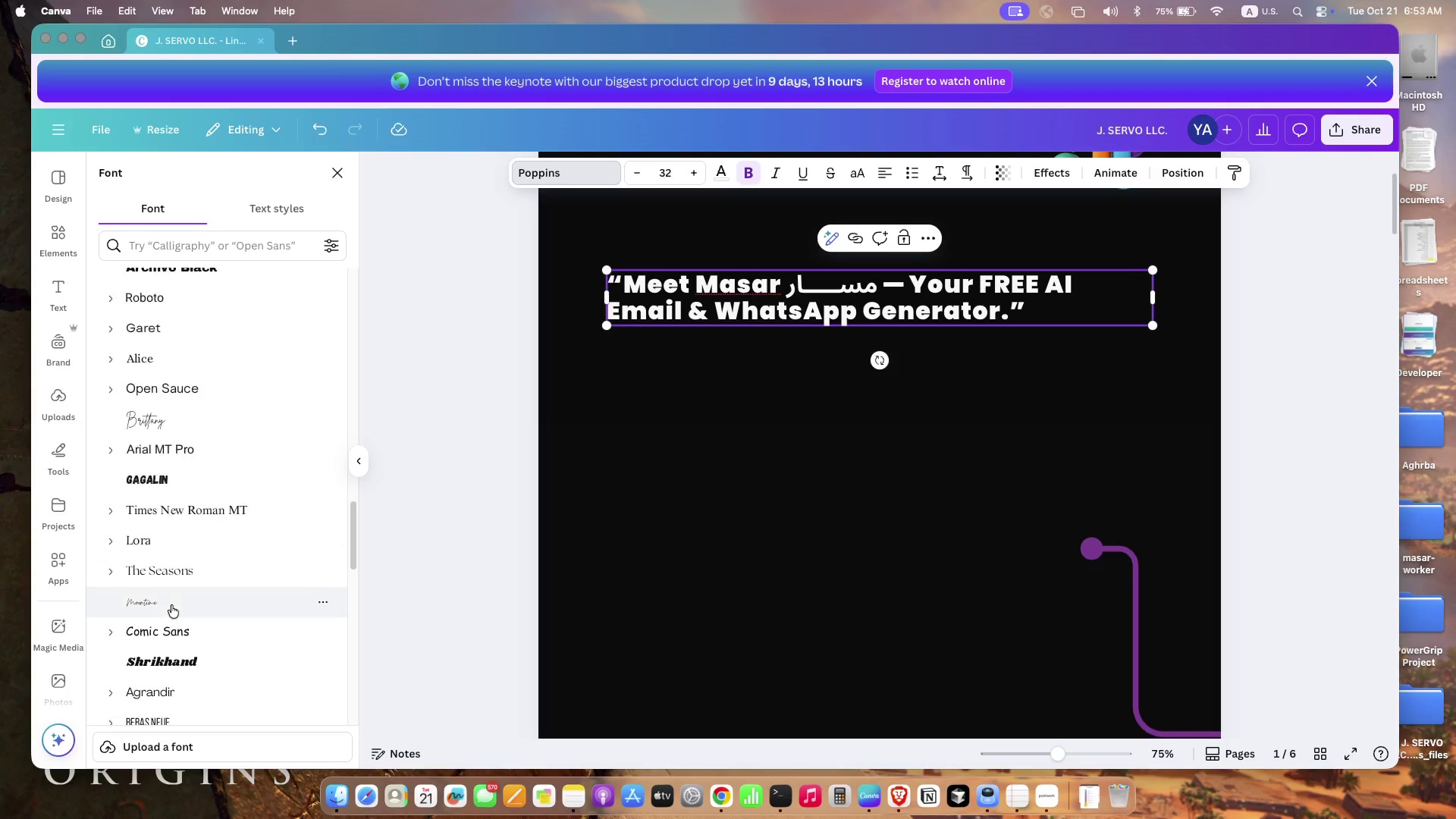 
left_click([168, 423])
 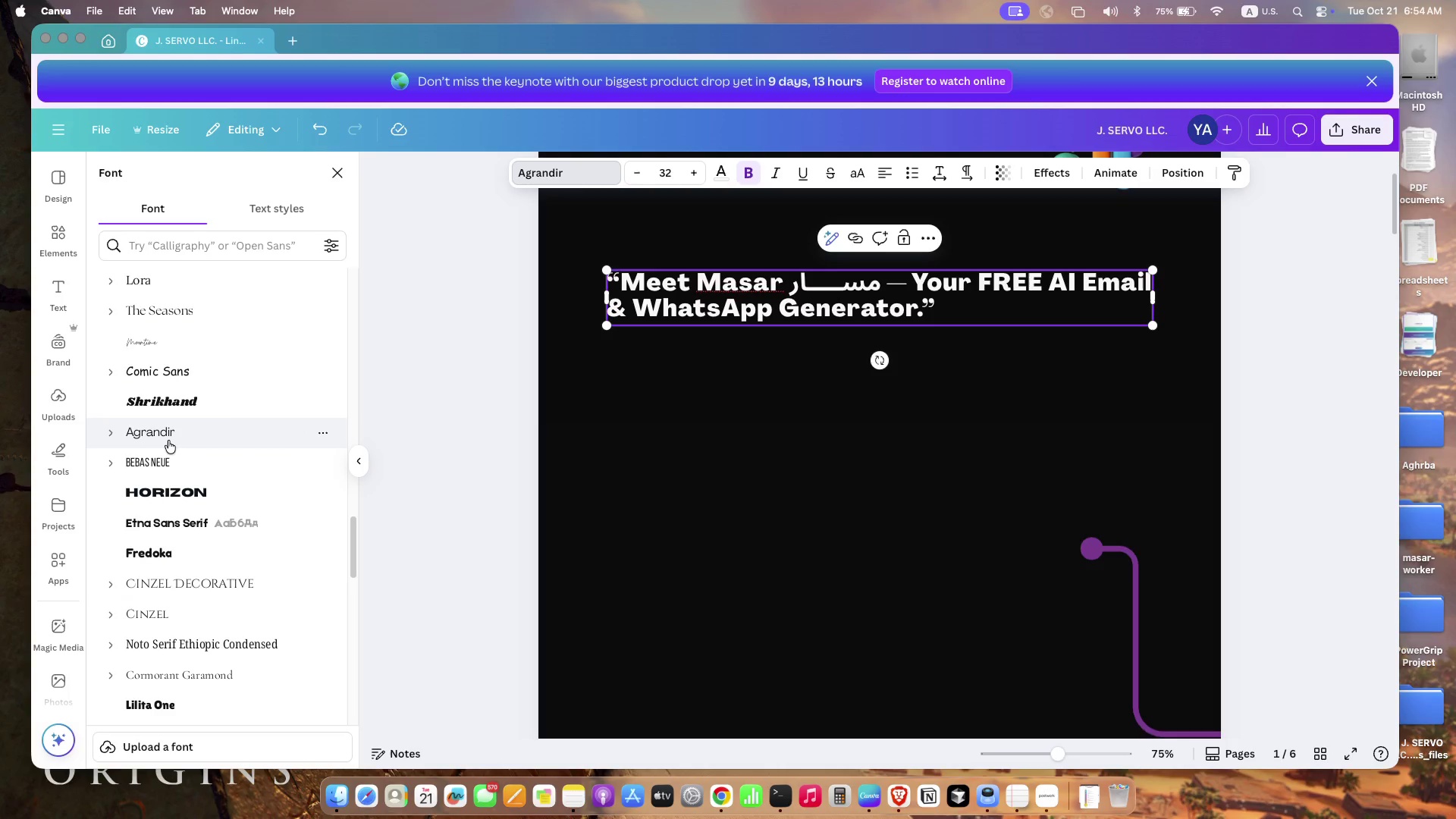 
left_click([118, 441])
 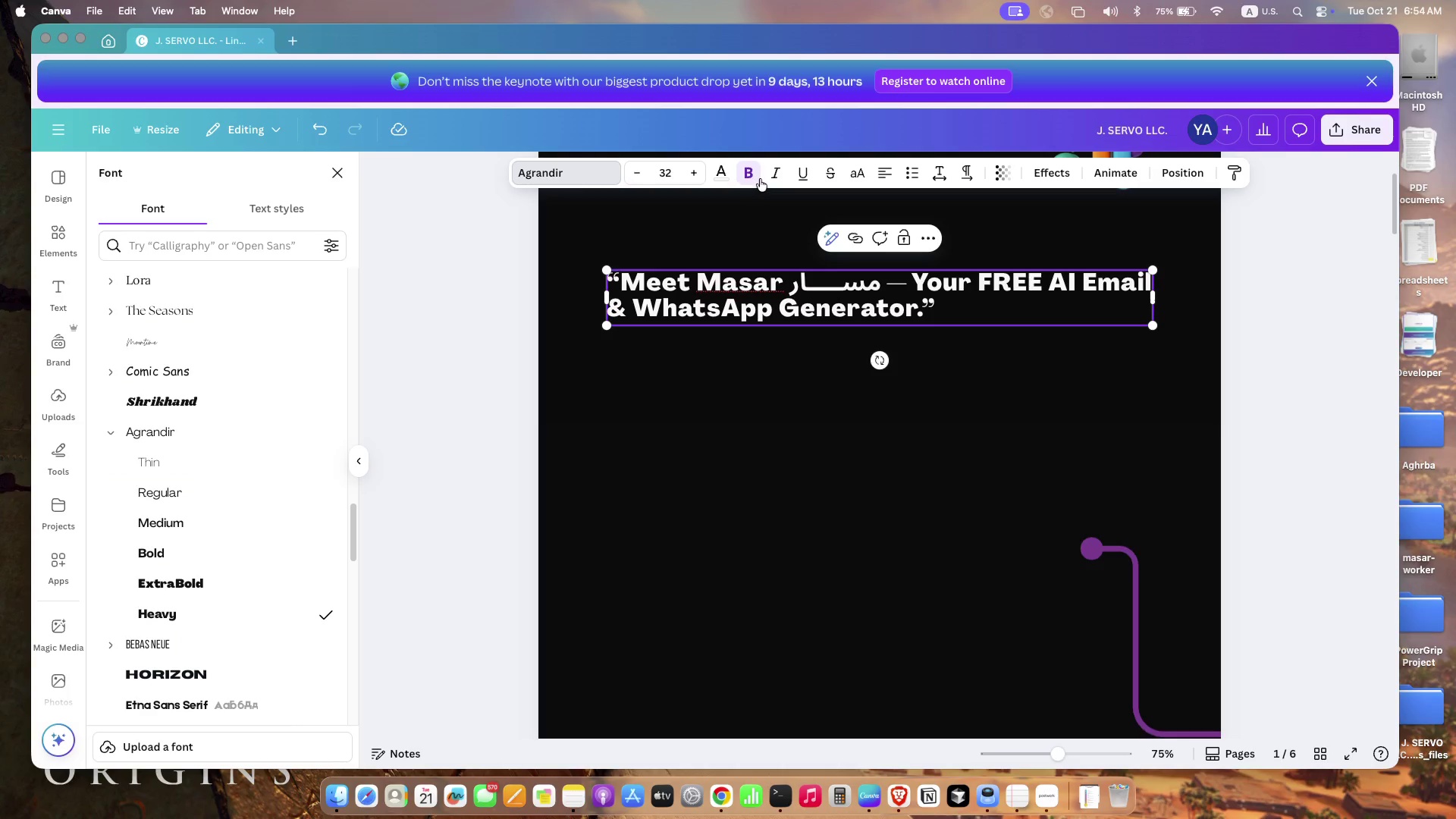 
left_click([752, 171])
 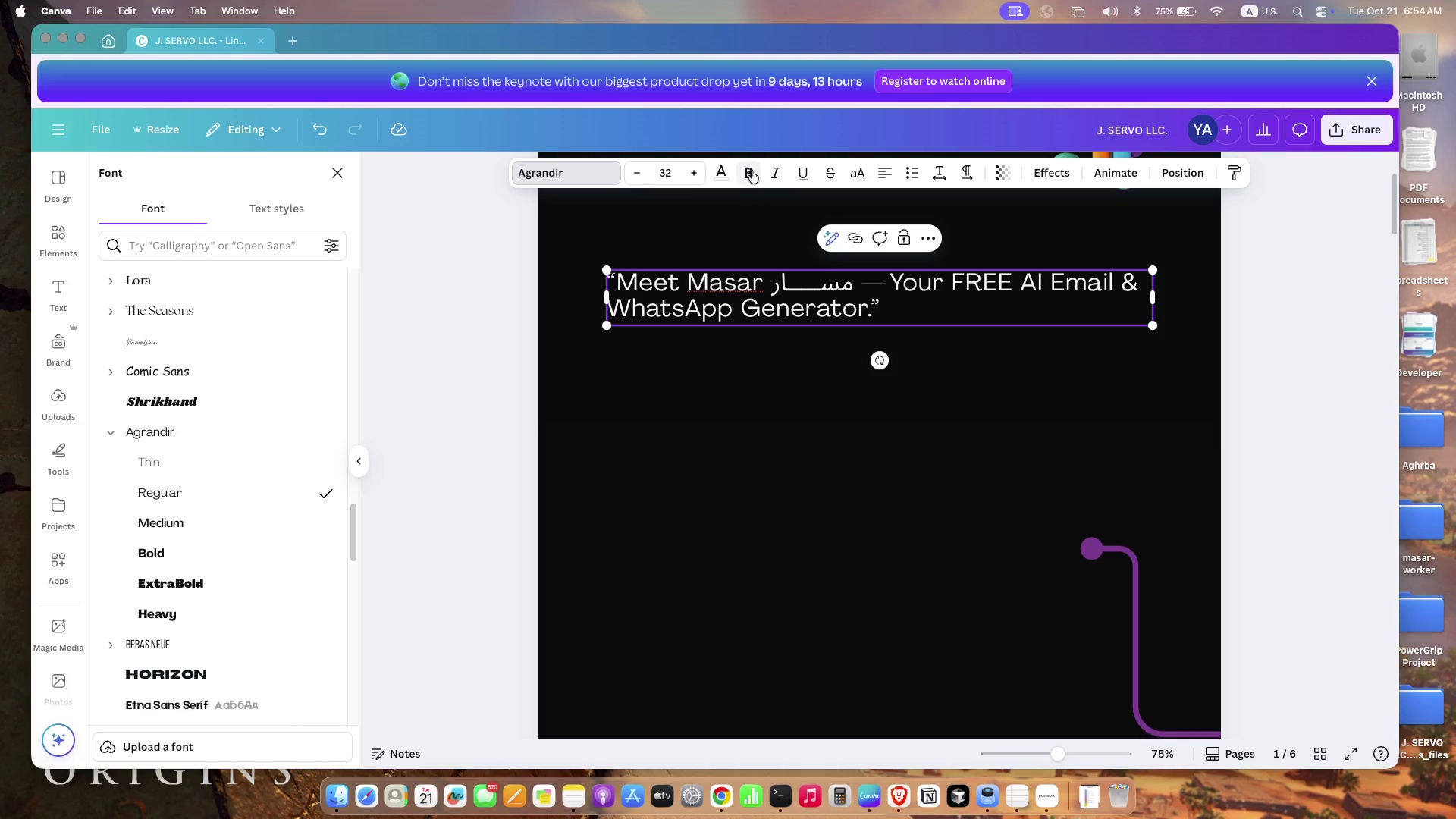 
scroll: coordinate [289, 610], scroll_direction: down, amount: 60.0
 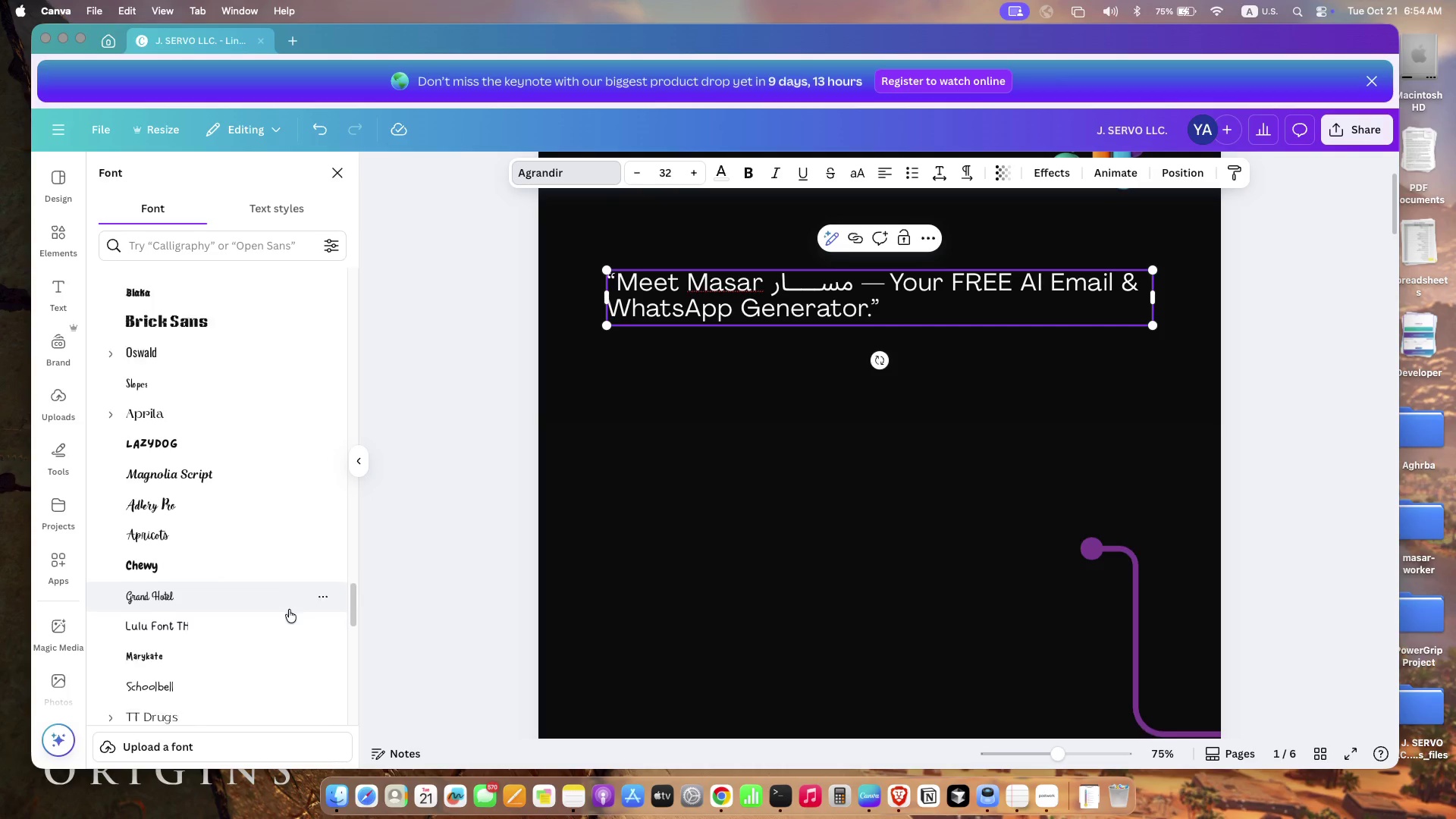 
left_click([169, 455])
 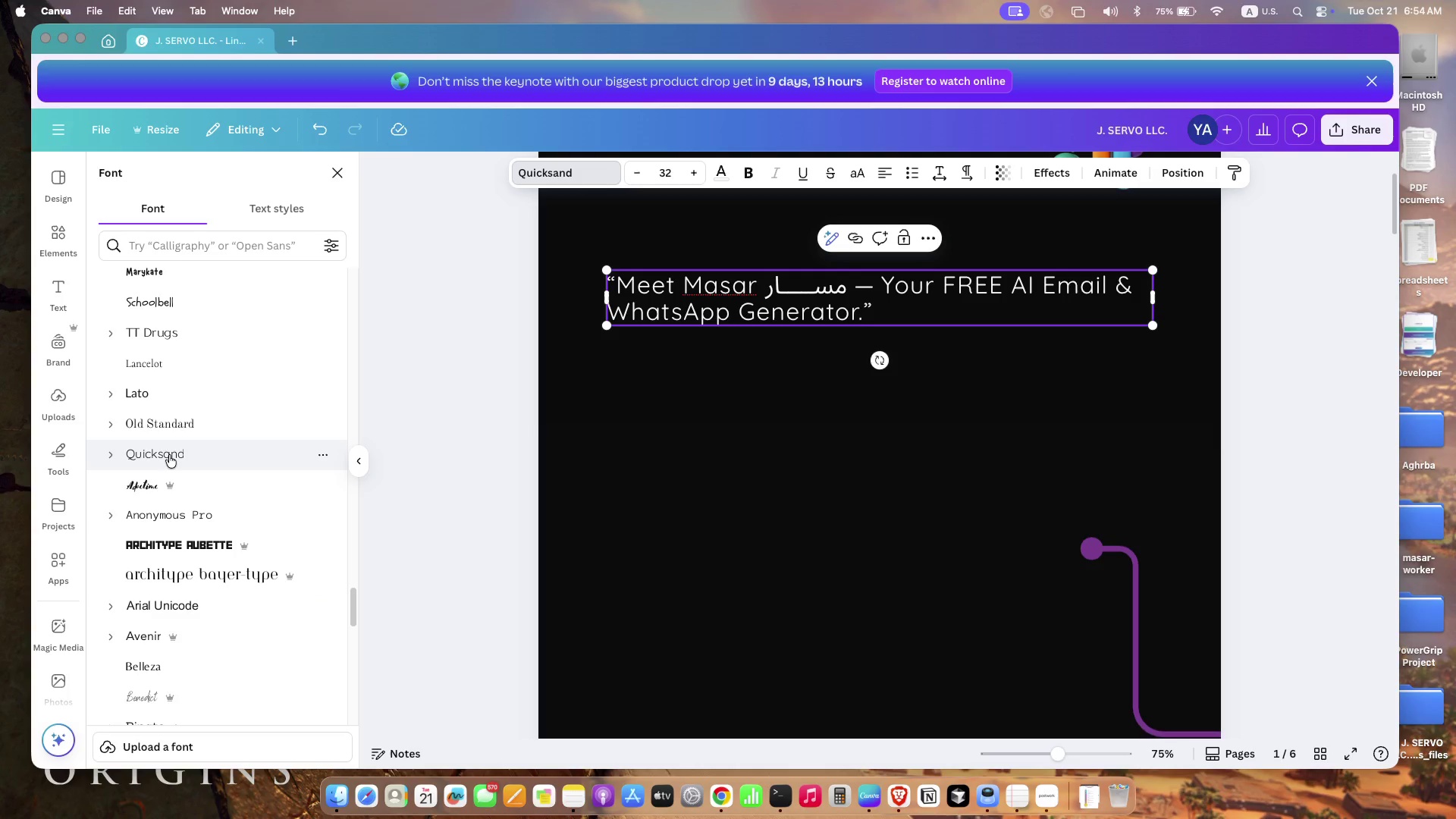 
scroll: coordinate [184, 609], scroll_direction: down, amount: 51.0
 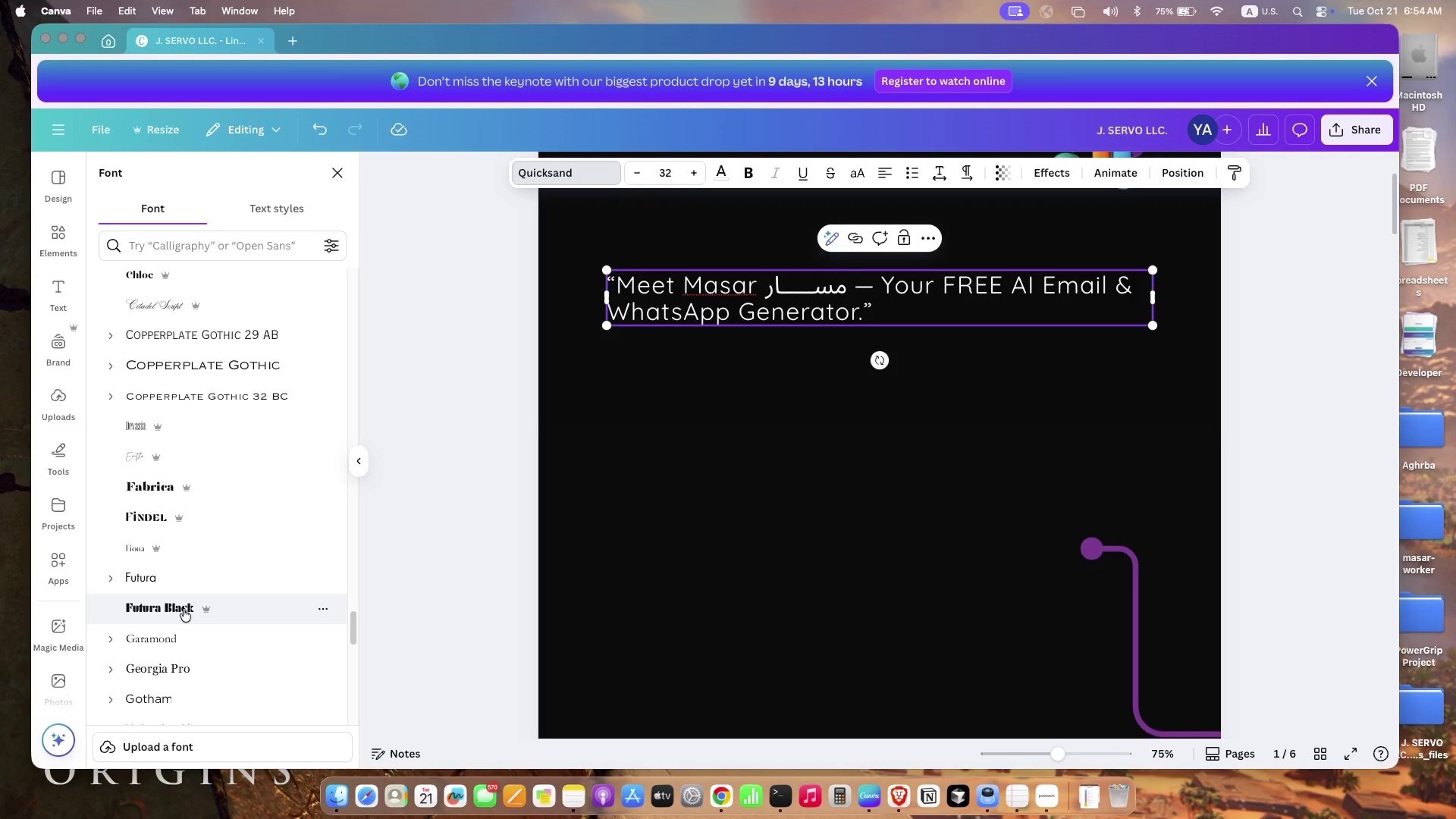 
left_click([177, 323])
 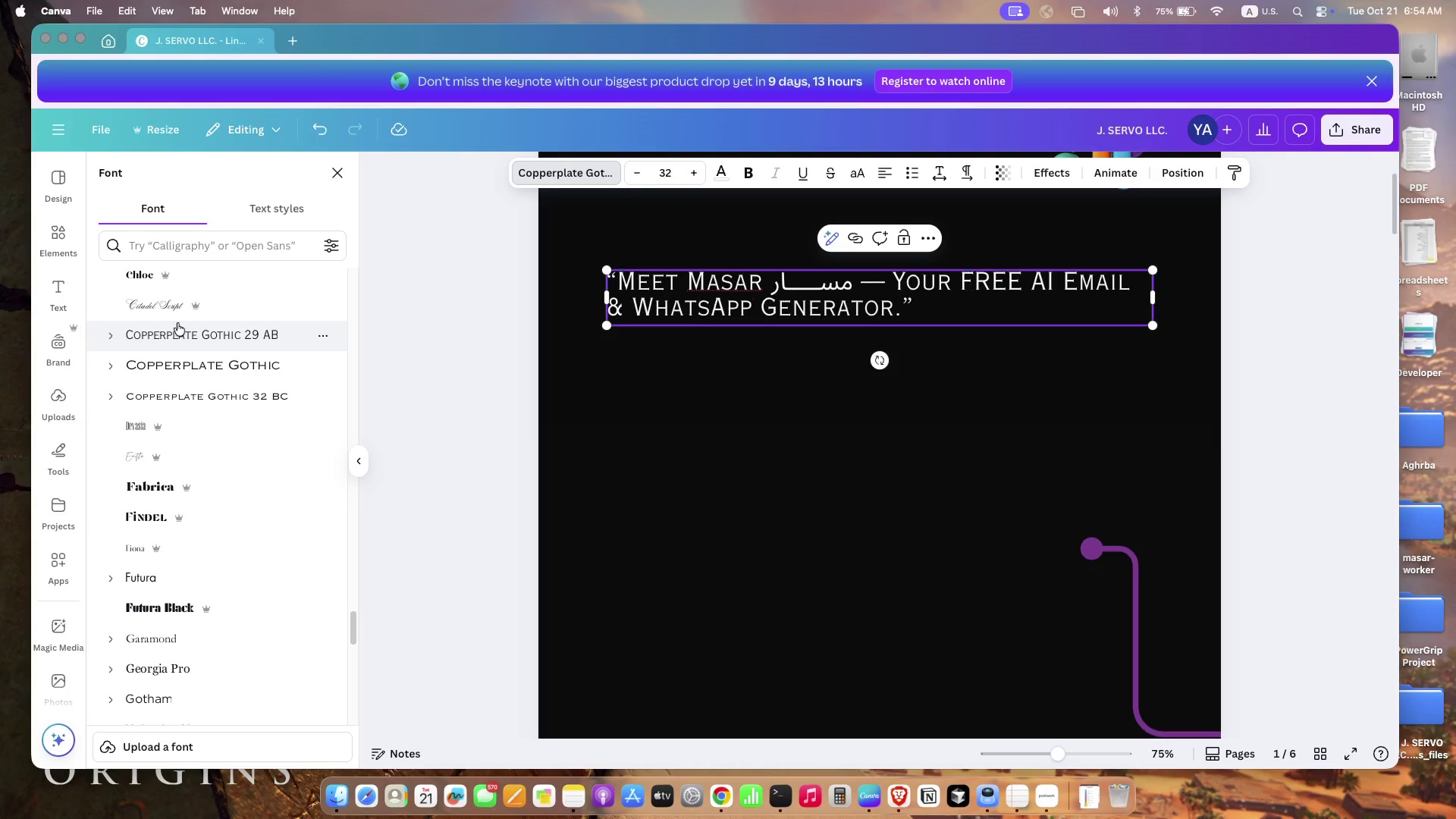 
scroll: coordinate [198, 595], scroll_direction: down, amount: 48.0
 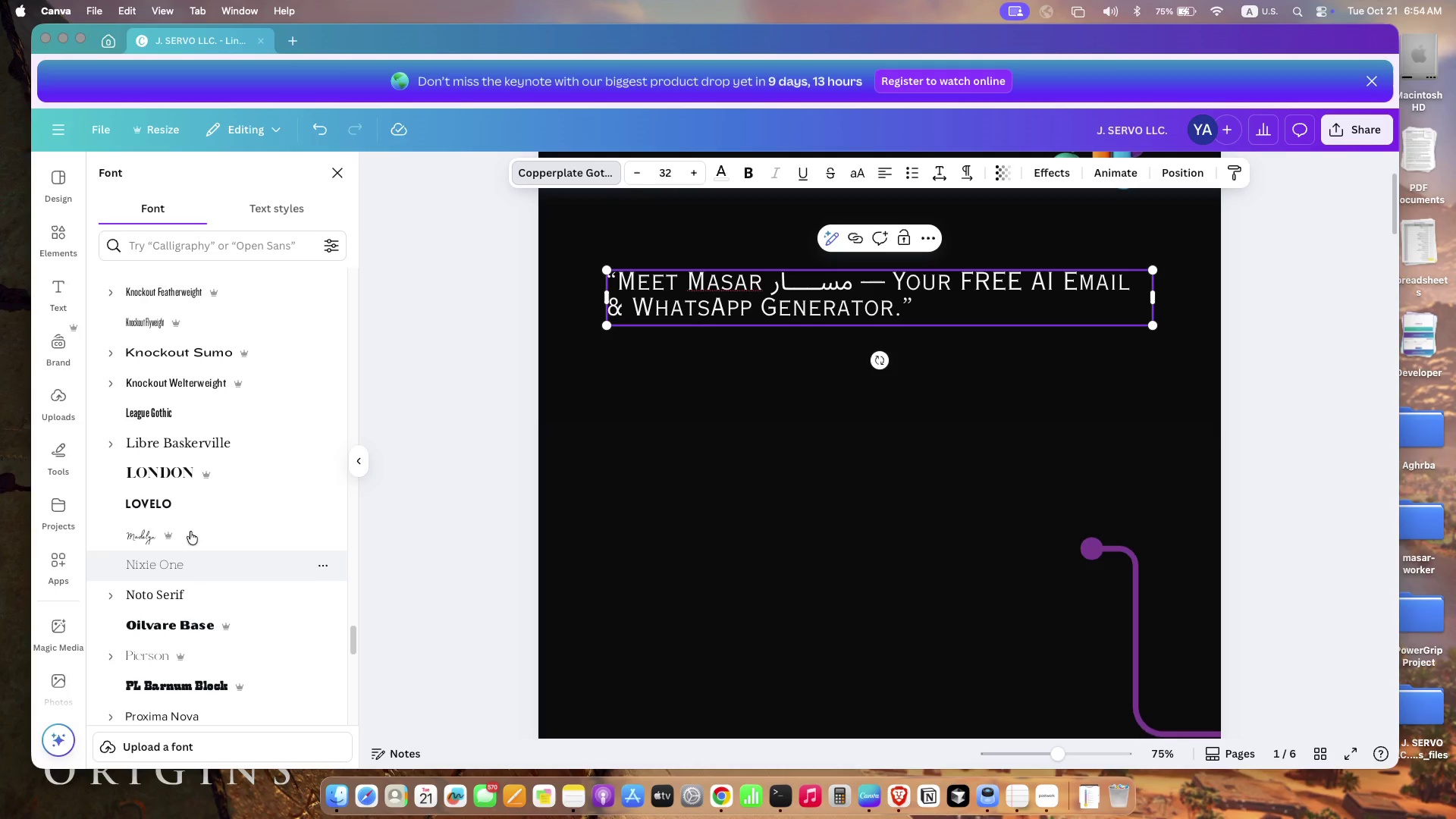 
left_click([180, 499])
 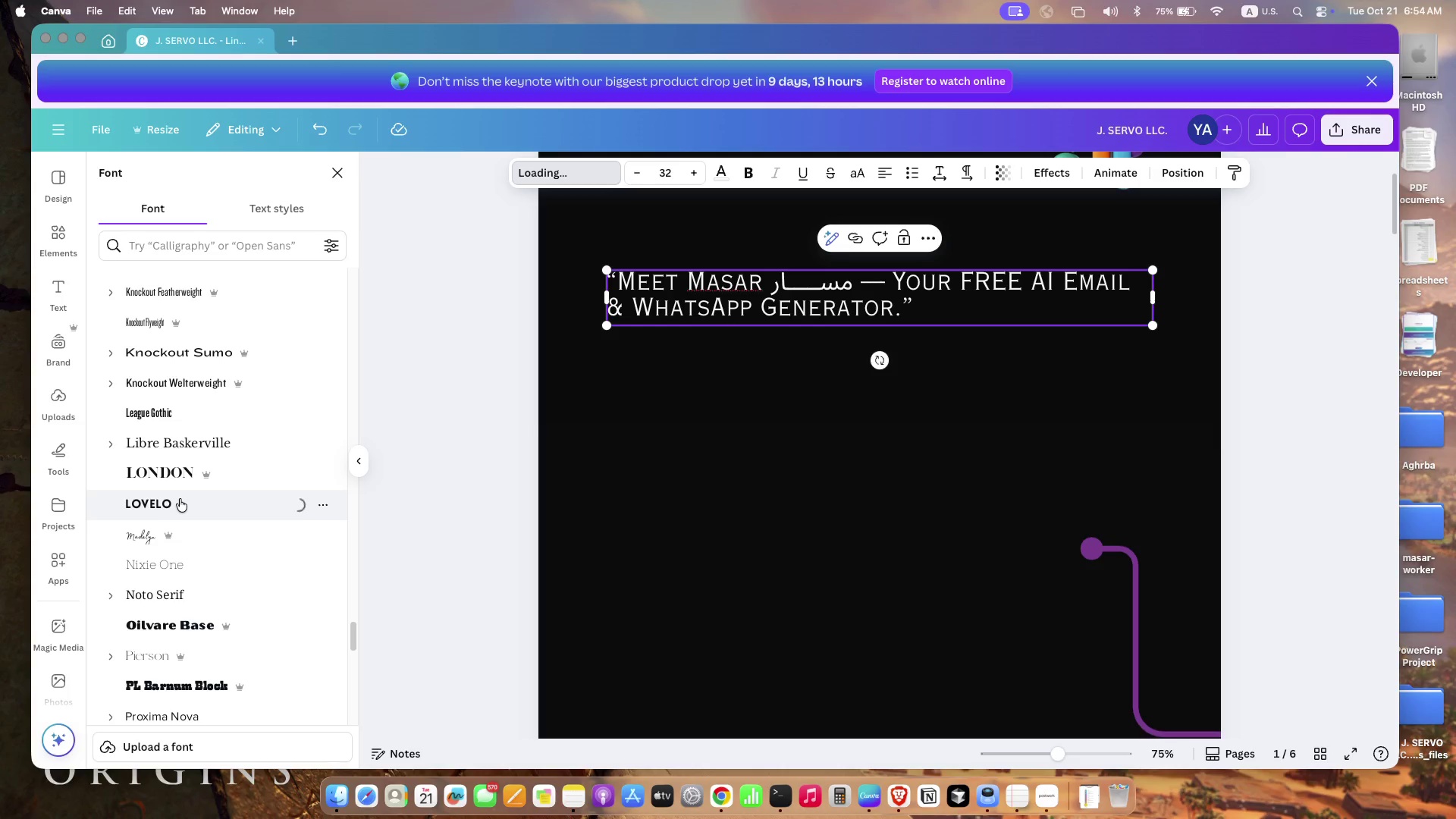 
scroll: coordinate [182, 577], scroll_direction: down, amount: 26.0
 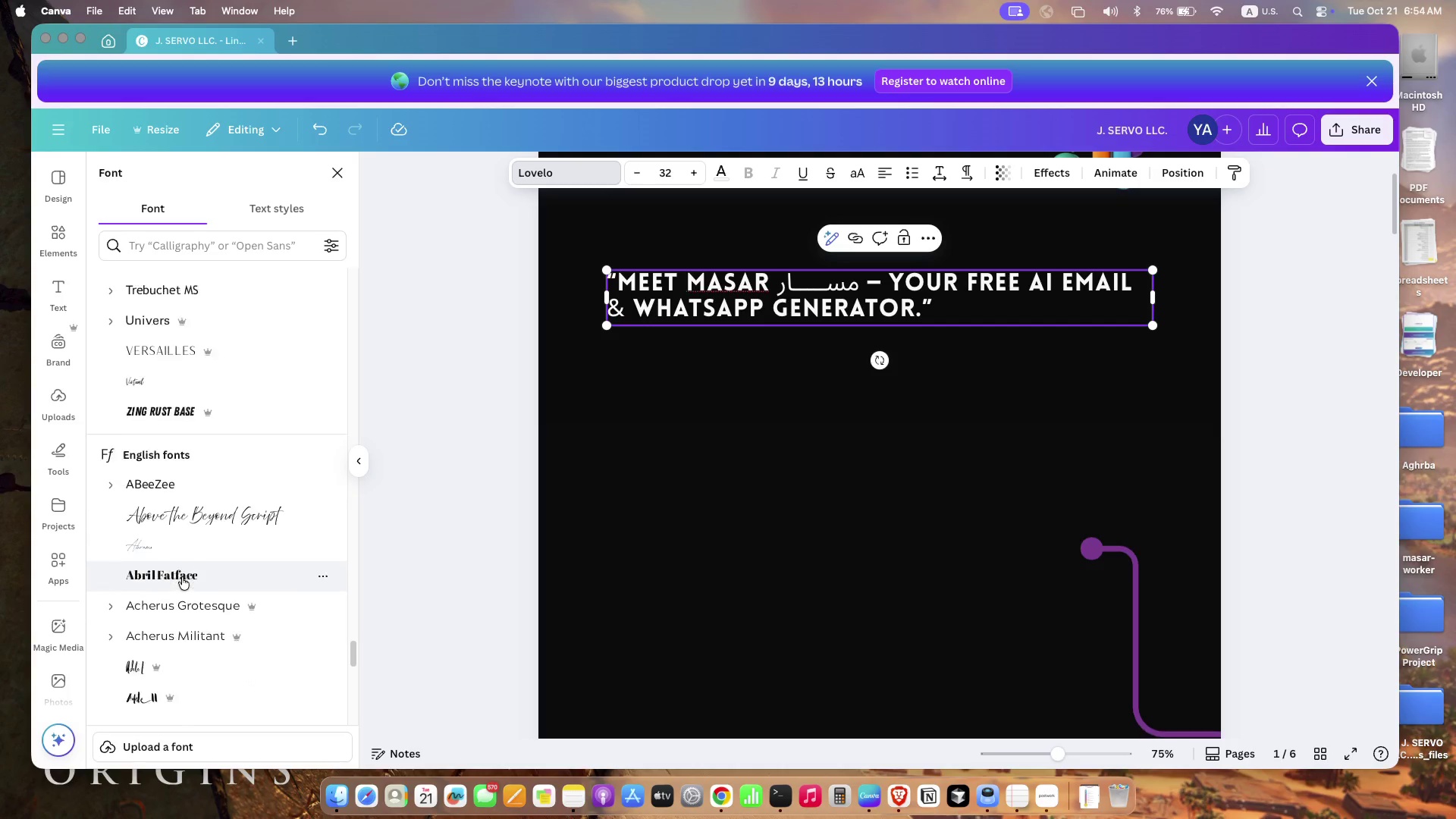 
left_click([99, 48])
 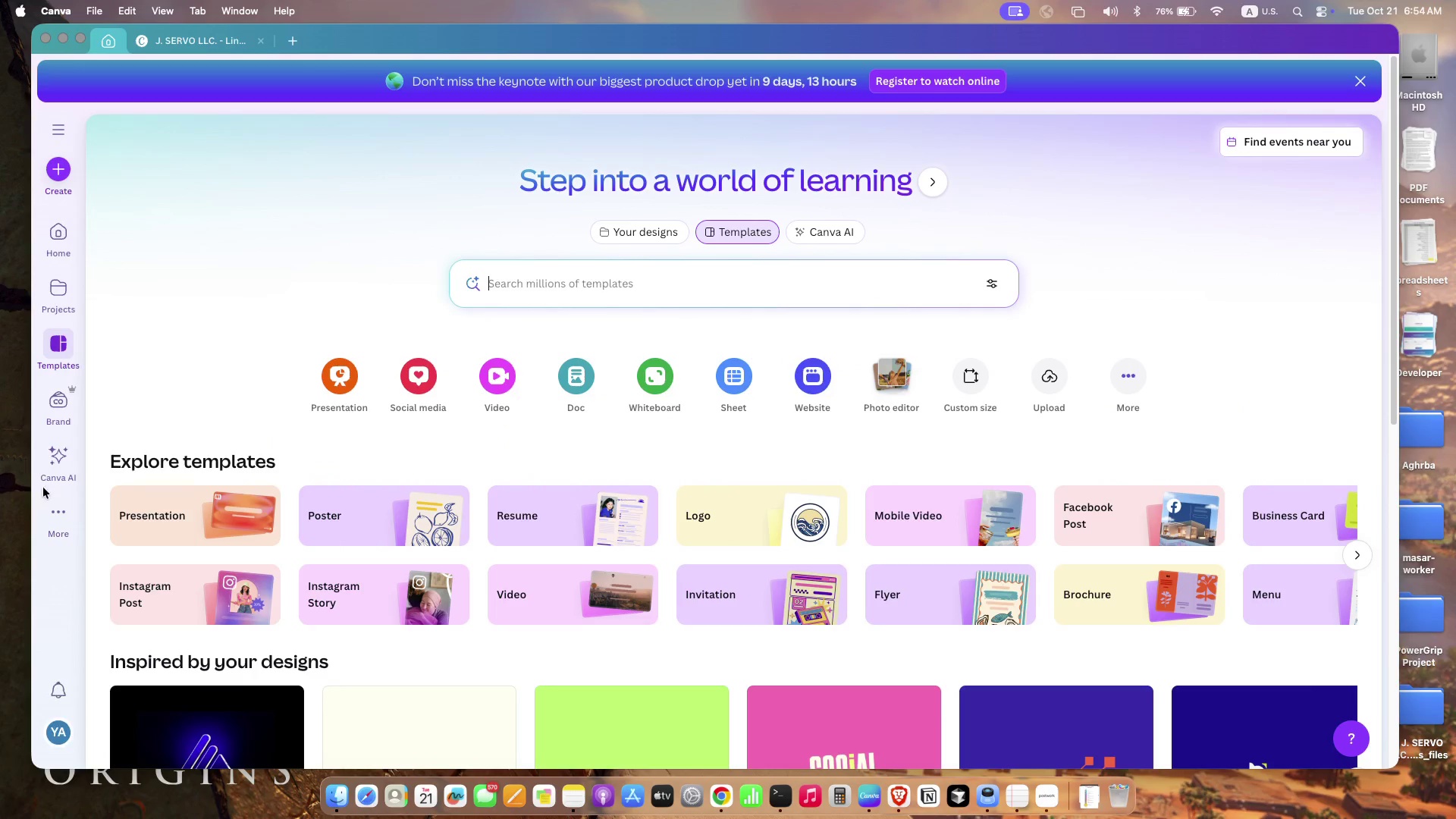 
left_click([64, 240])
 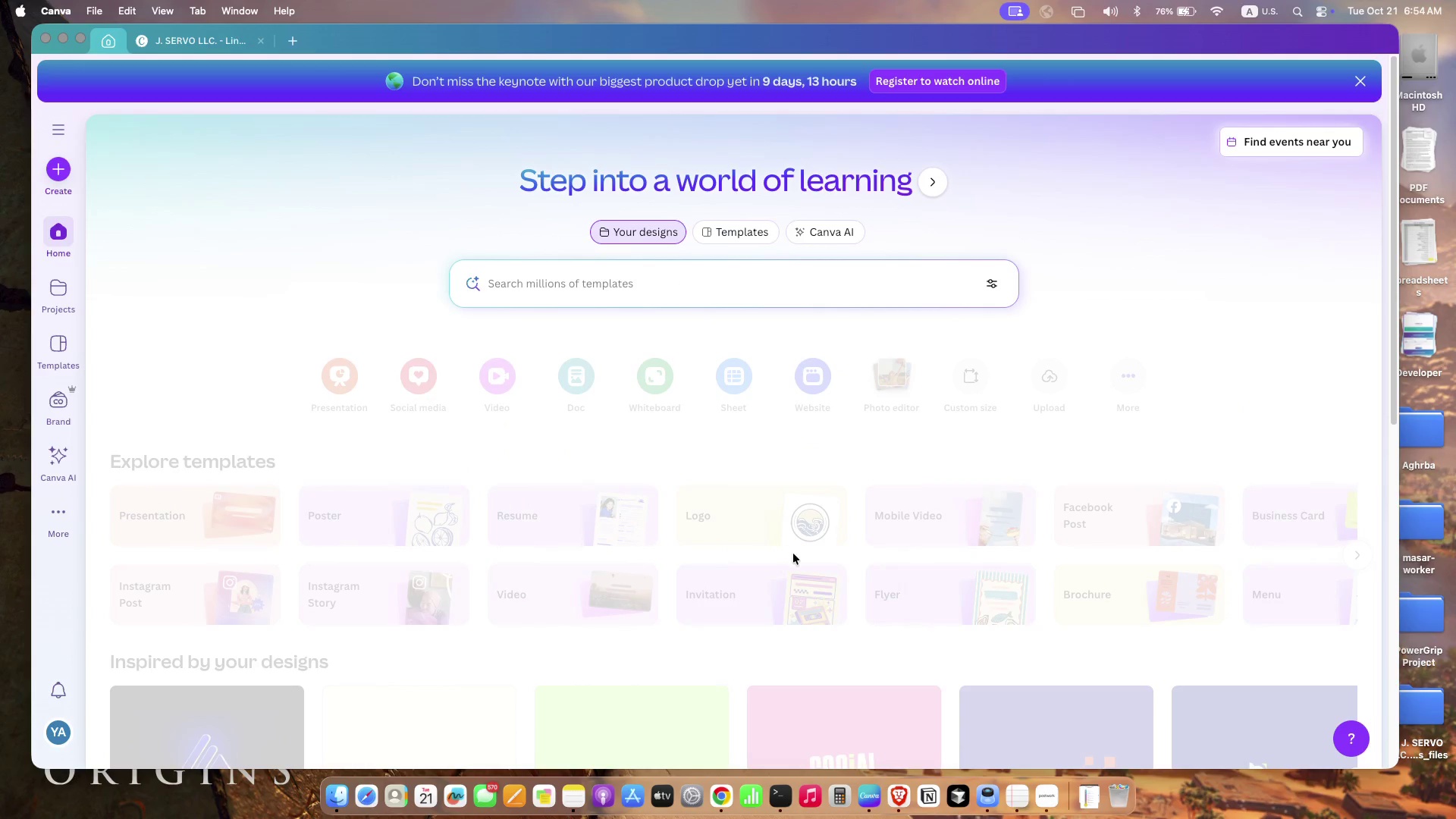 
scroll: coordinate [751, 434], scroll_direction: up, amount: 2.0
 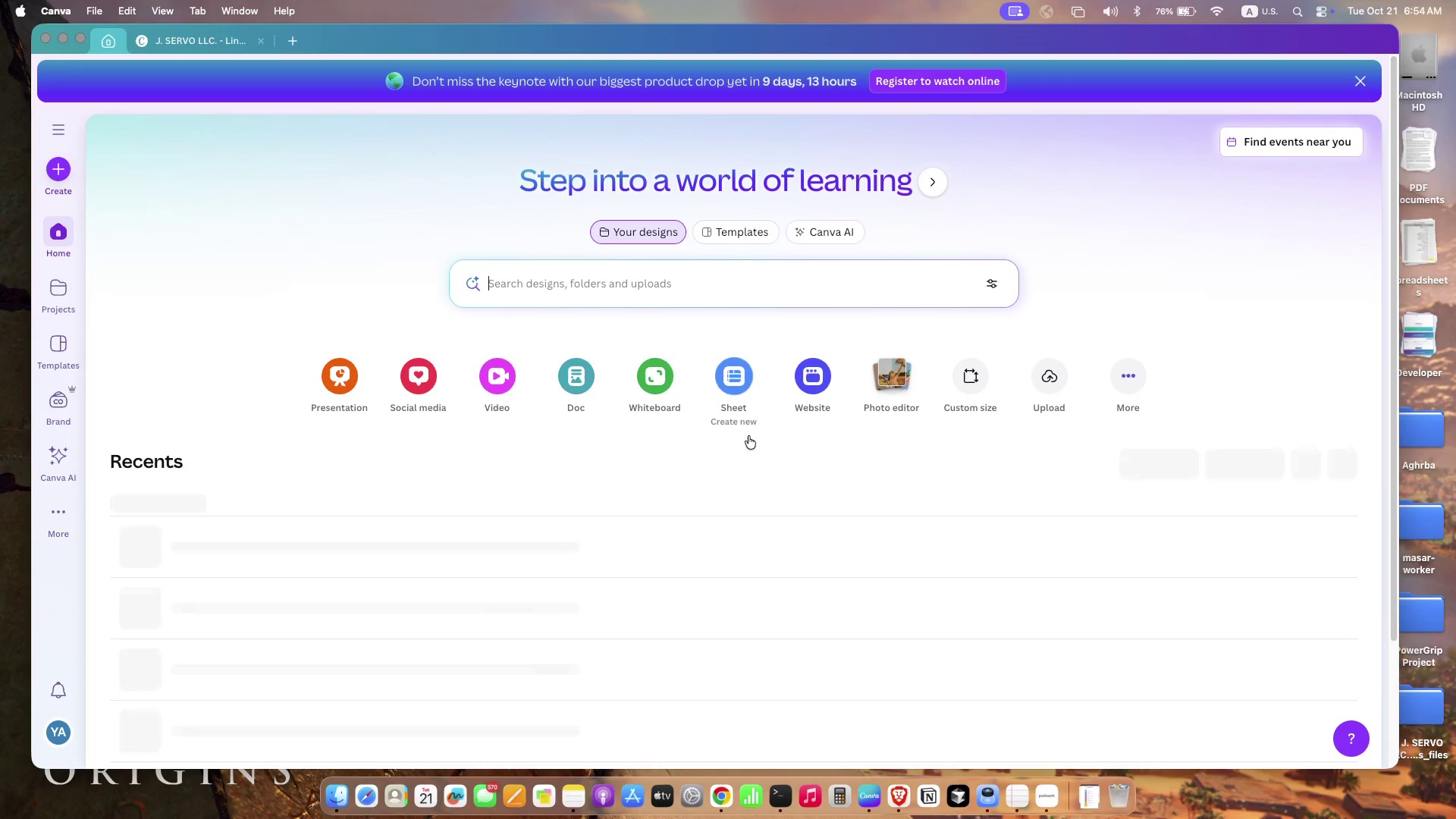 
scroll: coordinate [832, 521], scroll_direction: down, amount: 42.0
 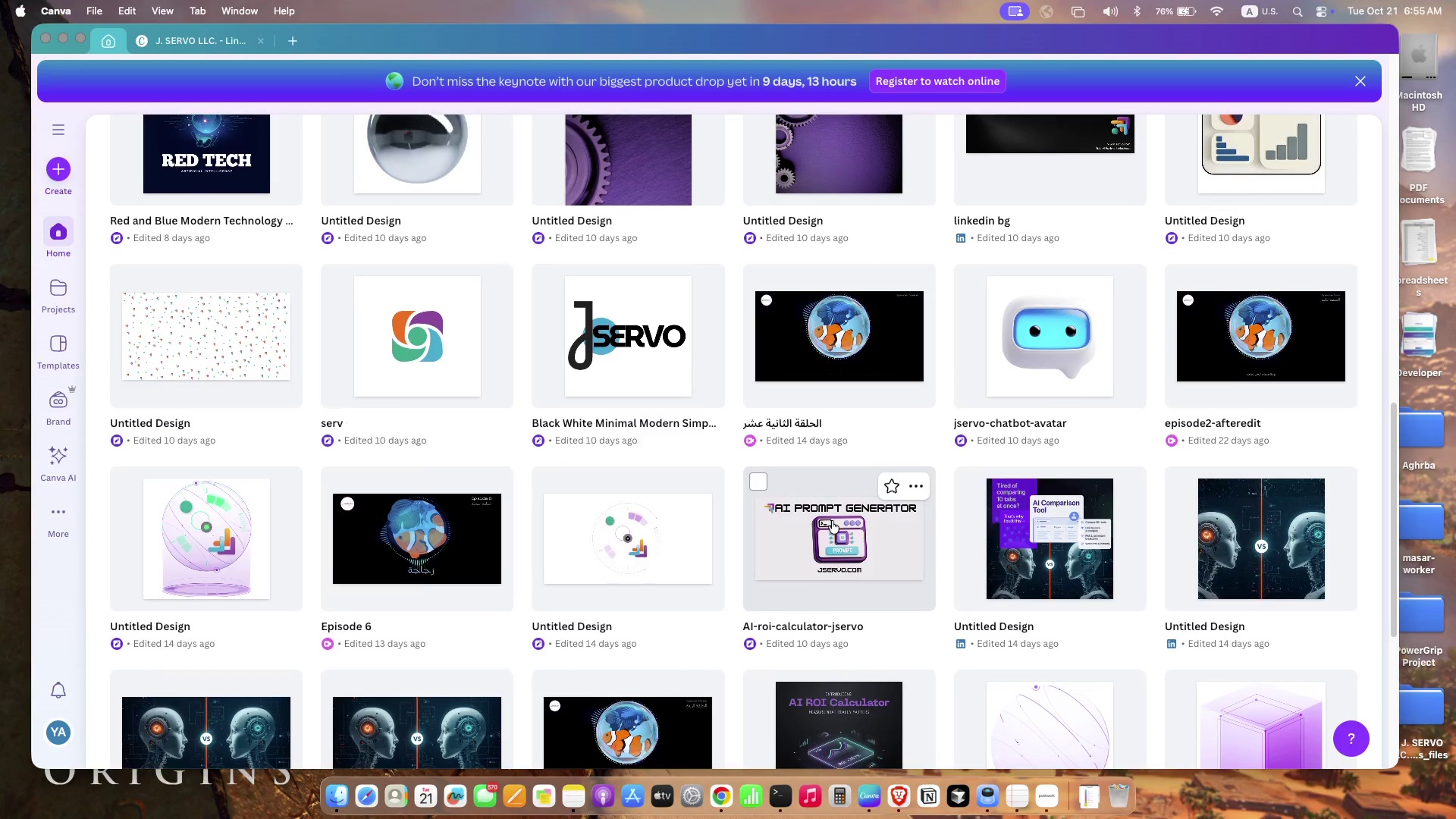 
scroll: coordinate [799, 588], scroll_direction: down, amount: 52.0
 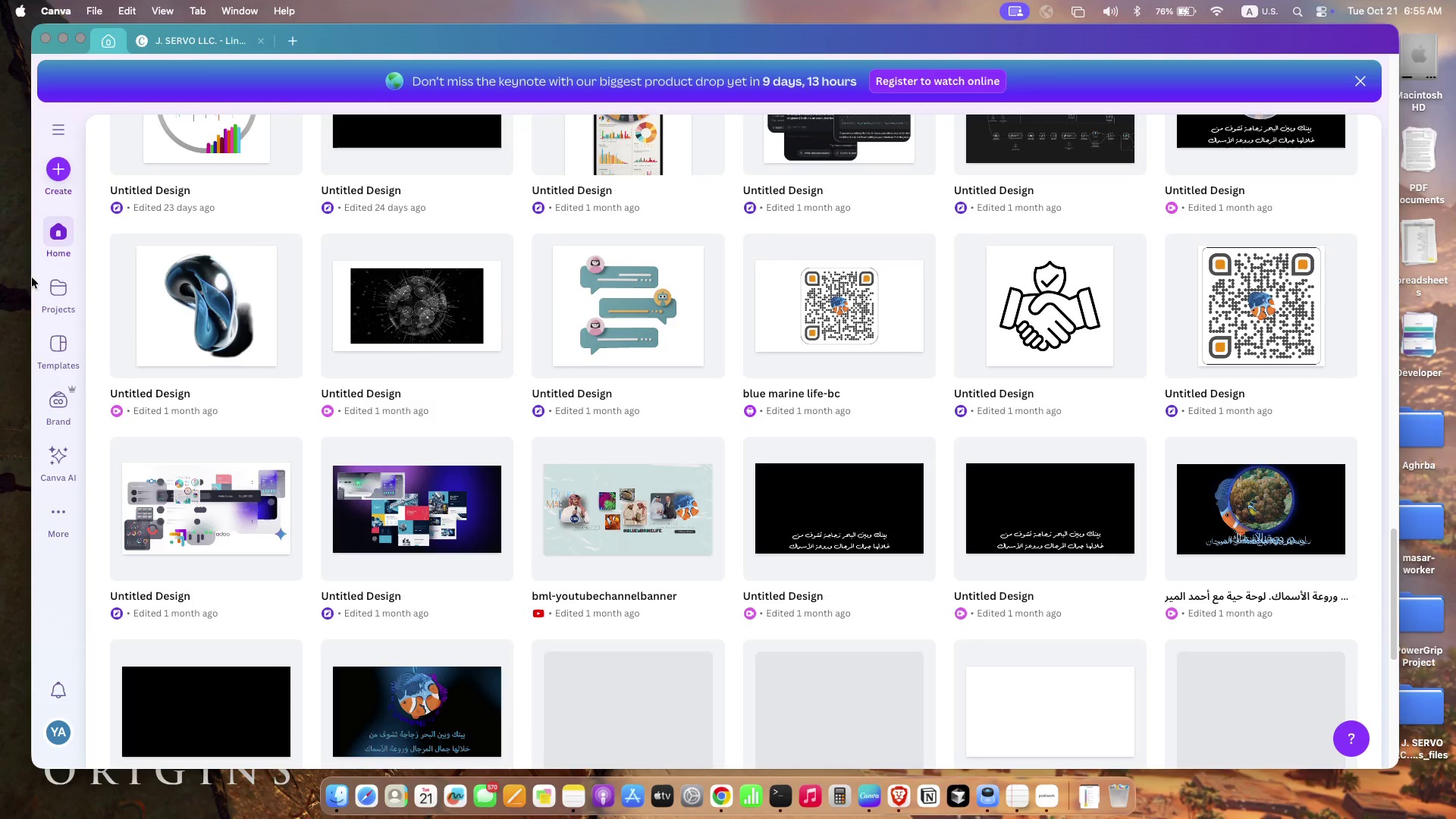 
wait(7.22)
 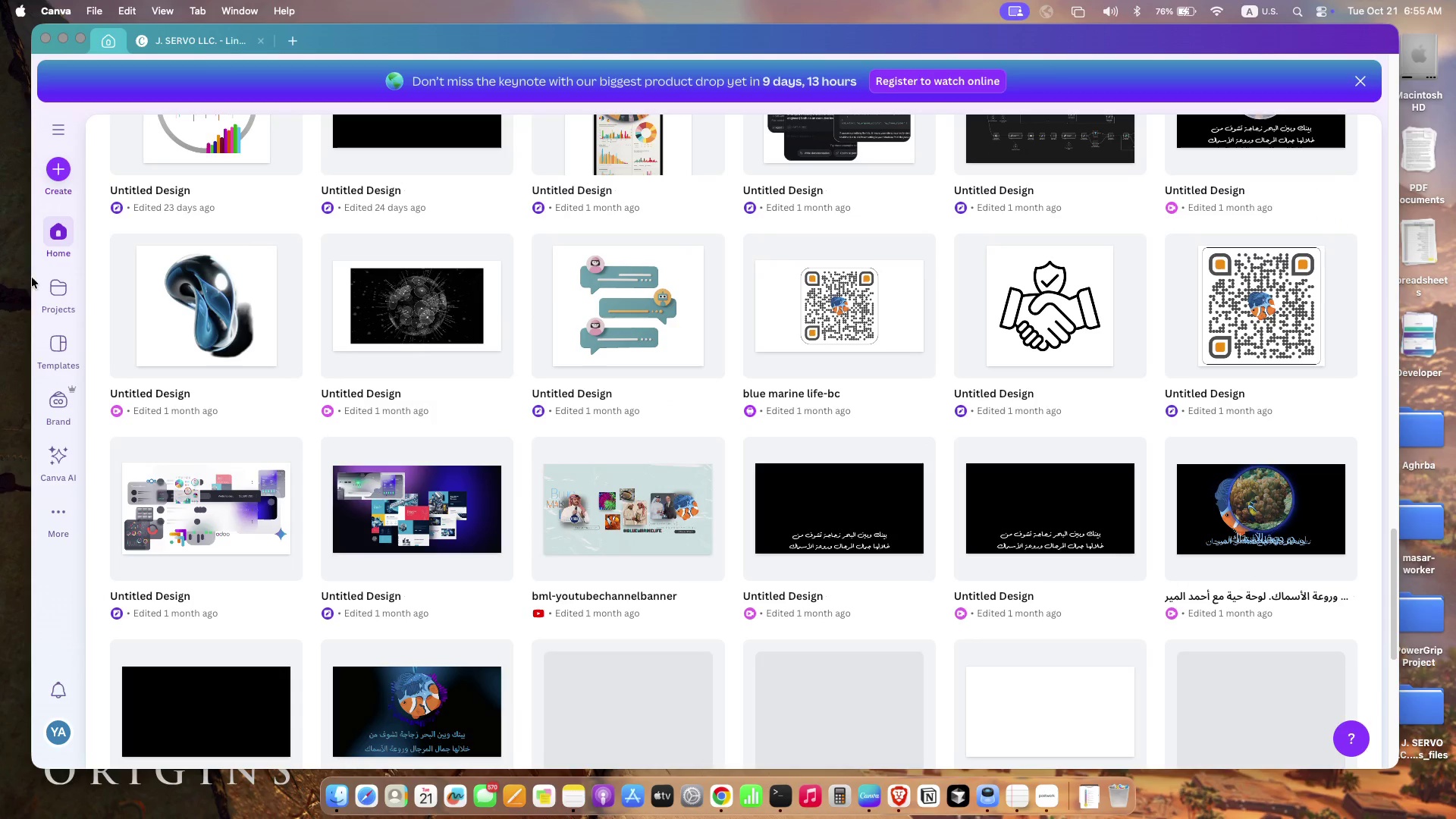 
left_click([67, 472])
 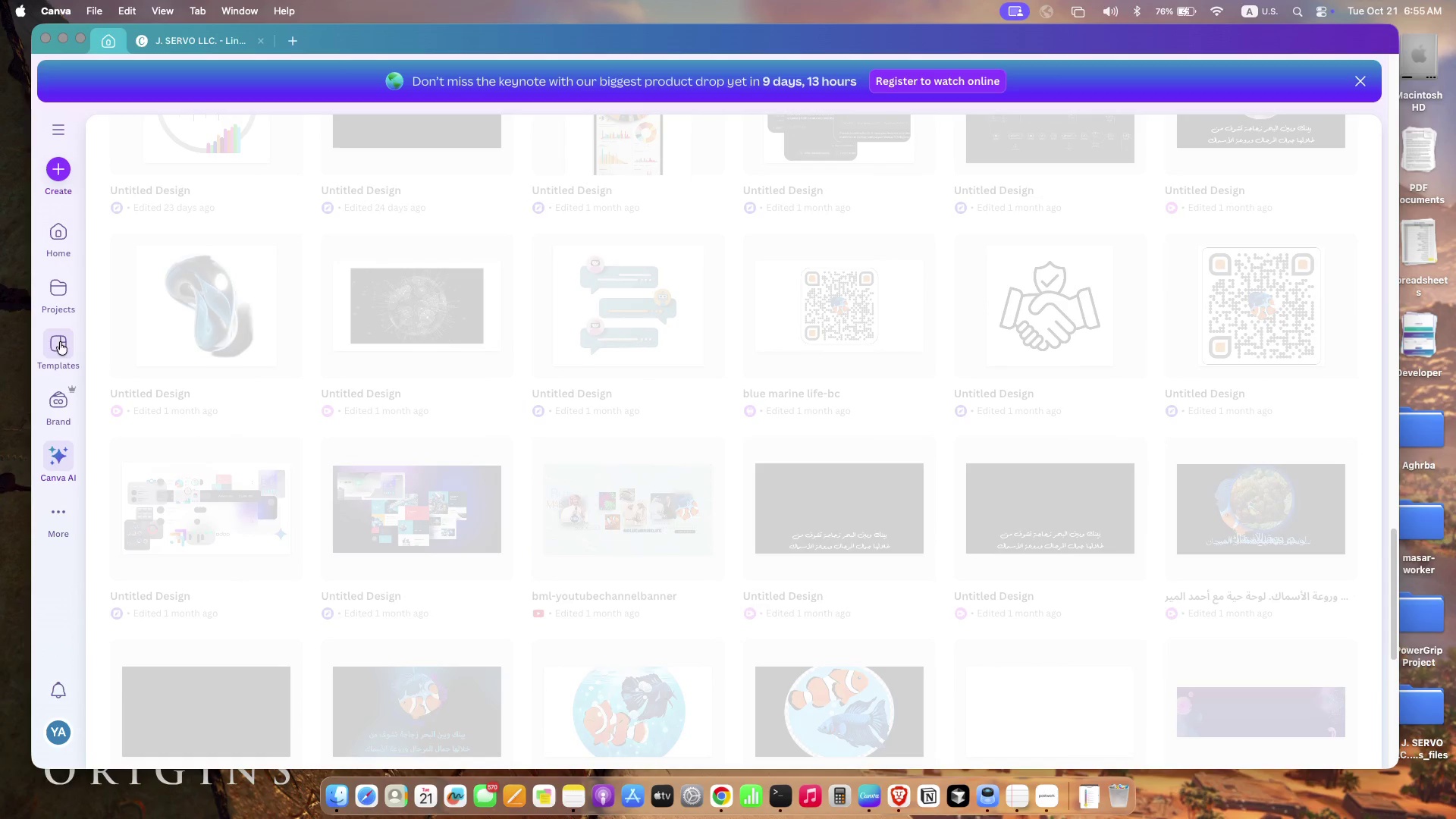 
scroll: coordinate [570, 406], scroll_direction: down, amount: 5.0
 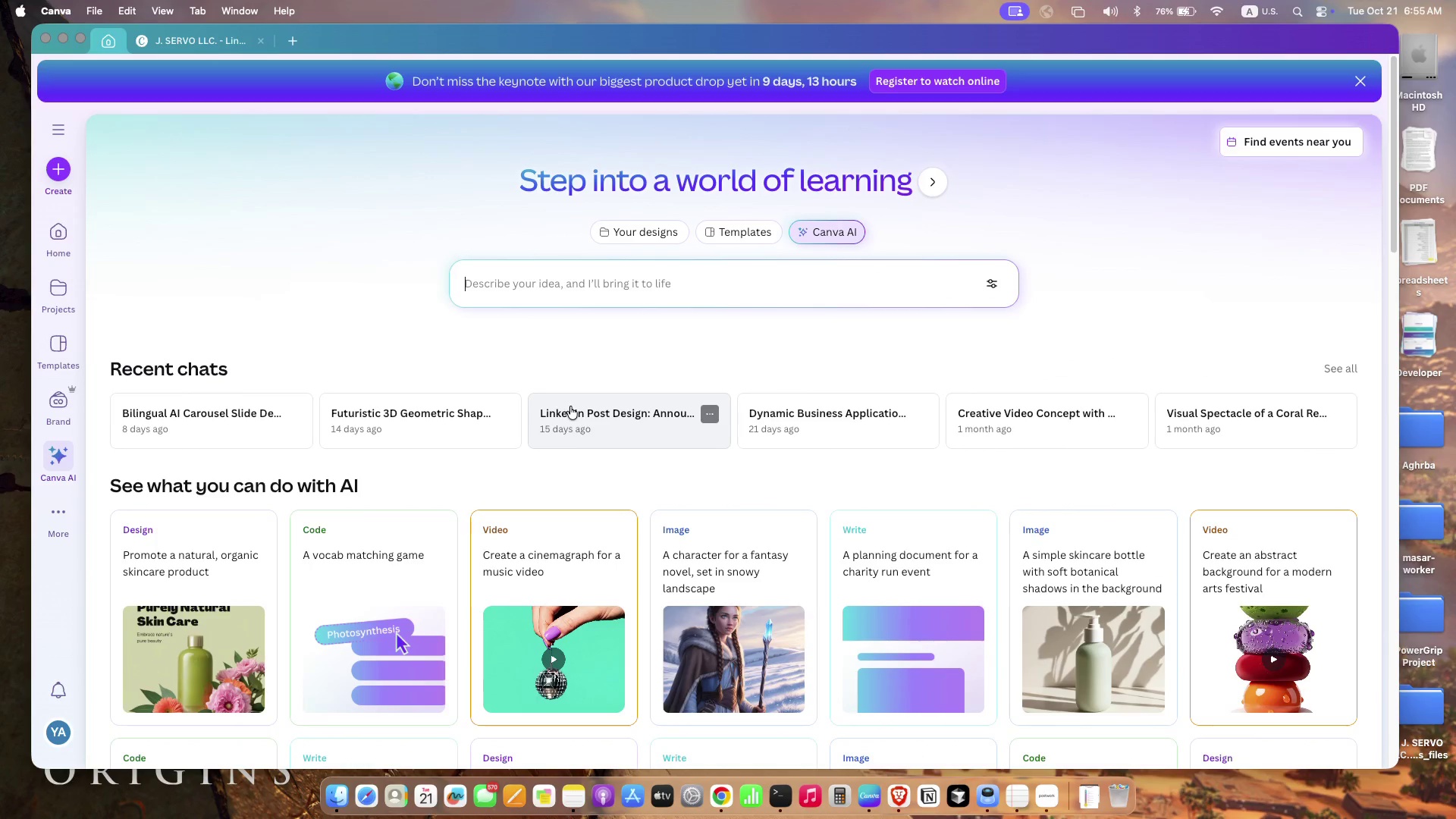 
scroll: coordinate [570, 406], scroll_direction: up, amount: 29.0
 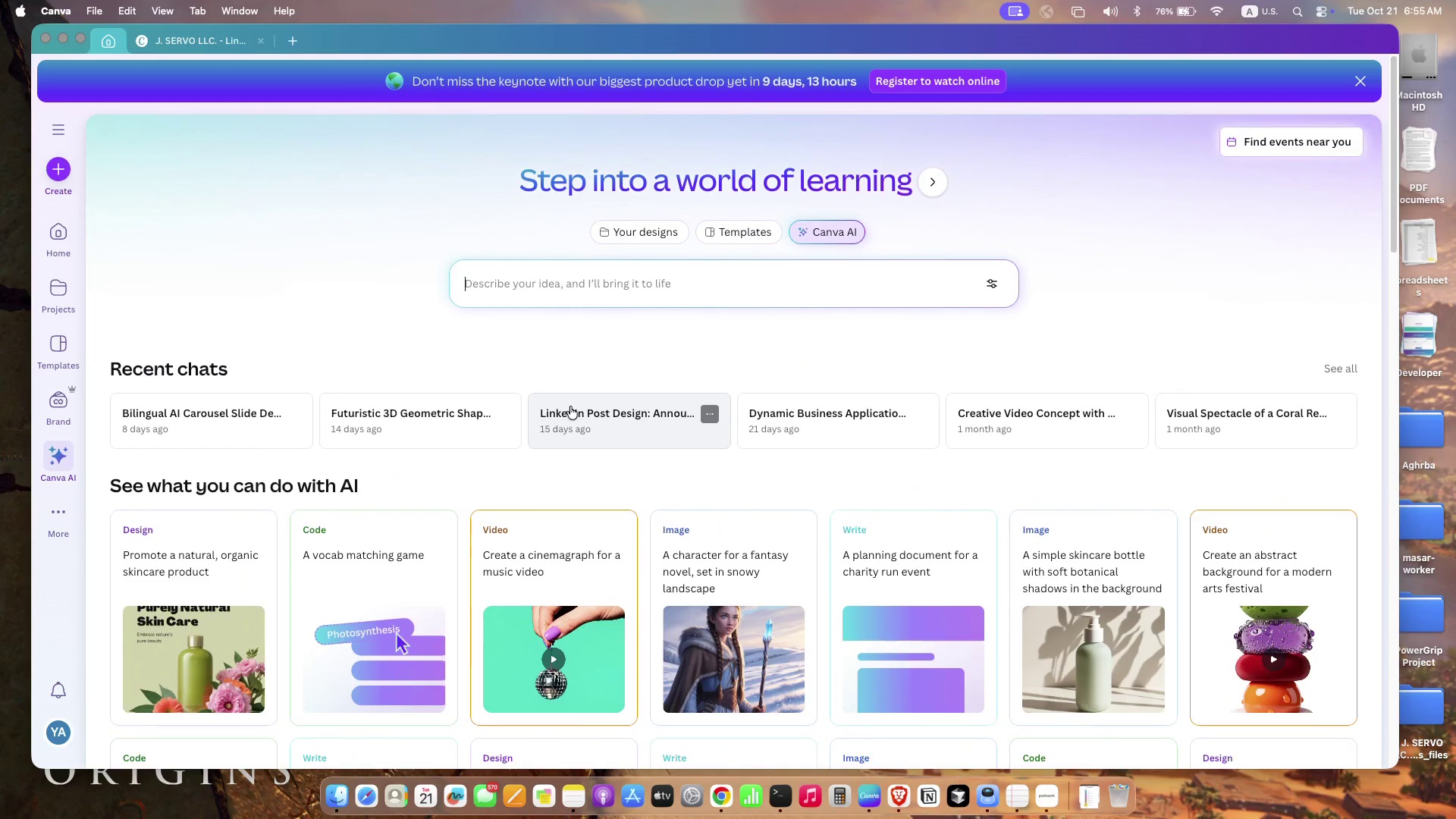 
left_click([748, 228])
 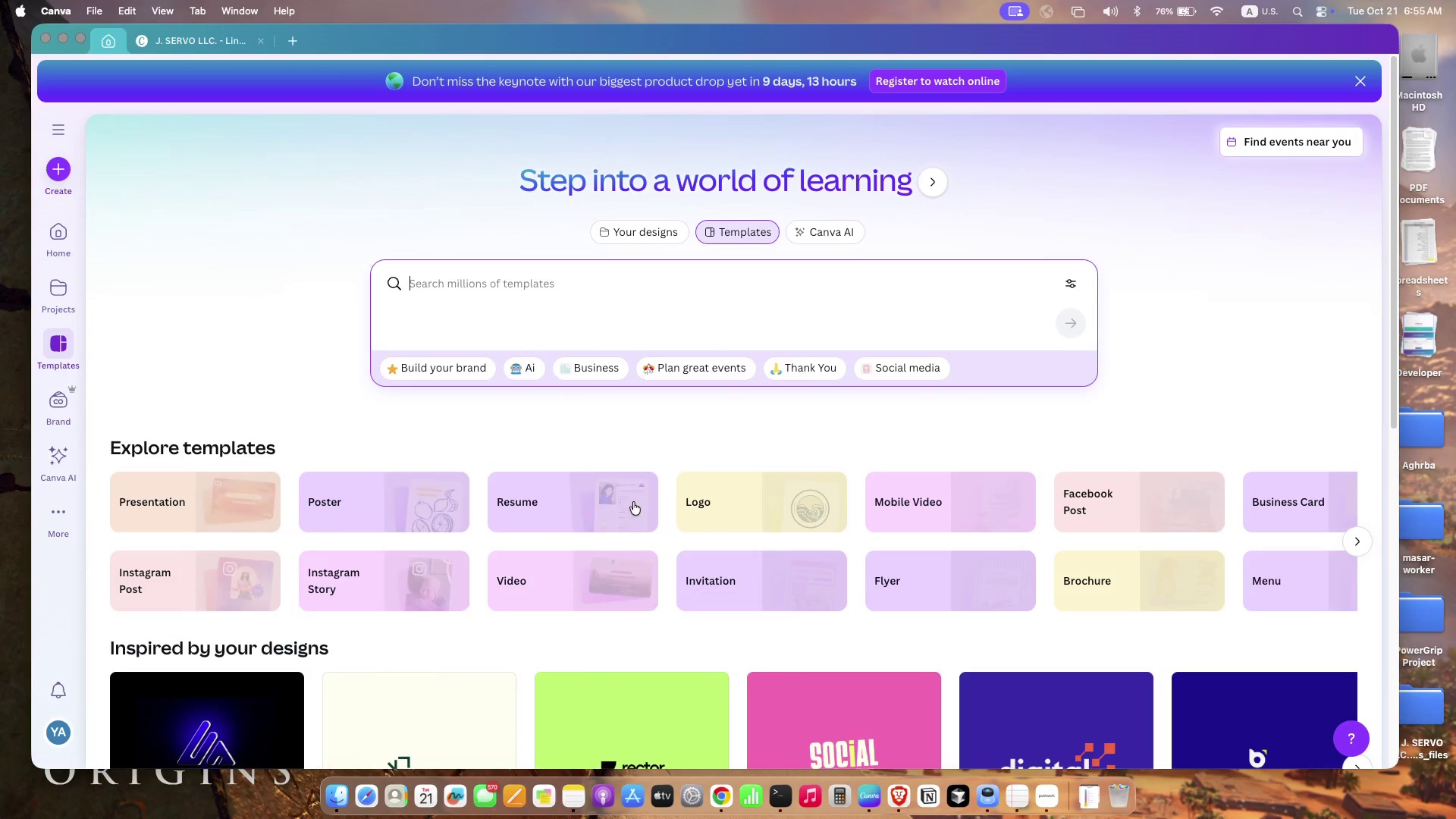 
scroll: coordinate [633, 502], scroll_direction: up, amount: 7.0
 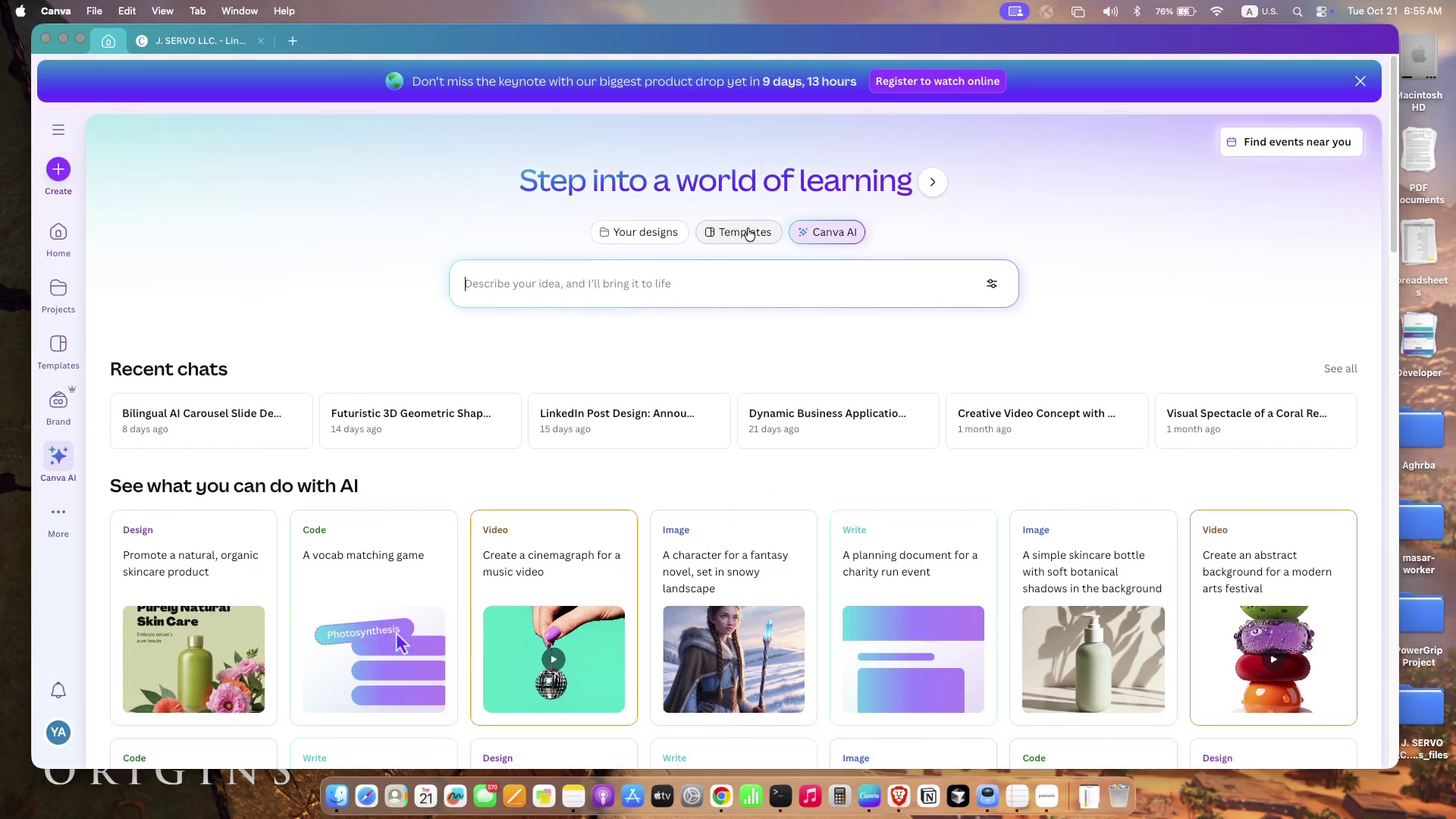 
scroll: coordinate [670, 585], scroll_direction: down, amount: 27.0
 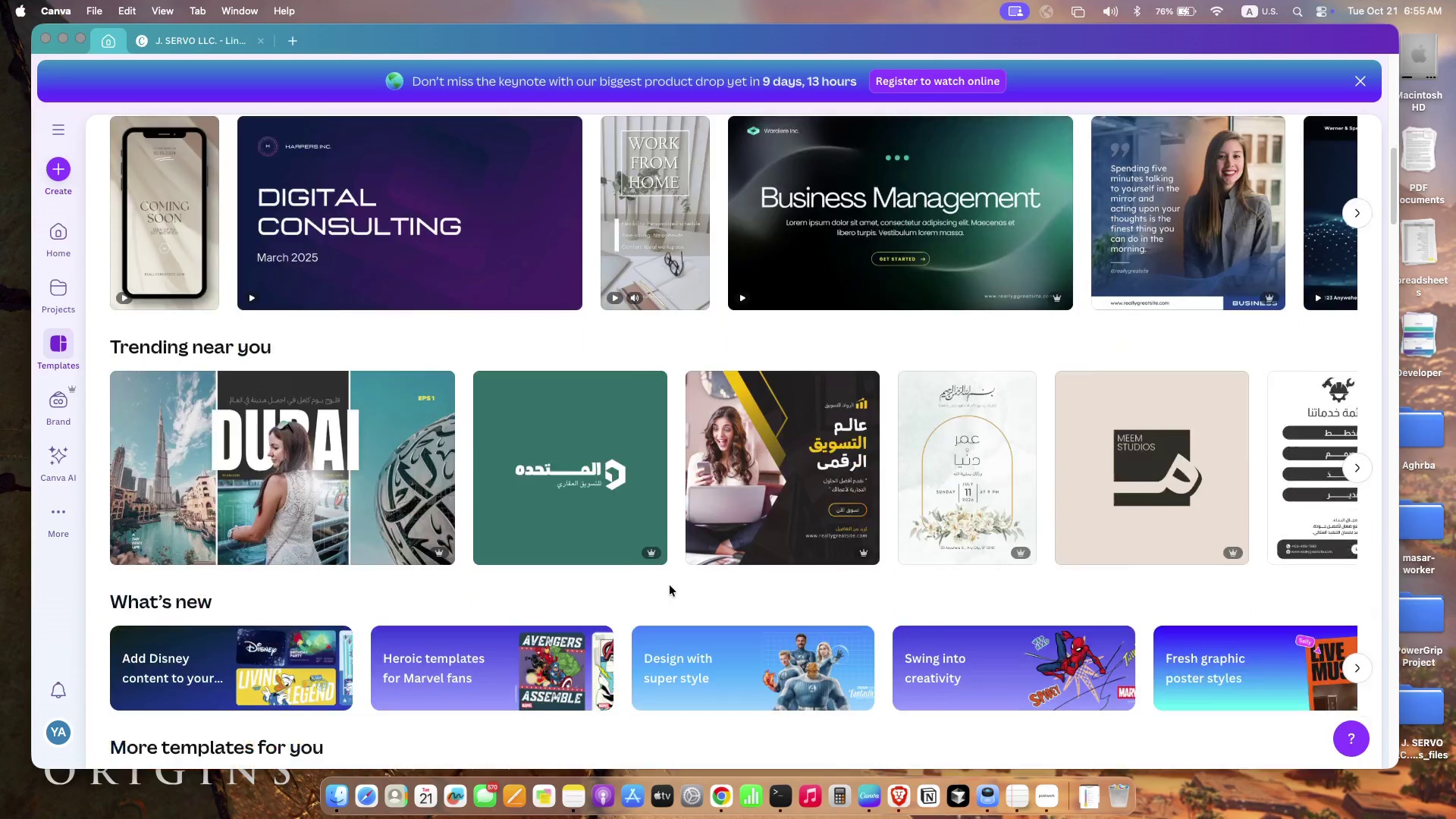 
scroll: coordinate [670, 582], scroll_direction: down, amount: 25.0
 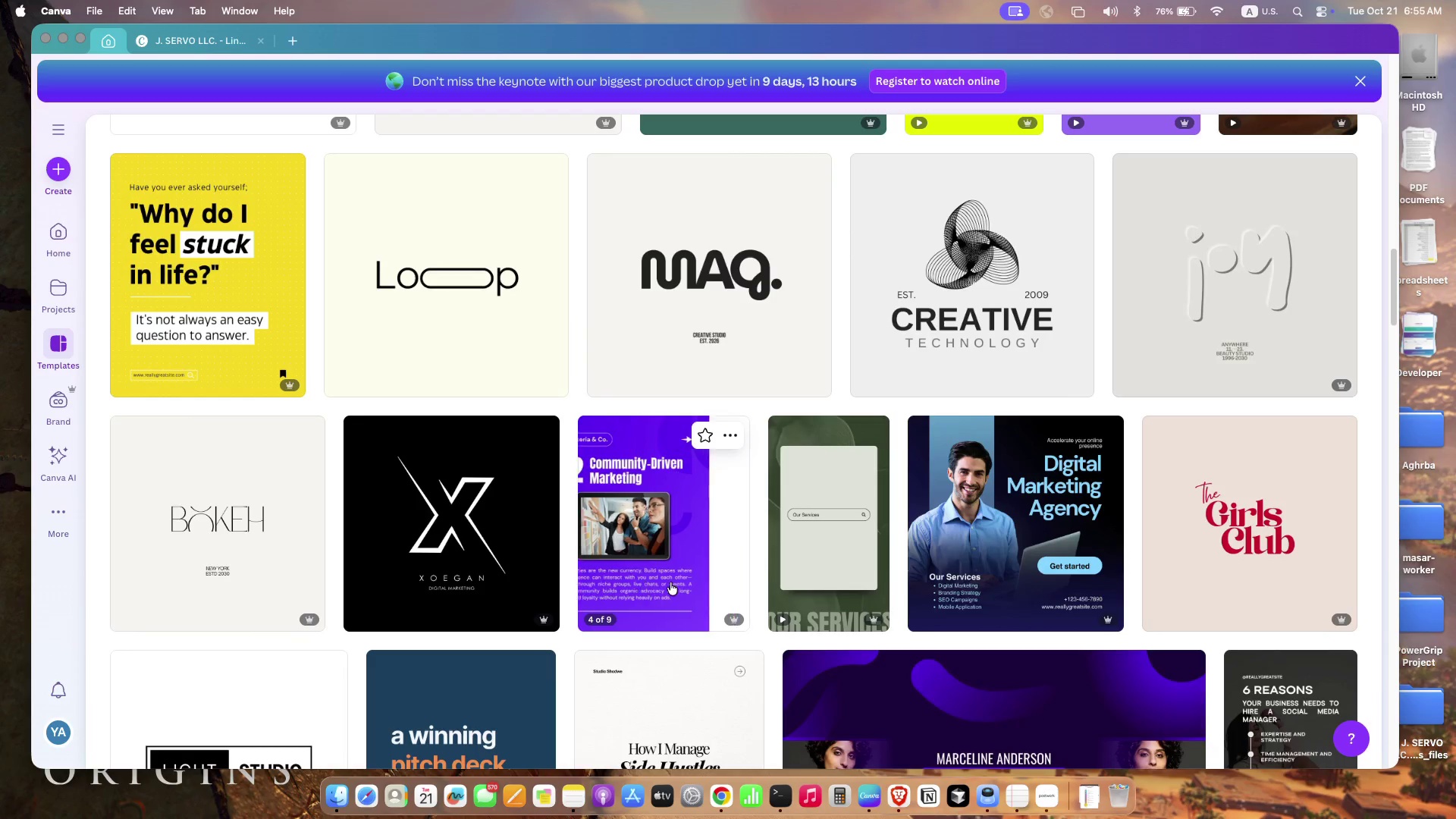 
scroll: coordinate [670, 582], scroll_direction: up, amount: 5.0
 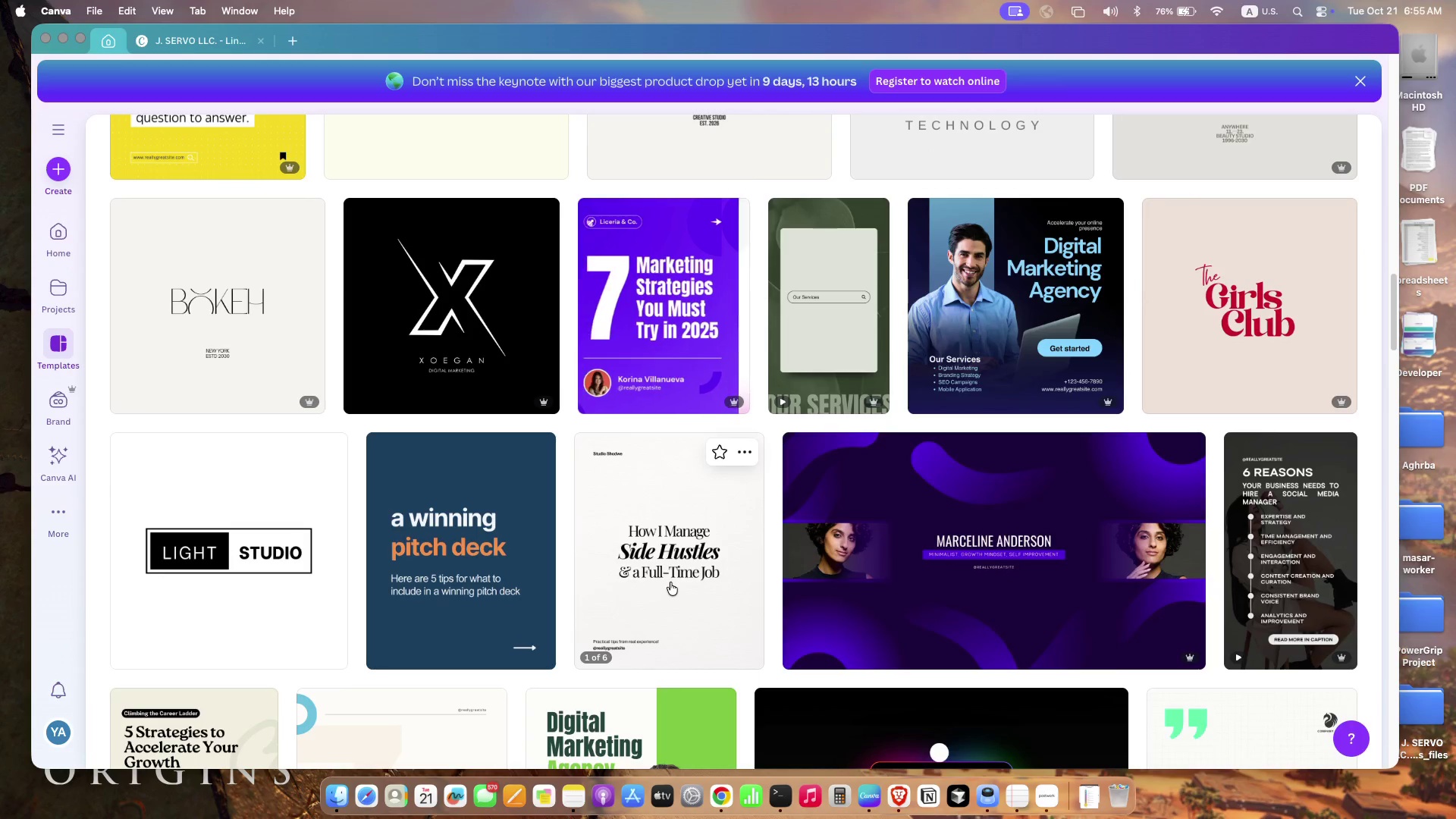 
scroll: coordinate [673, 572], scroll_direction: down, amount: 35.0
 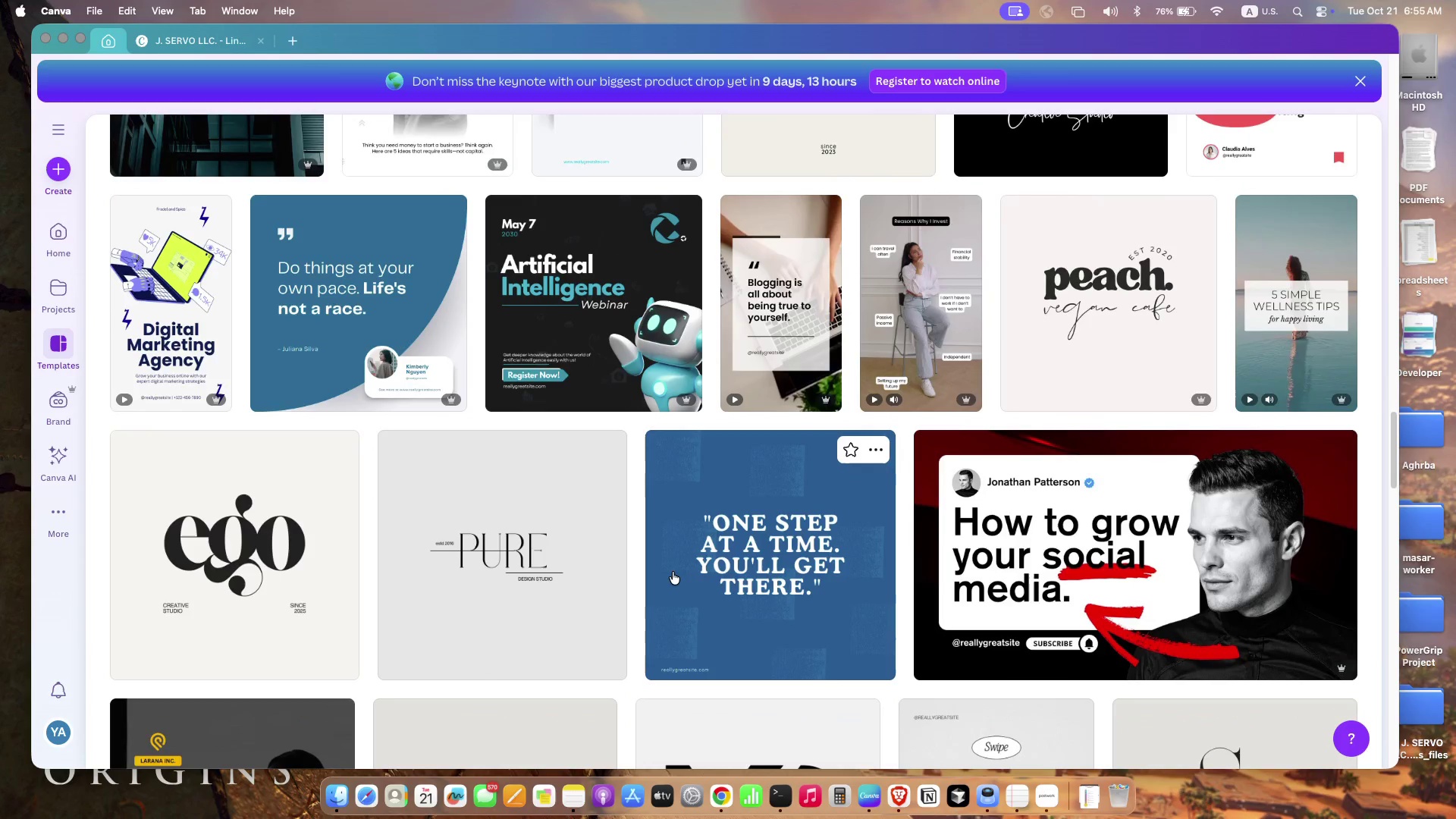 
scroll: coordinate [673, 572], scroll_direction: down, amount: 7.0
 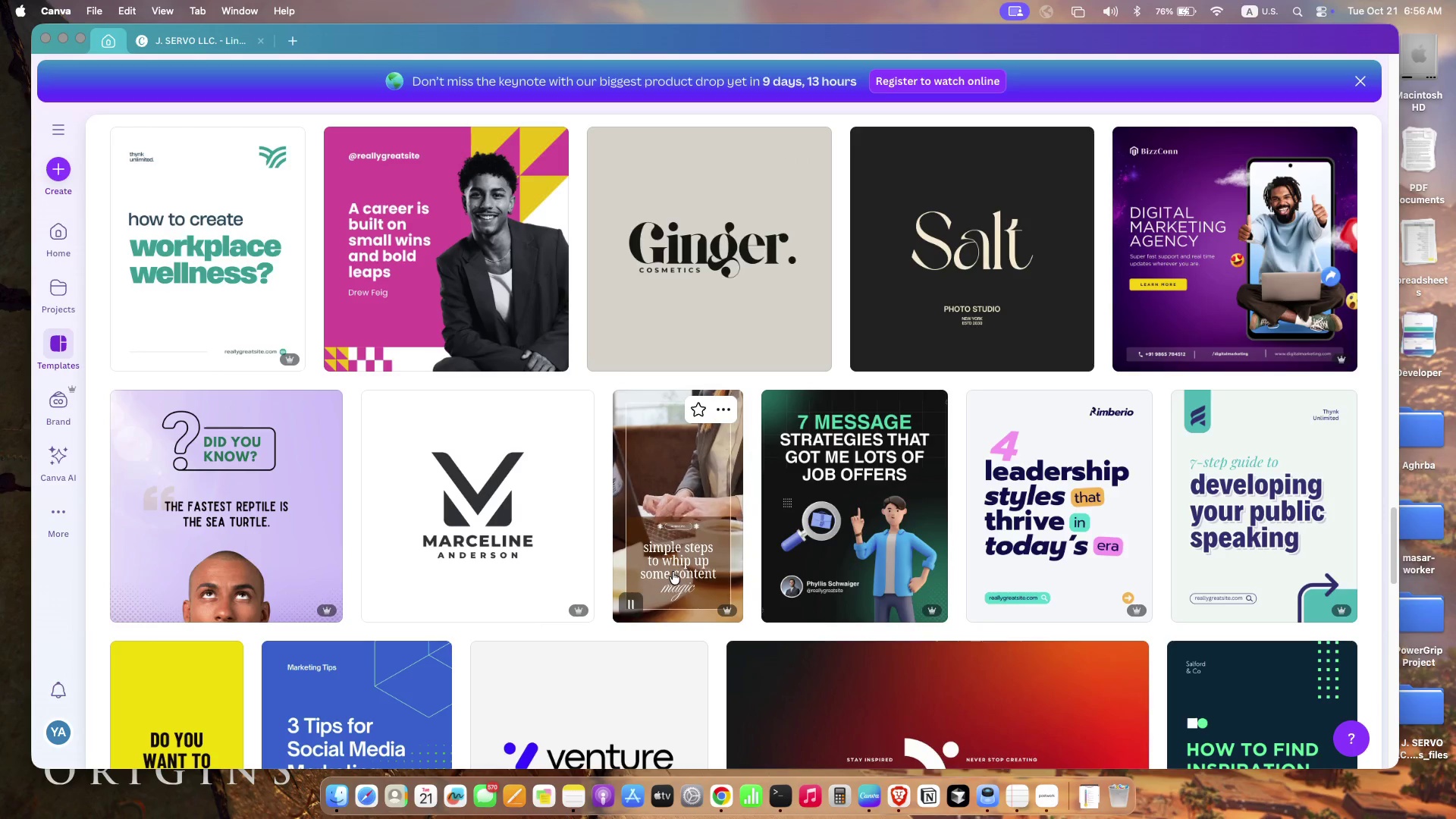 
wait(5.8)
 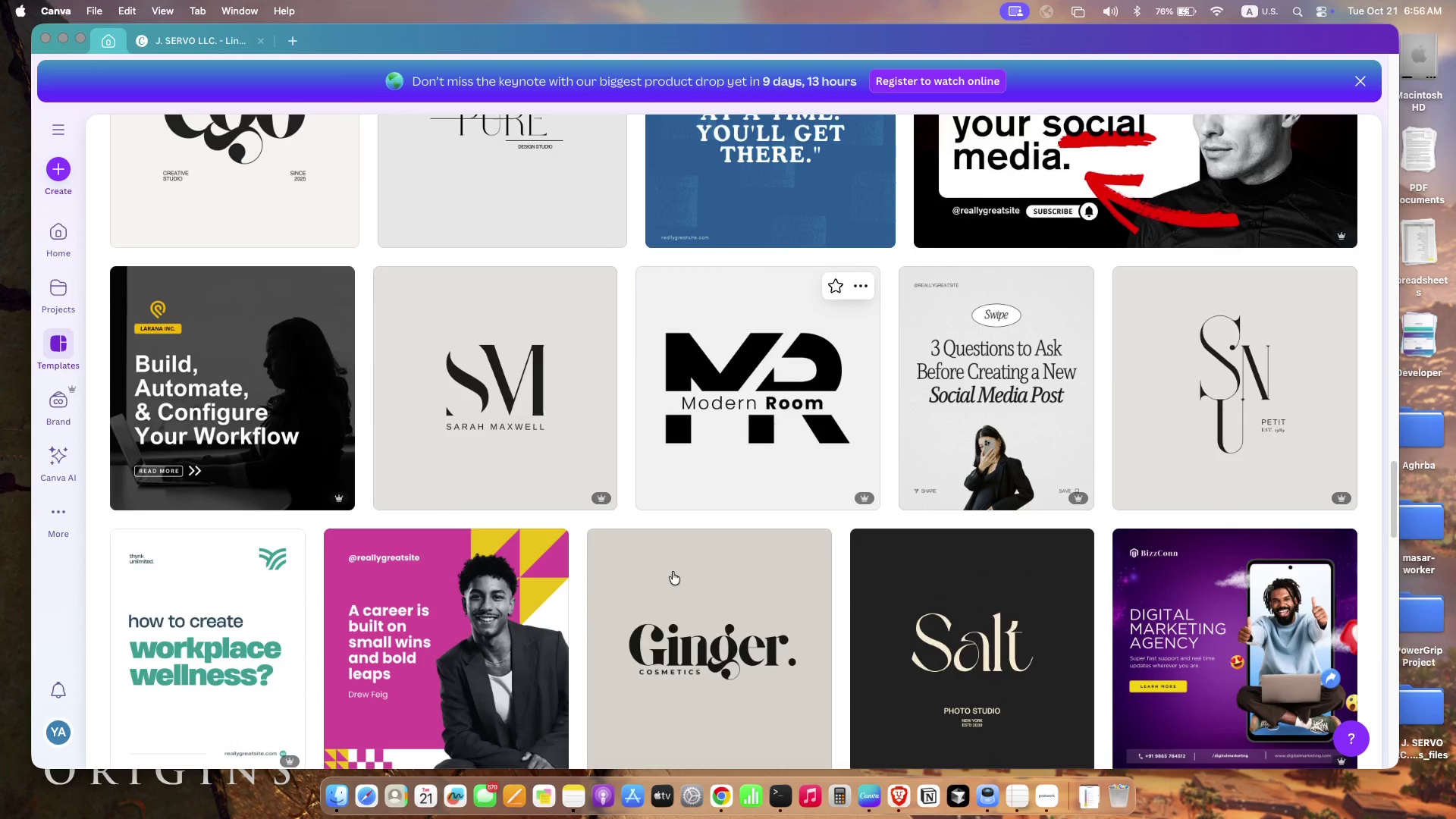 
scroll: coordinate [610, 377], scroll_direction: down, amount: 24.0
 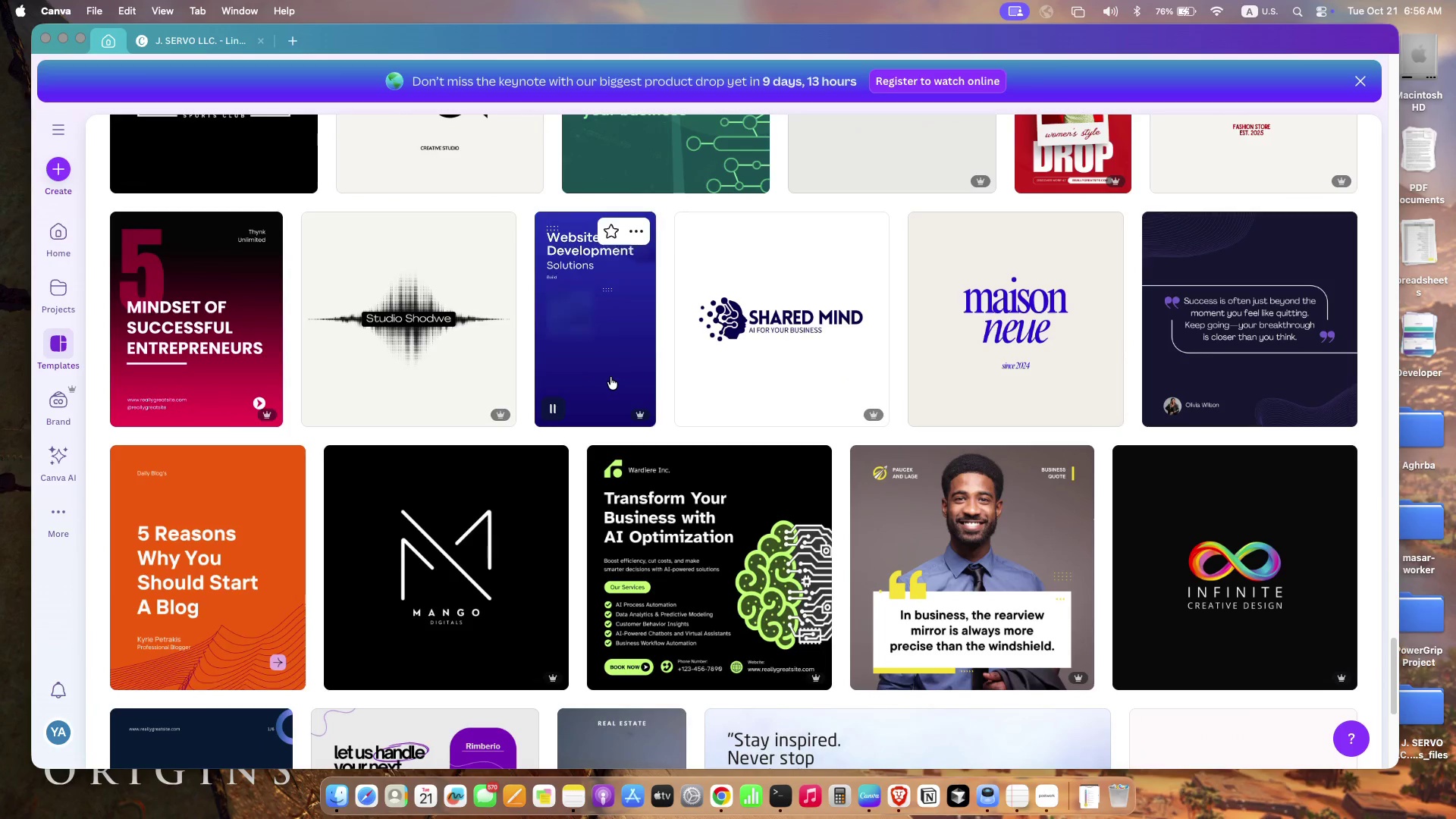 
scroll: coordinate [509, 421], scroll_direction: up, amount: 135.0
 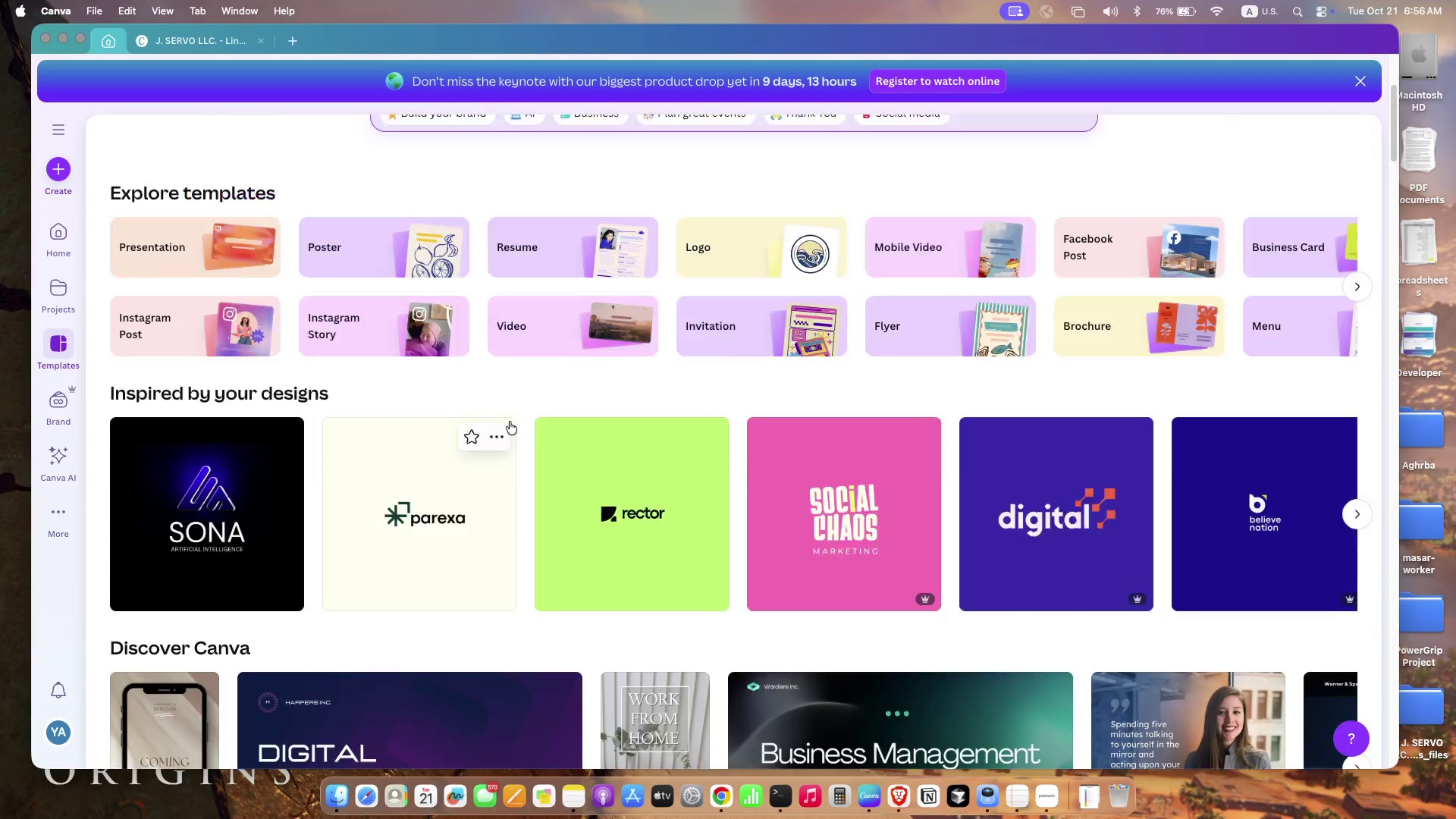 
scroll: coordinate [507, 419], scroll_direction: down, amount: 40.0
 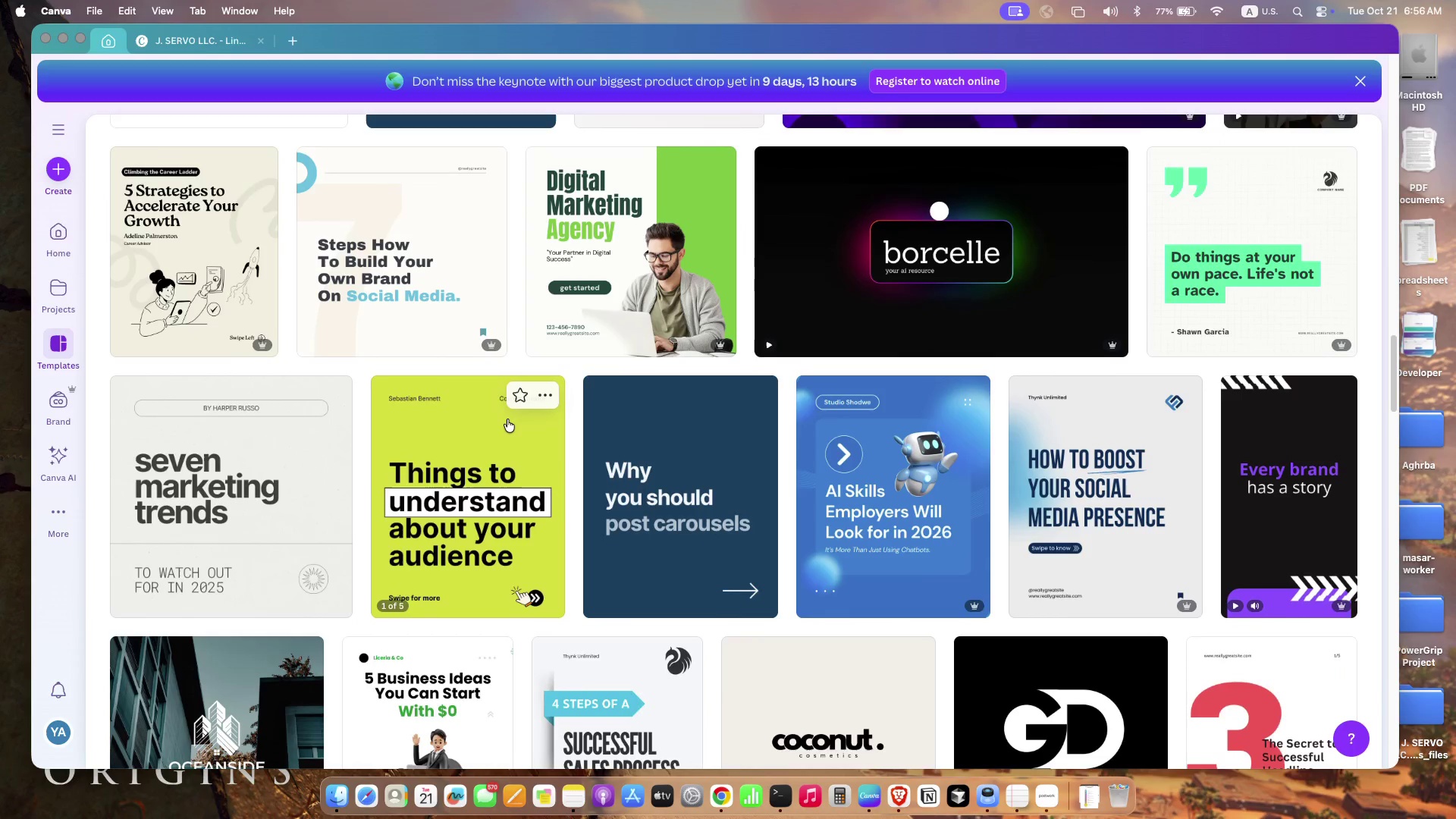 
scroll: coordinate [507, 419], scroll_direction: up, amount: 124.0
 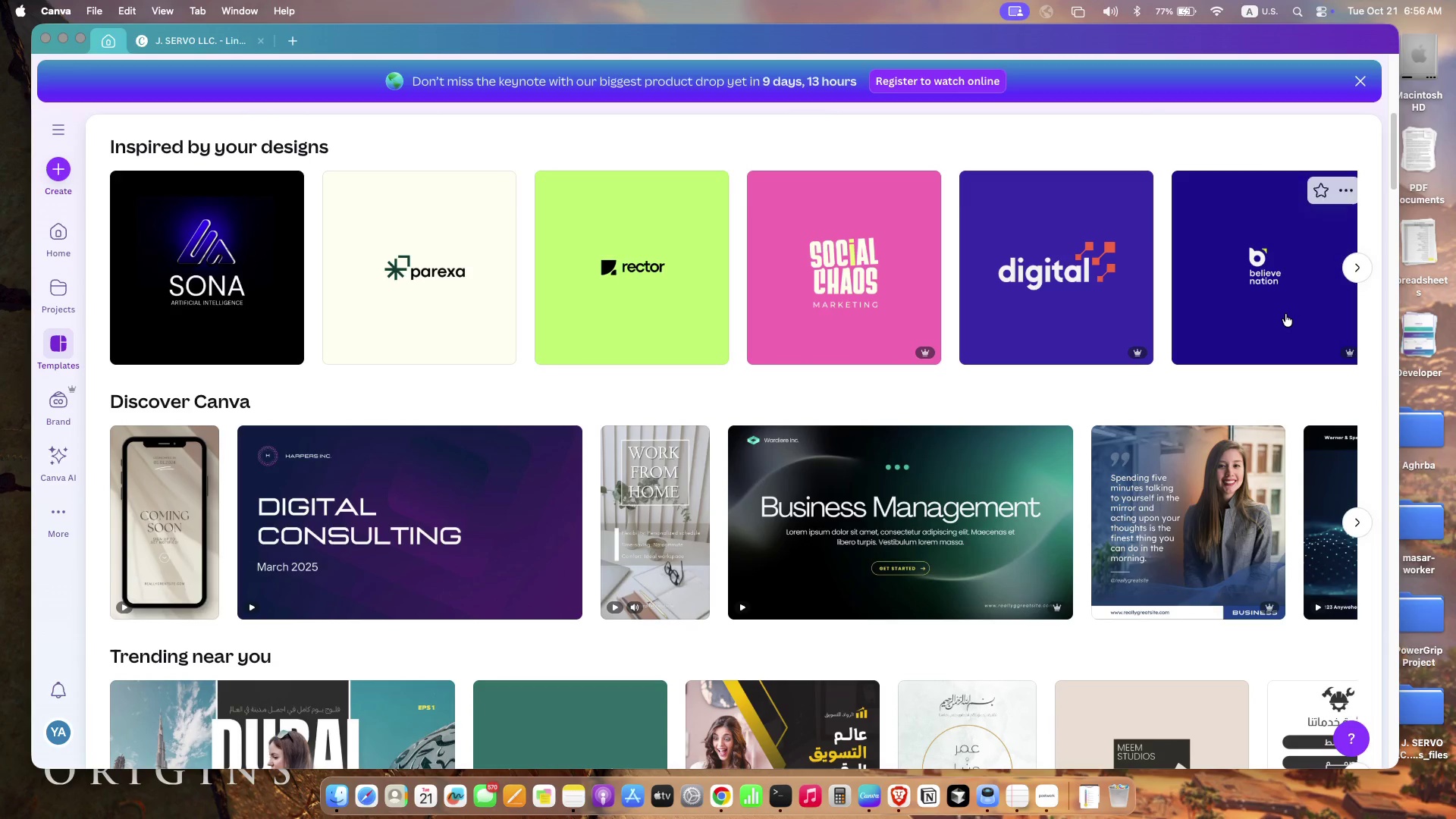 
left_click([1360, 265])
 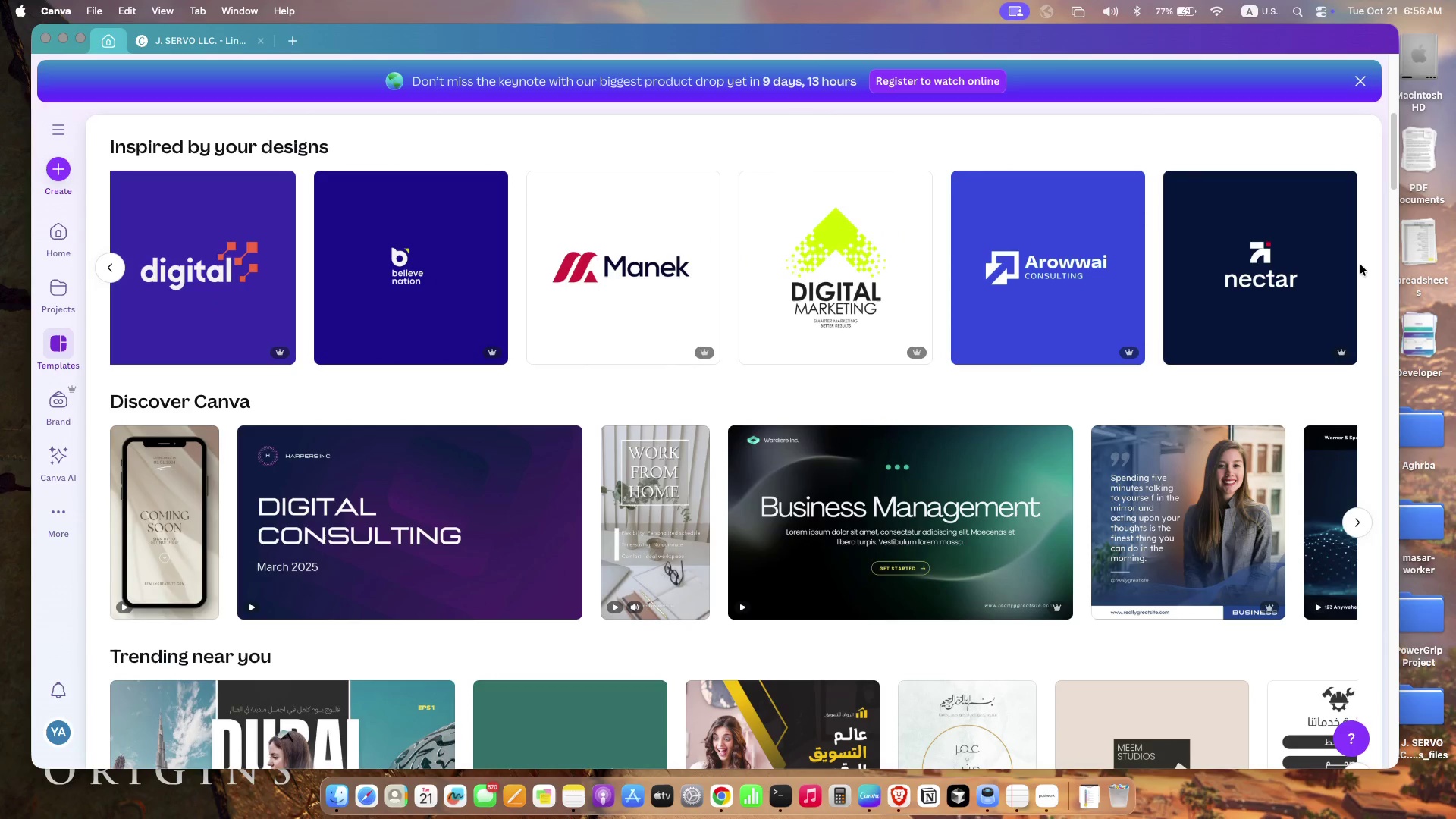 
scroll: coordinate [814, 403], scroll_direction: up, amount: 2.0
 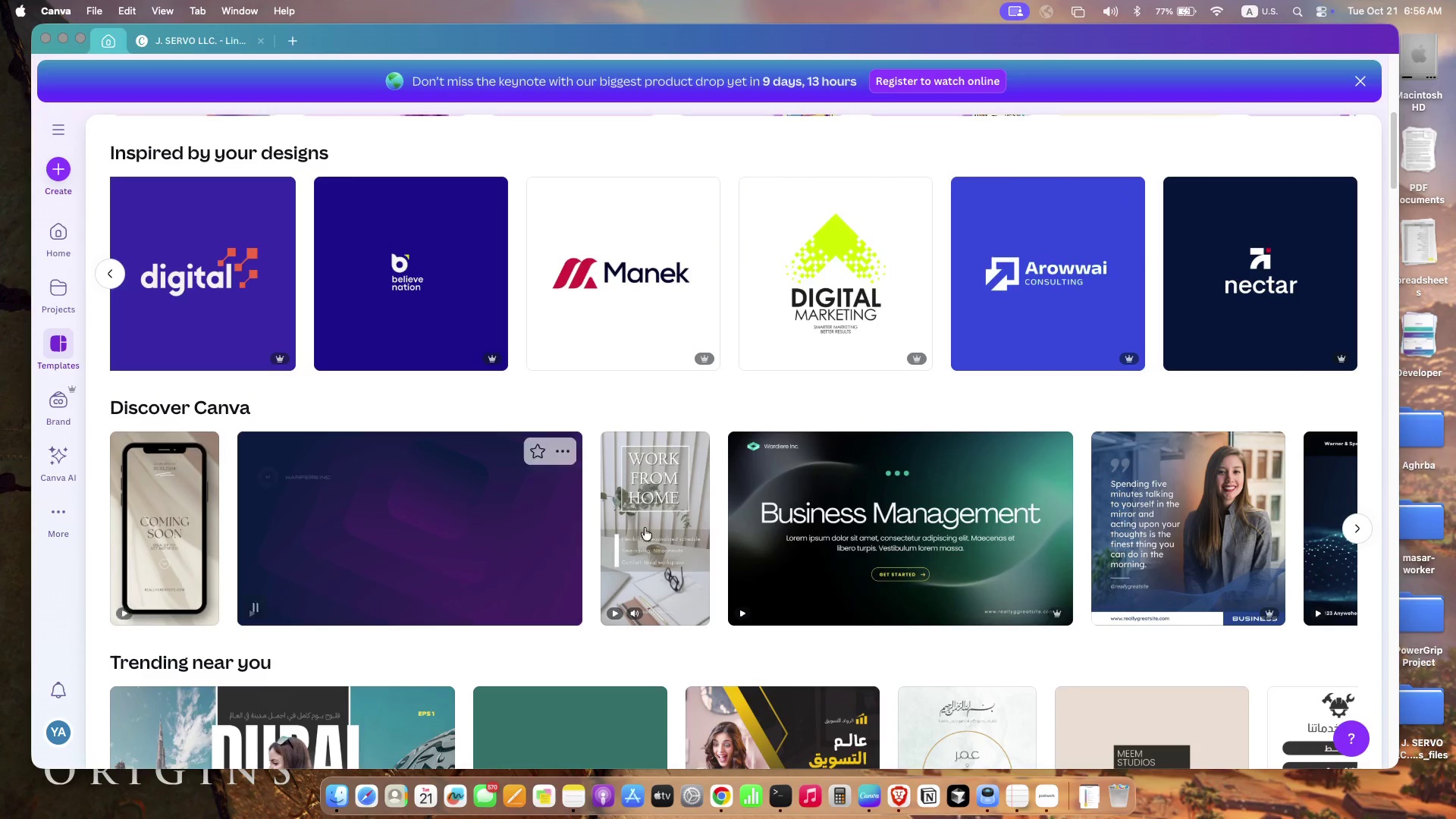 
left_click([444, 498])
 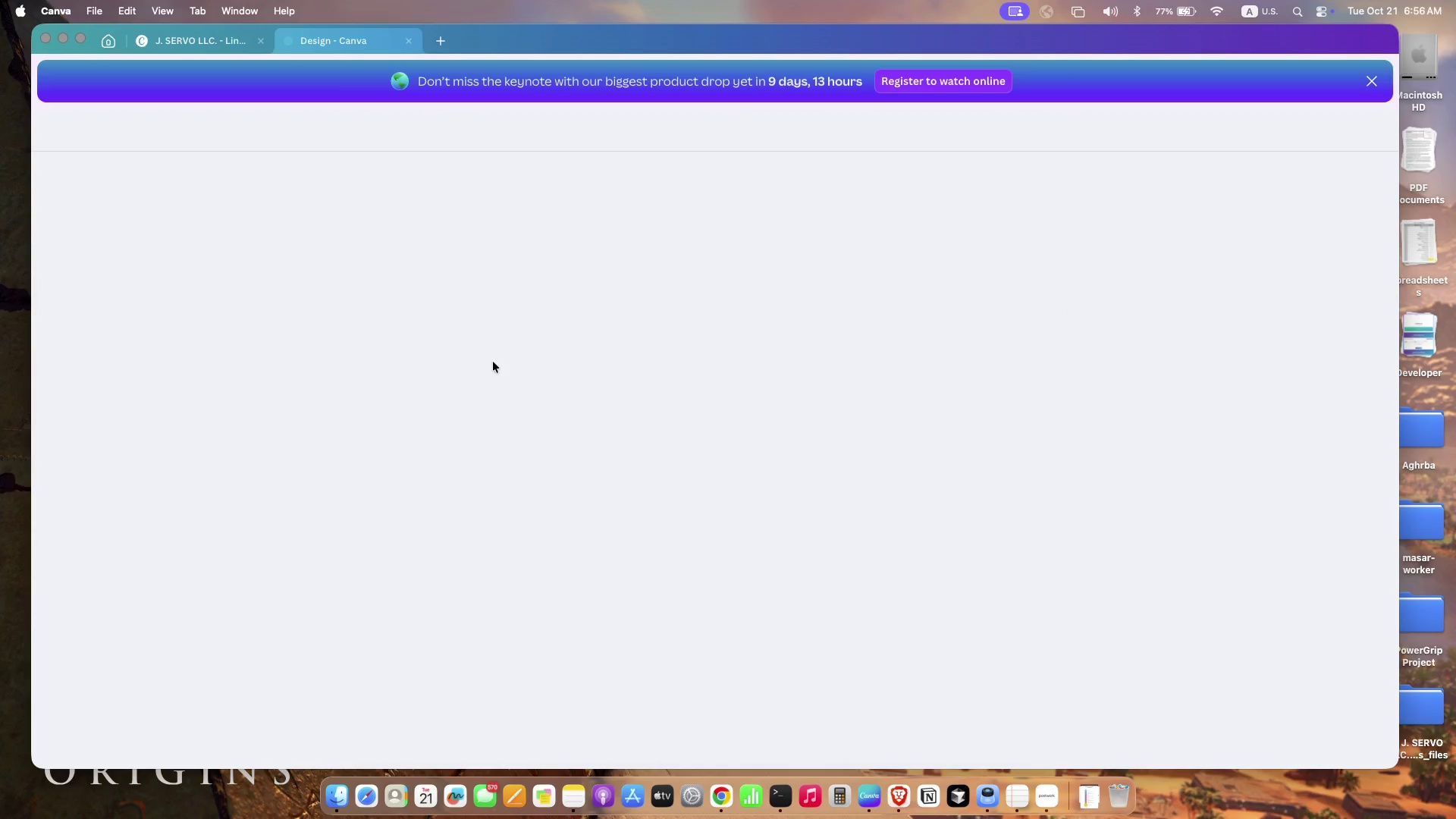 
wait(10.65)
 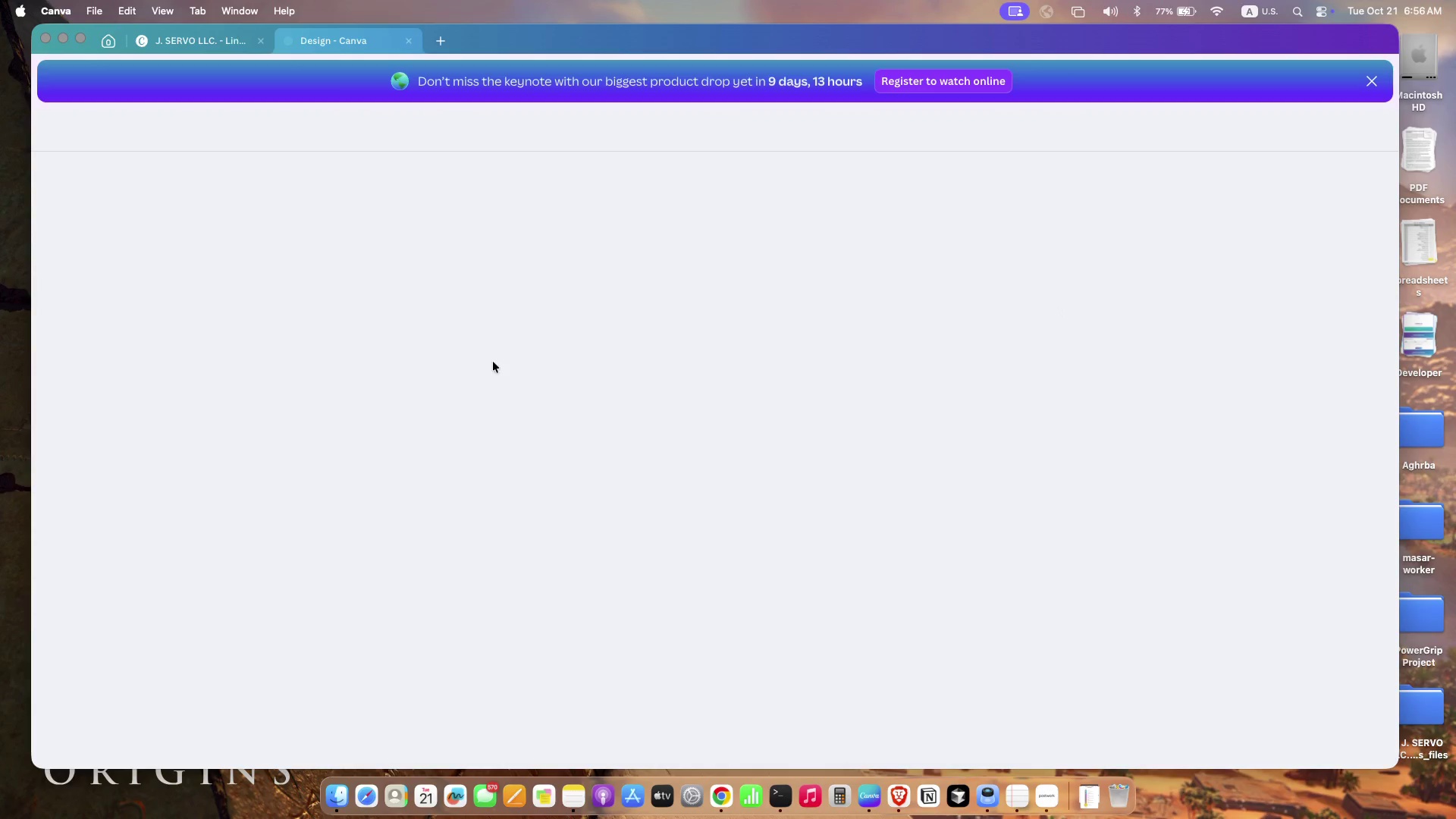 
left_click([617, 438])
 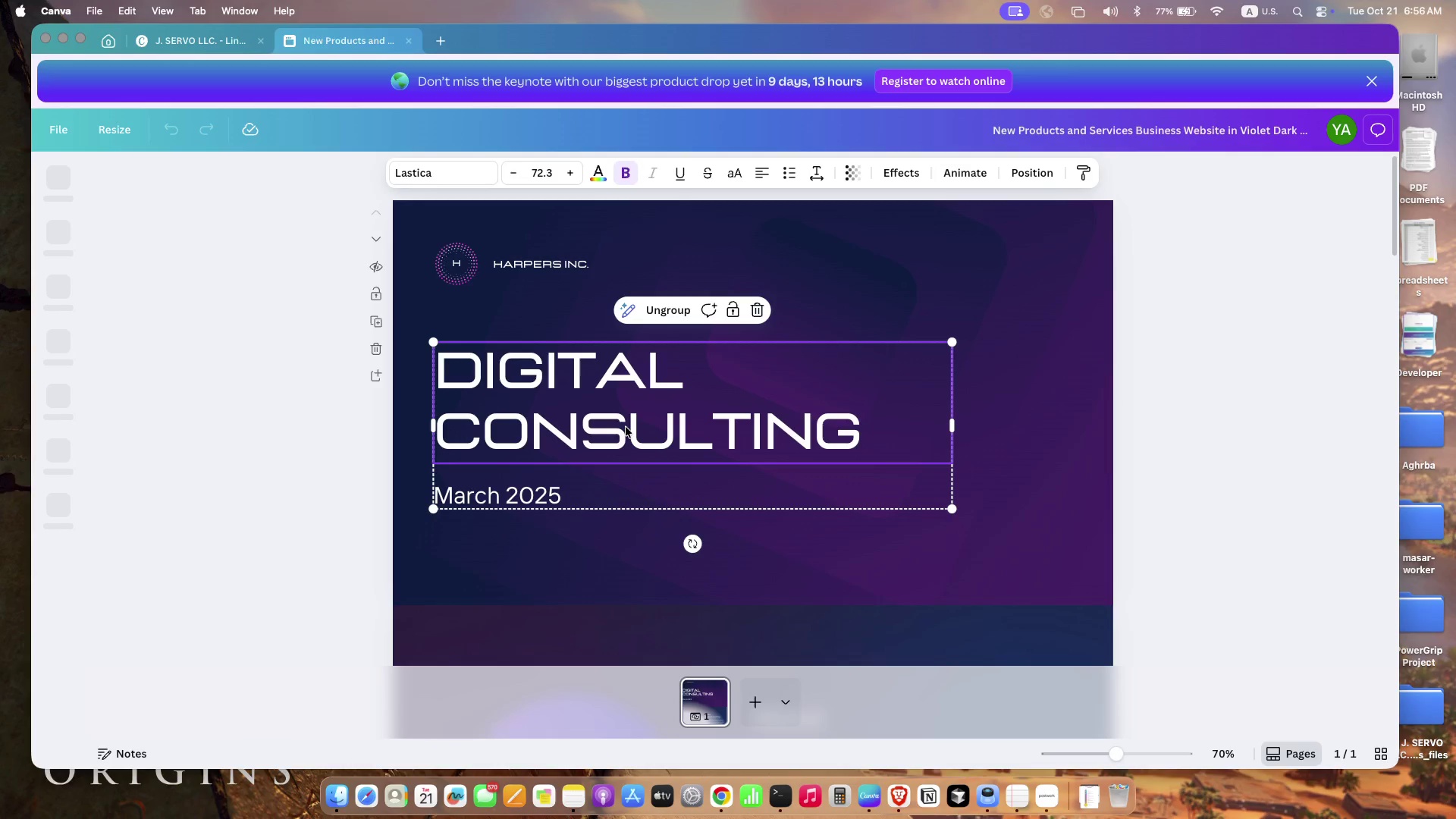 
scroll: coordinate [902, 502], scroll_direction: down, amount: 4.0
 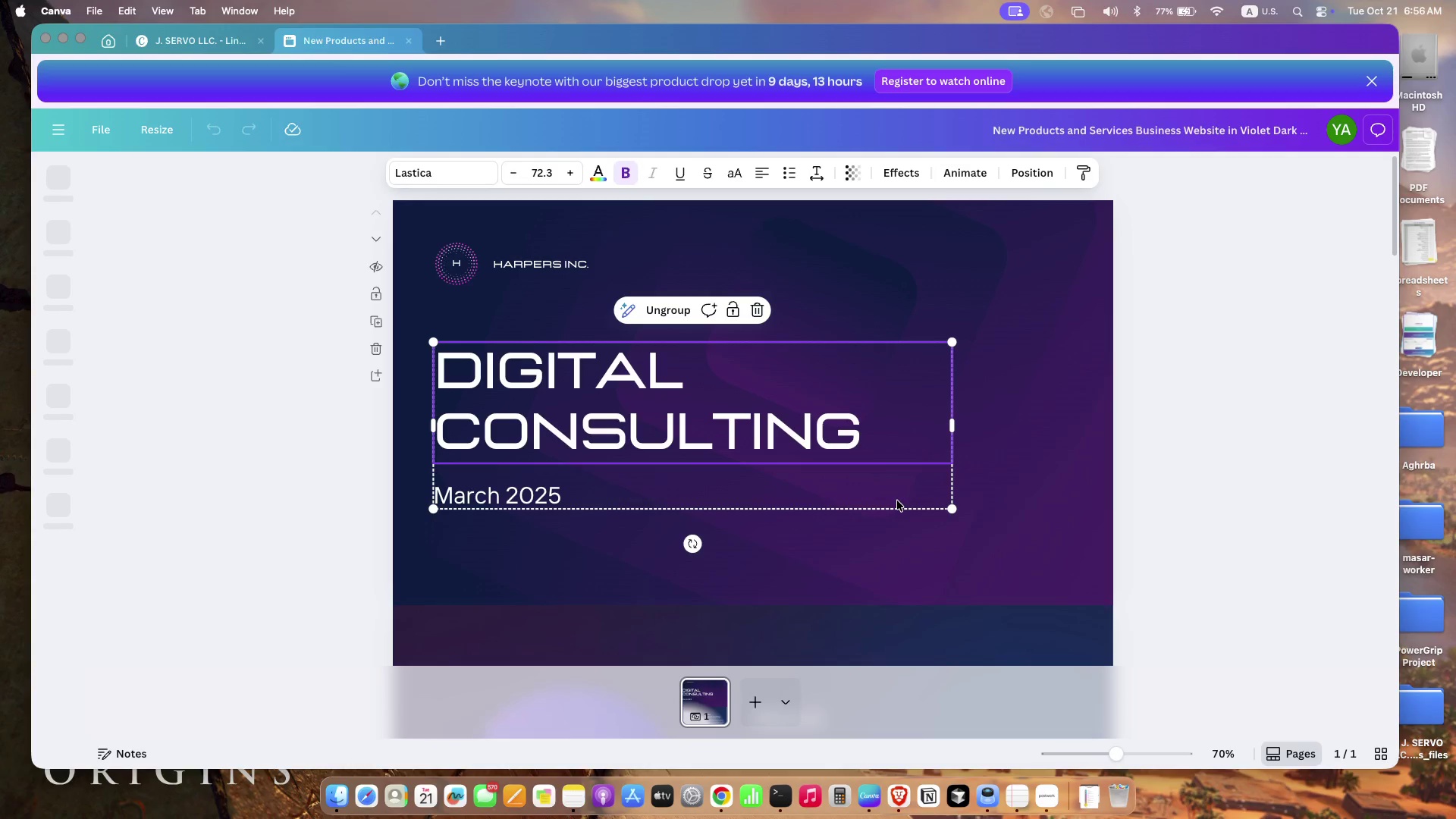 
scroll: coordinate [1096, 607], scroll_direction: none, amount: 0.0
 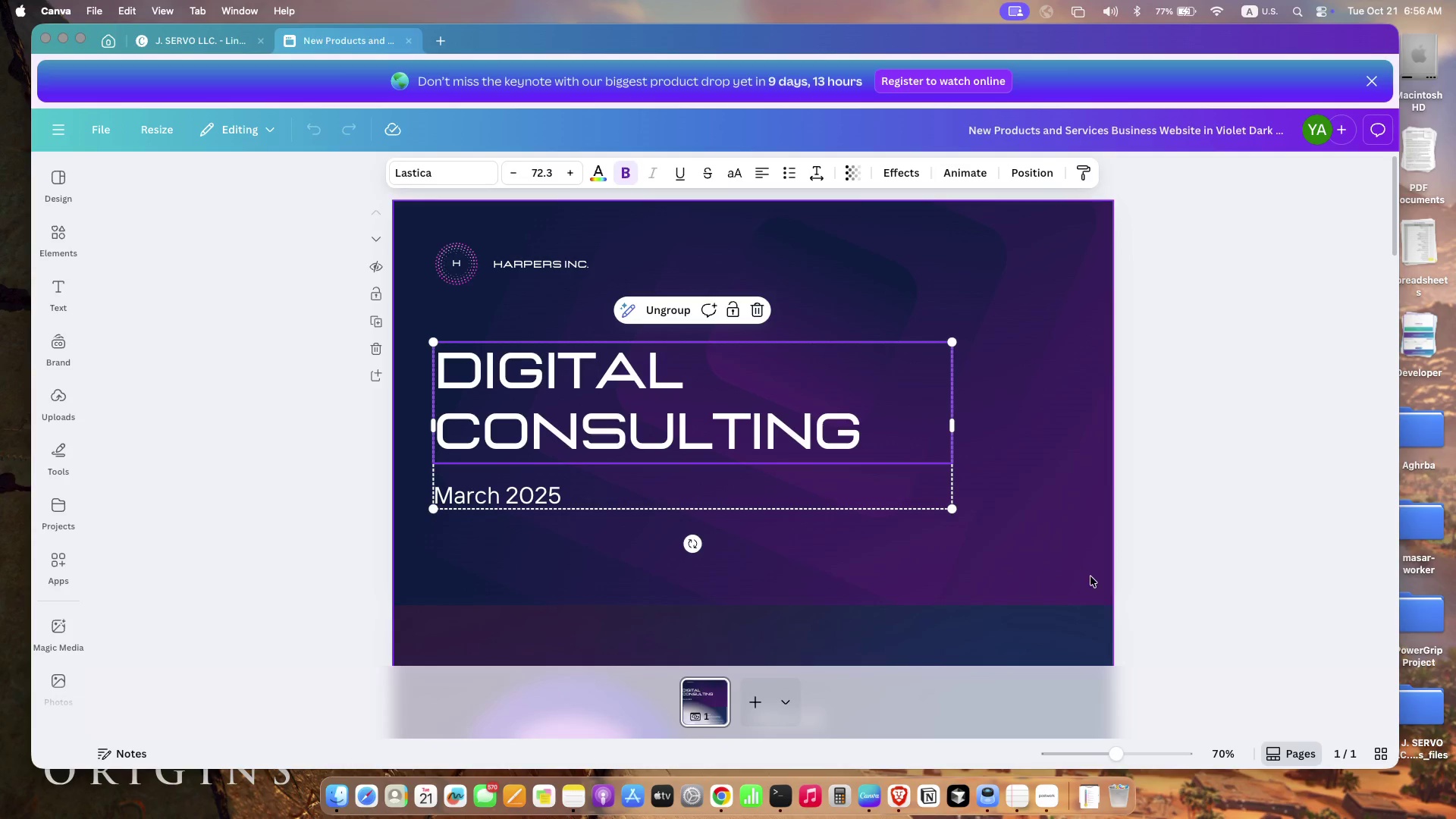 
scroll: coordinate [966, 616], scroll_direction: down, amount: 101.0
 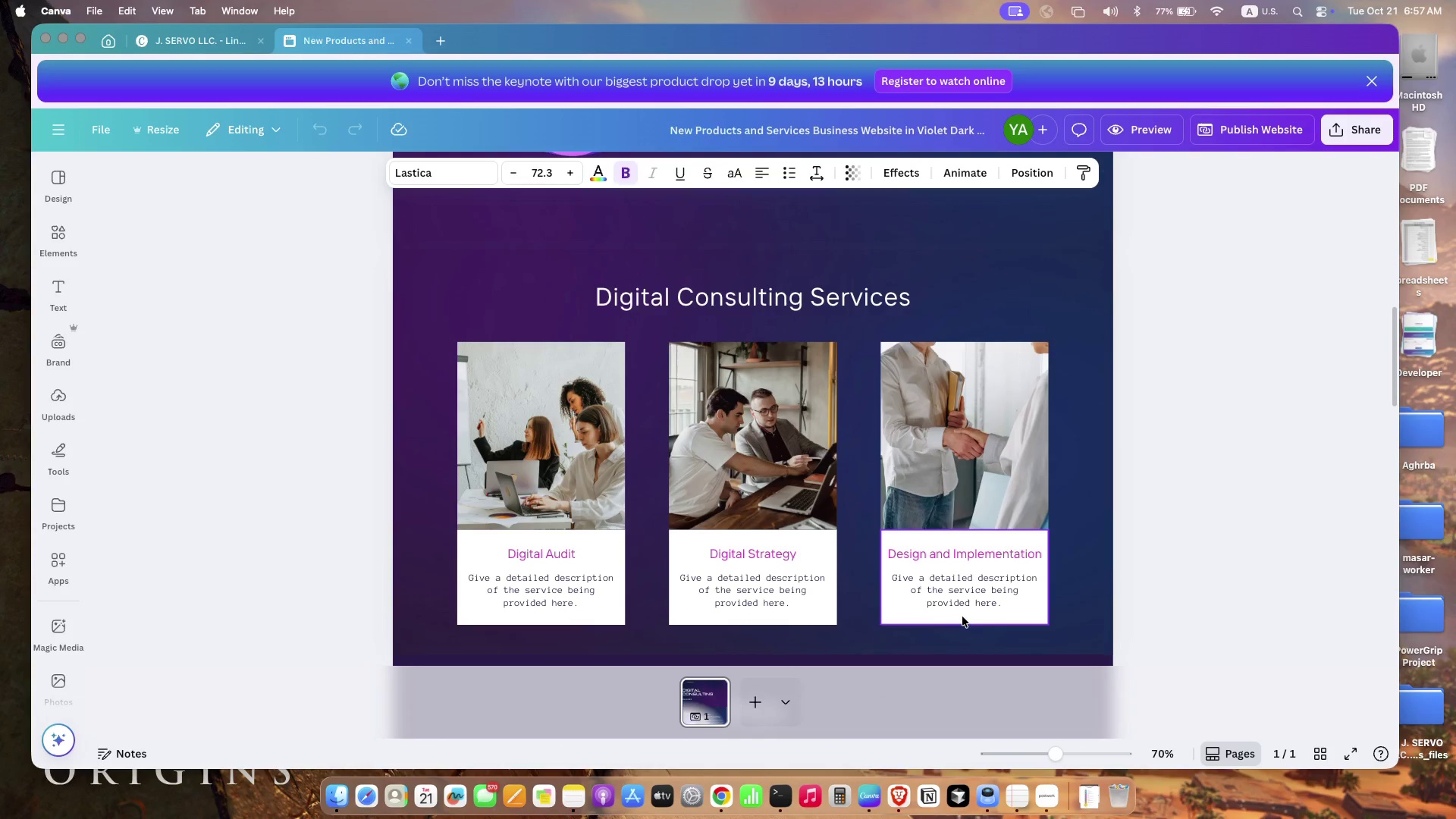 
scroll: coordinate [967, 616], scroll_direction: up, amount: 128.0
 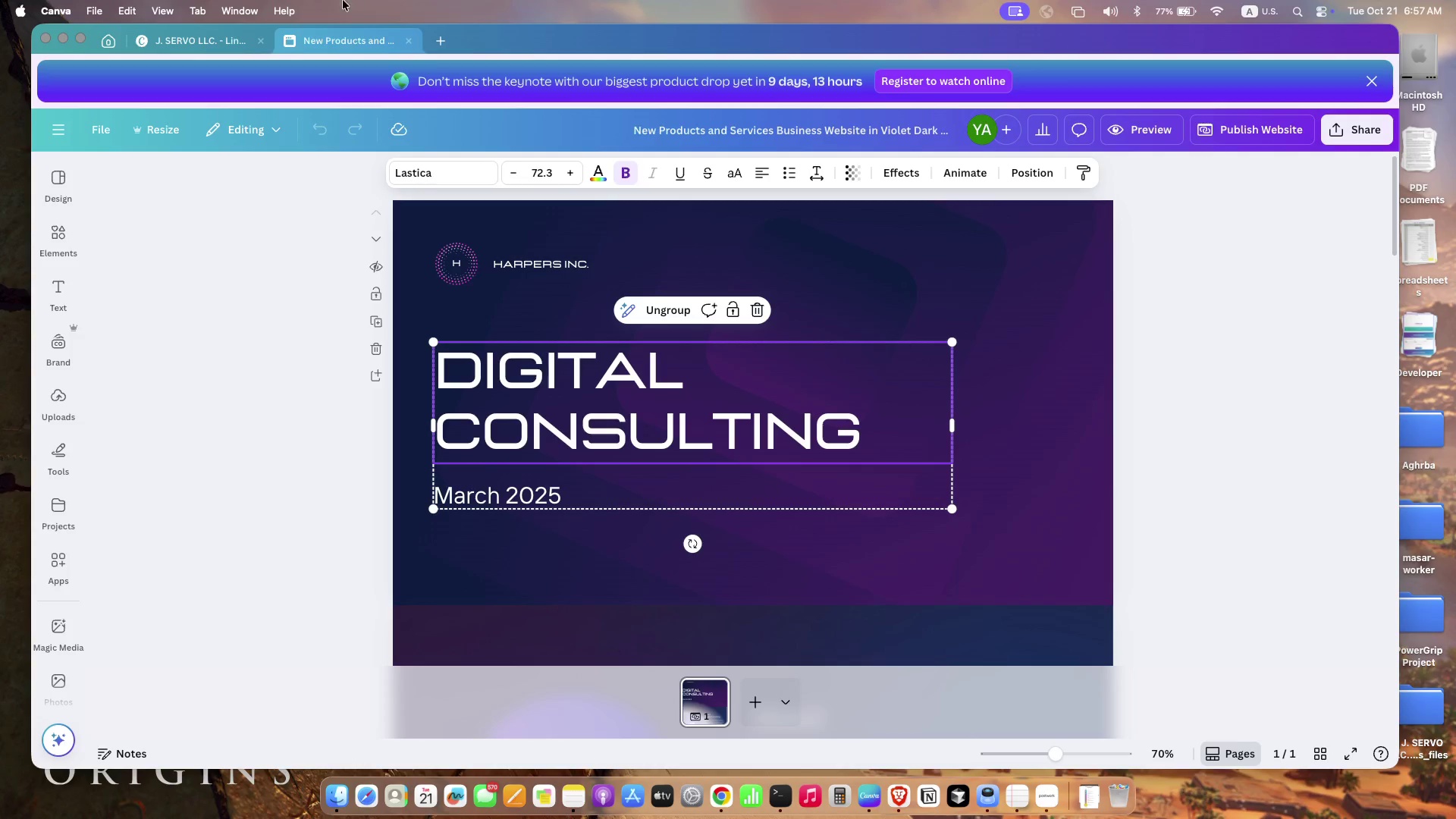 
left_click([191, 46])
 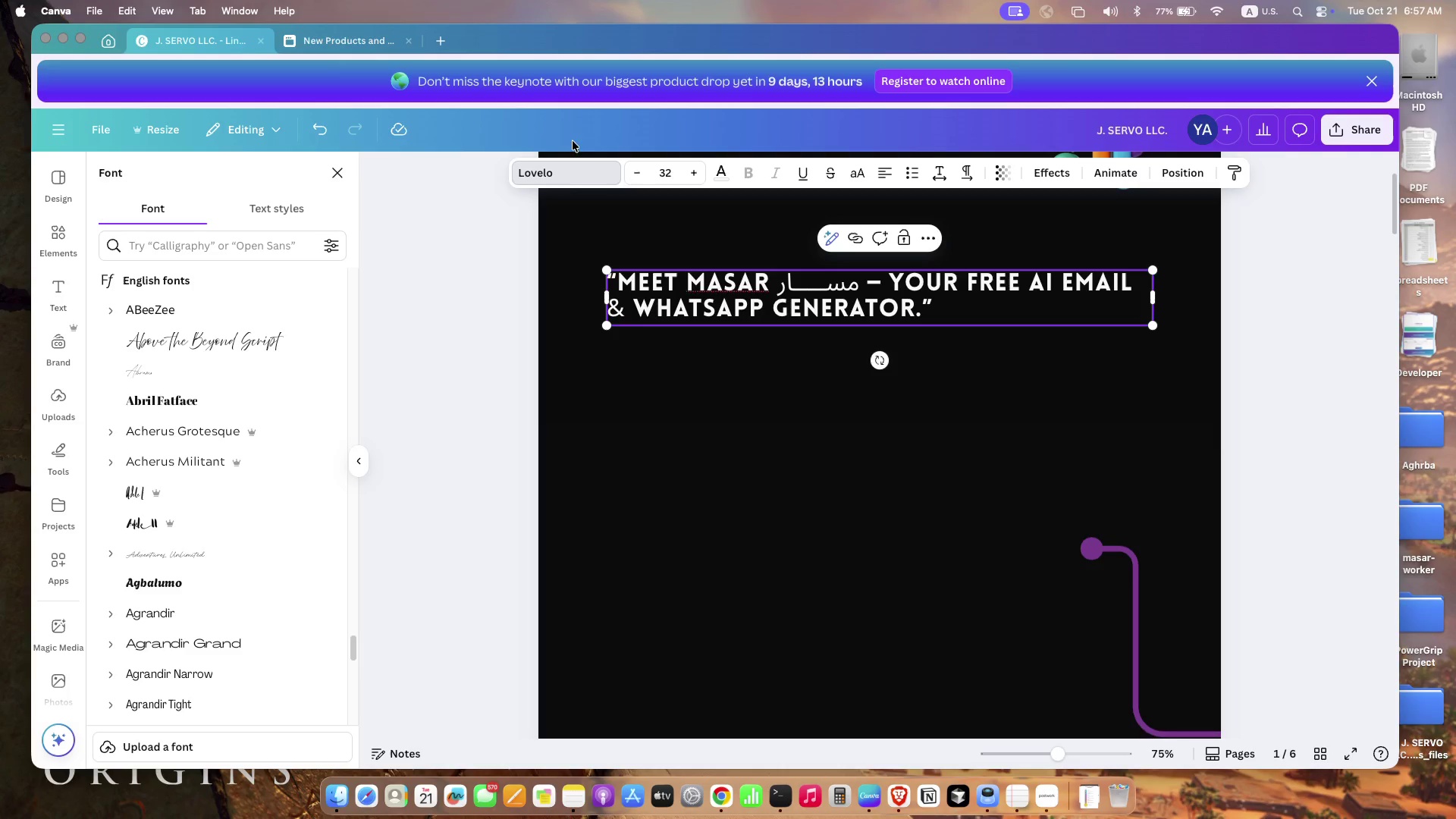 
left_click([563, 180])
 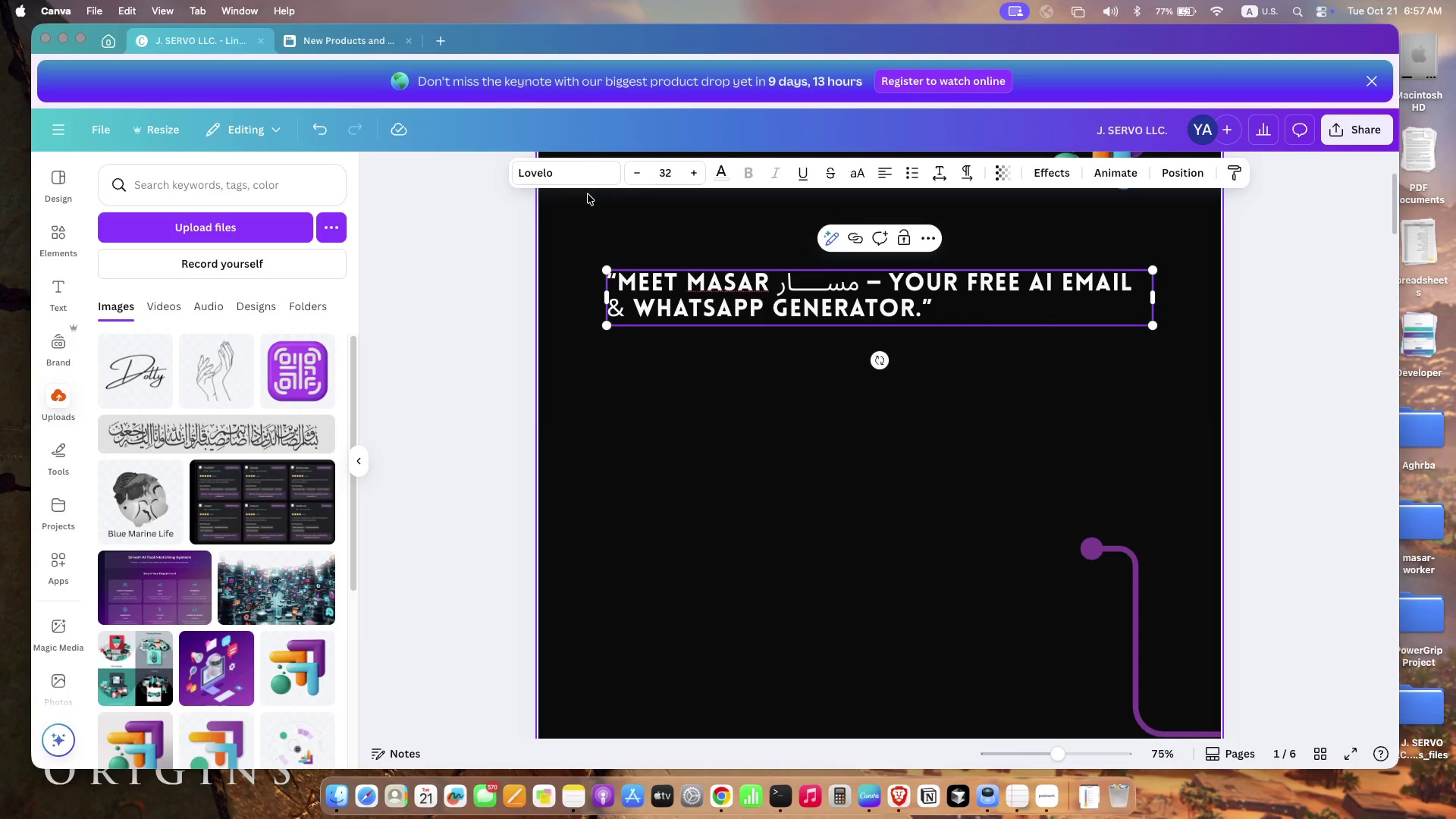 
left_click([580, 177])
 